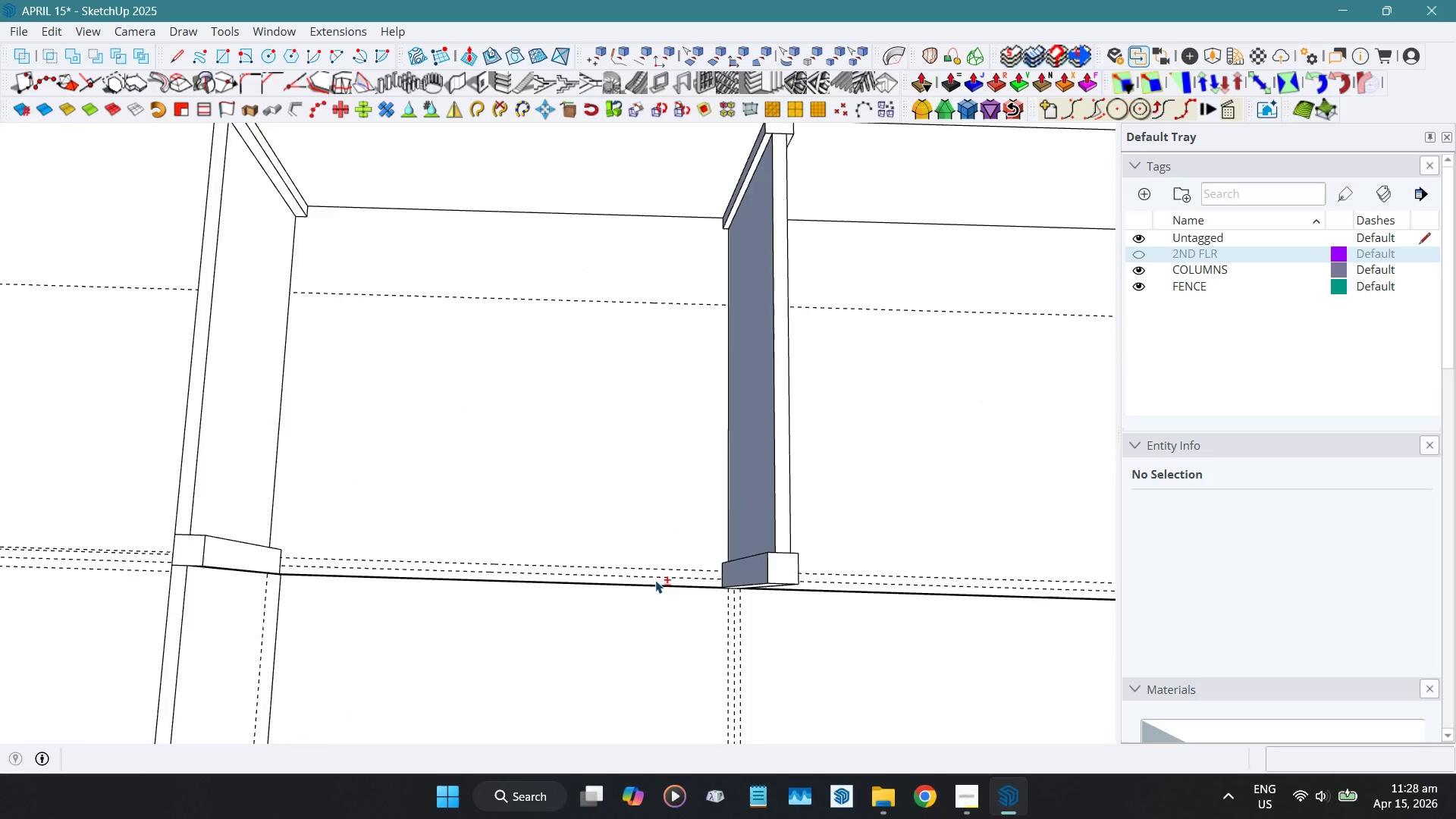 
scroll: coordinate [656, 581], scroll_direction: up, amount: 4.0
 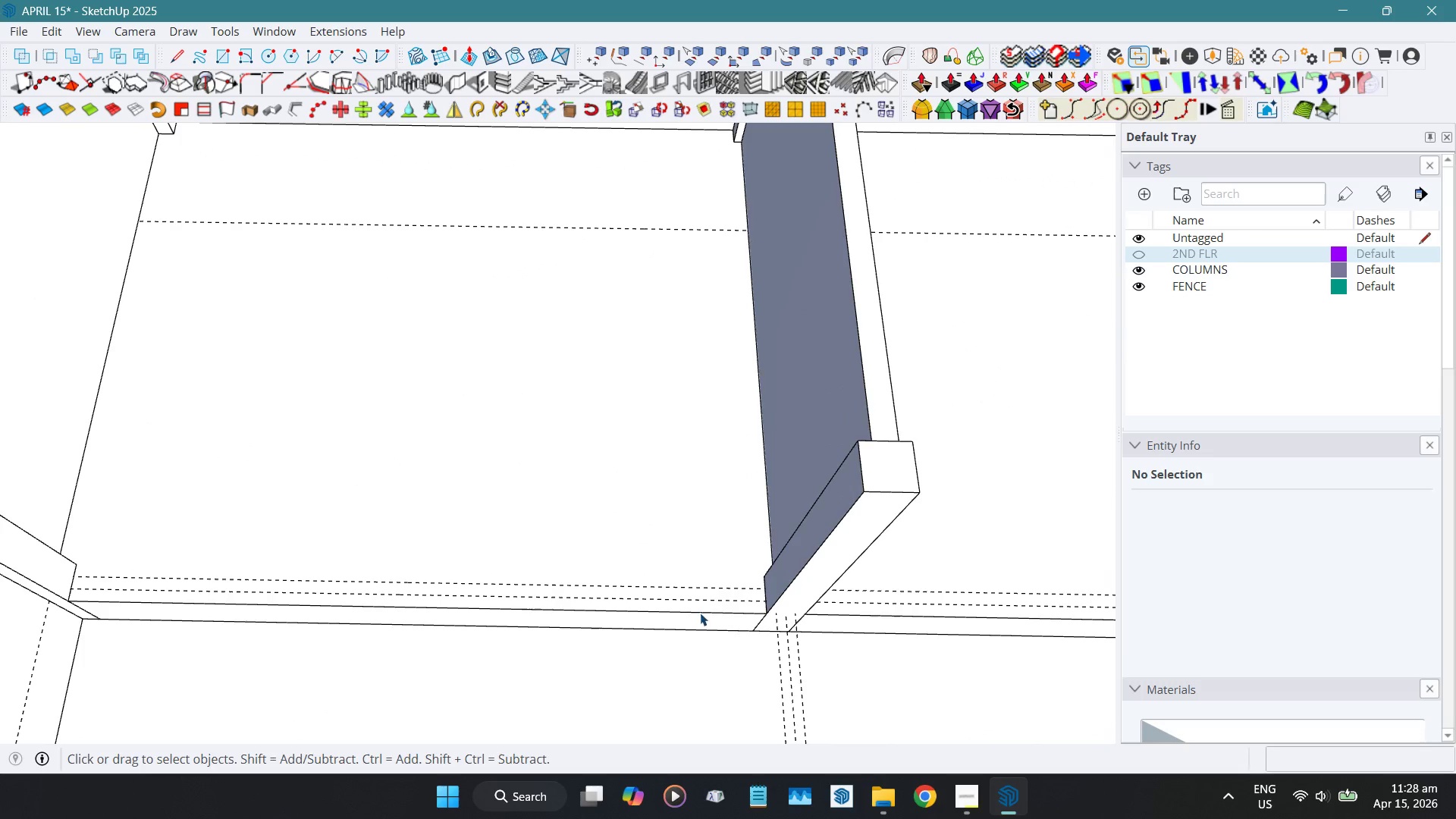 
key(T)
 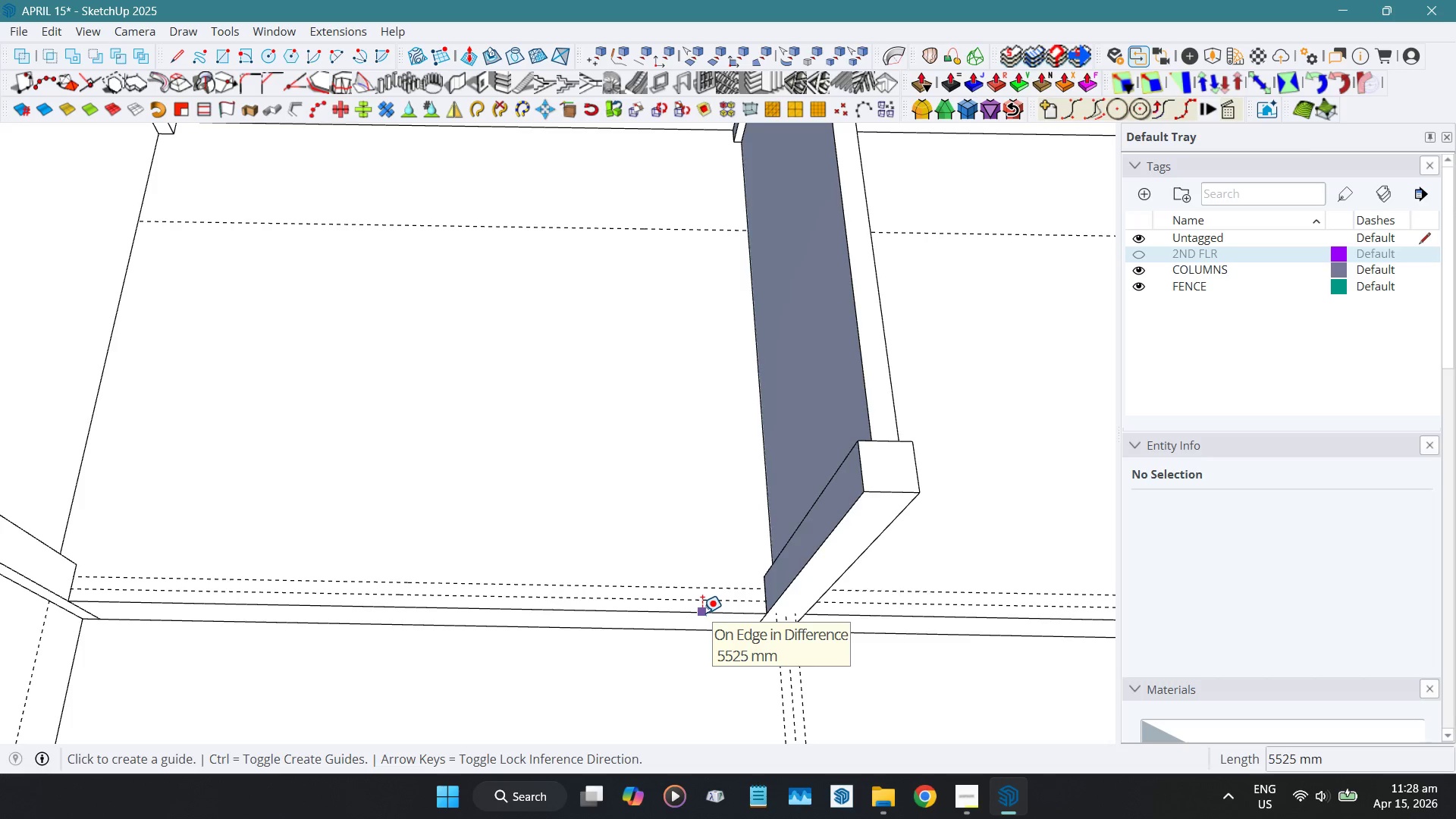 
wait(6.47)
 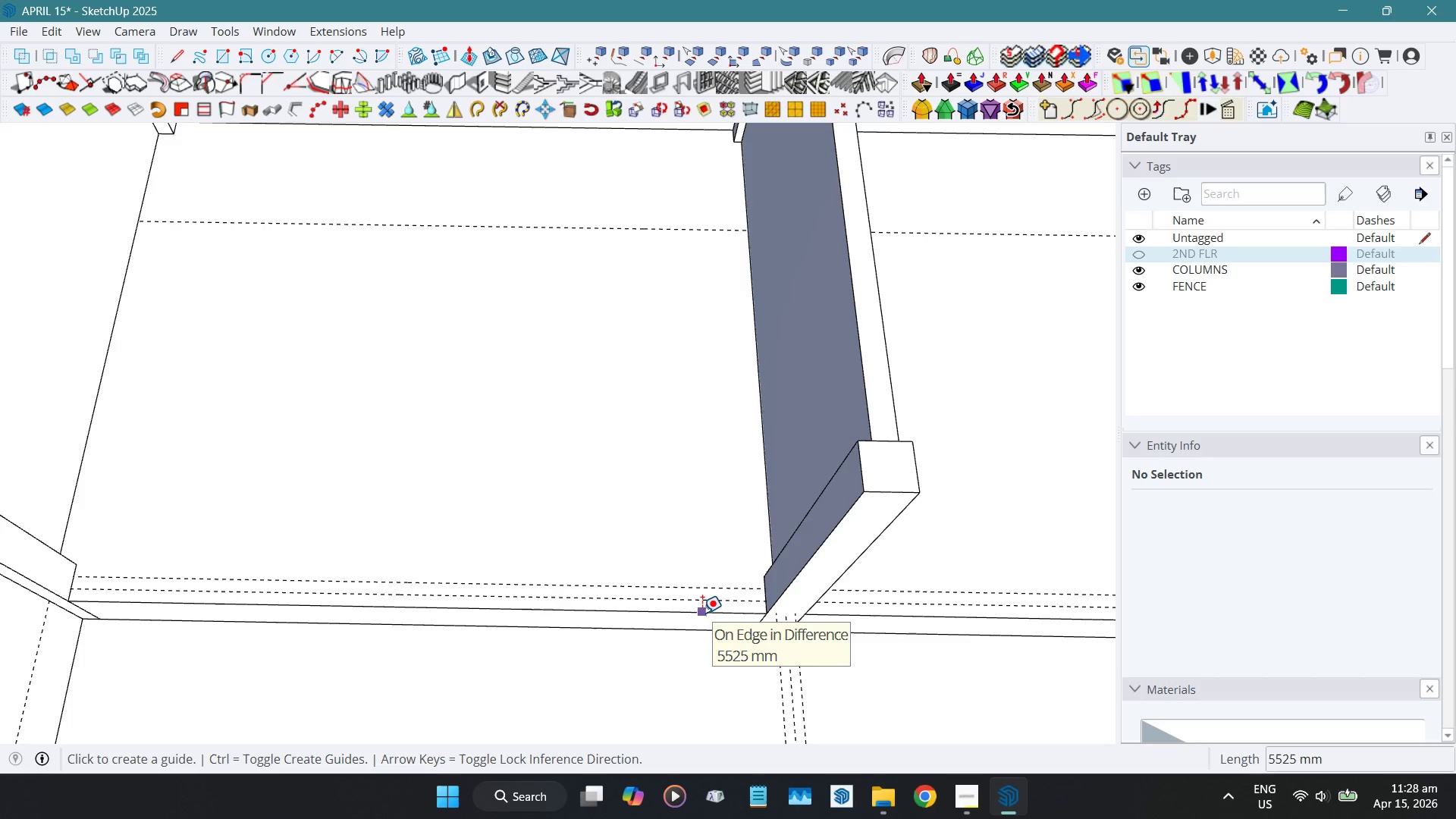 
left_click([702, 613])
 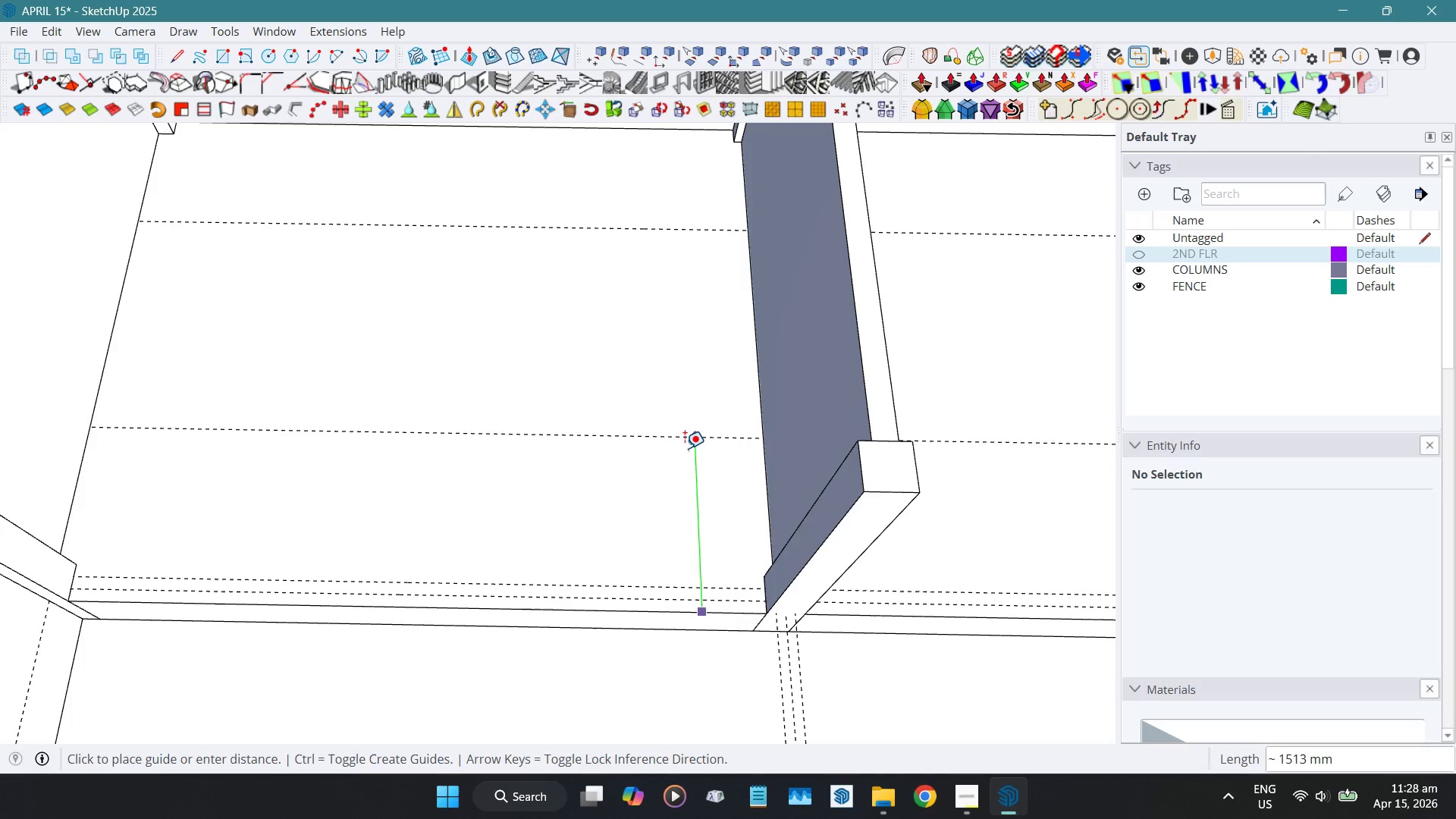 
key(Numpad1)
 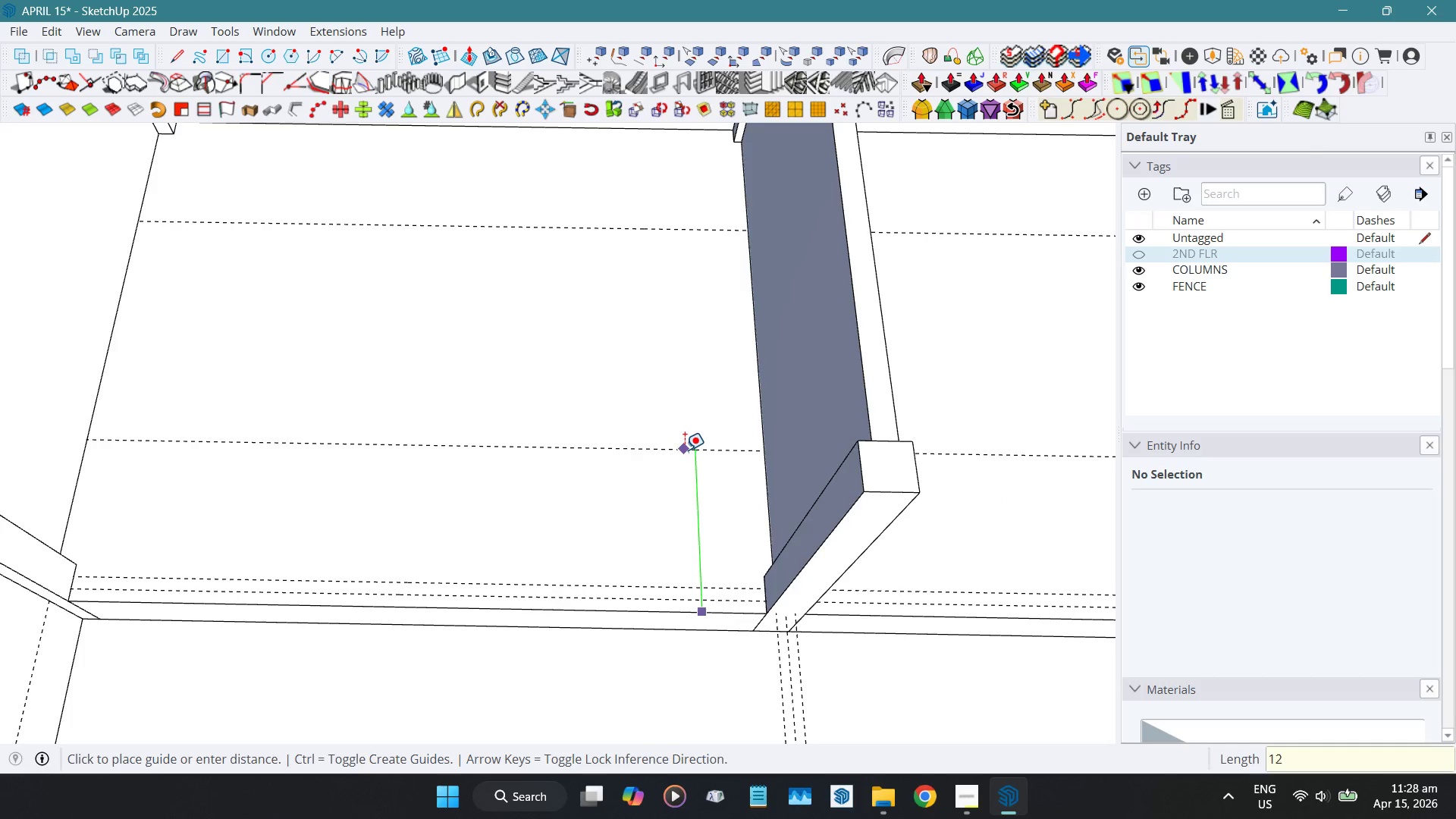 
key(Numpad2)
 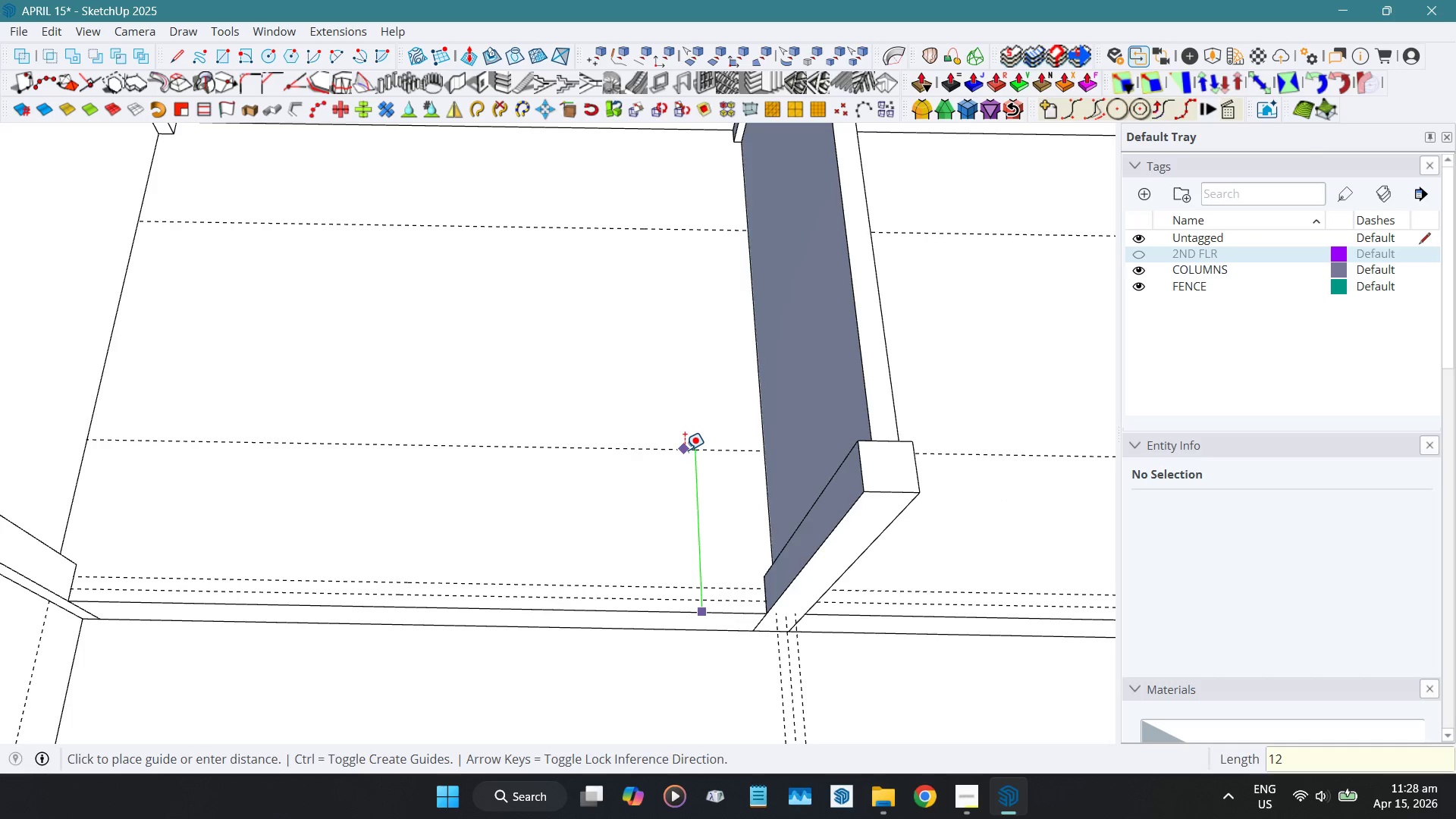 
key(Numpad0)
 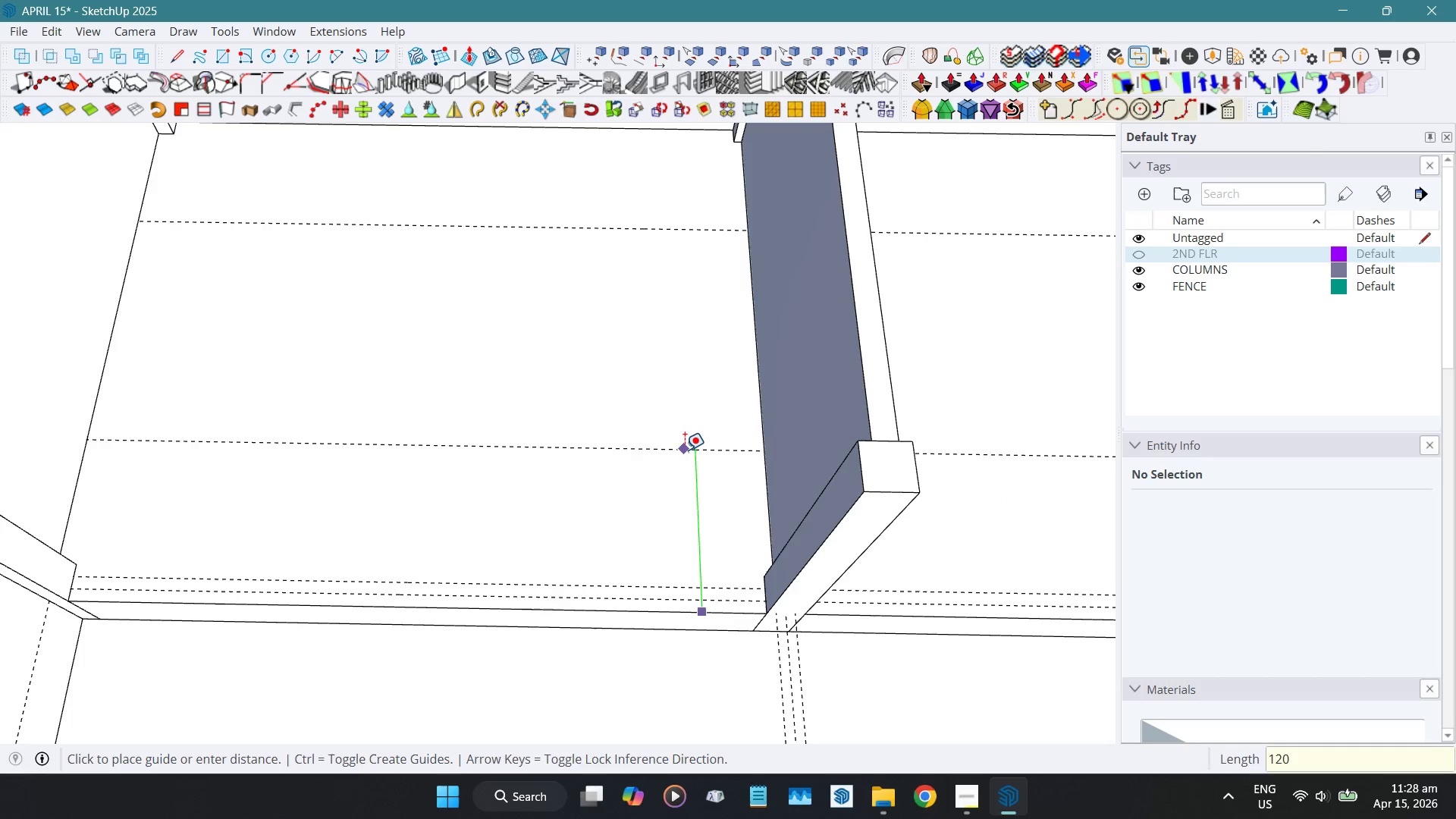 
key(Numpad0)
 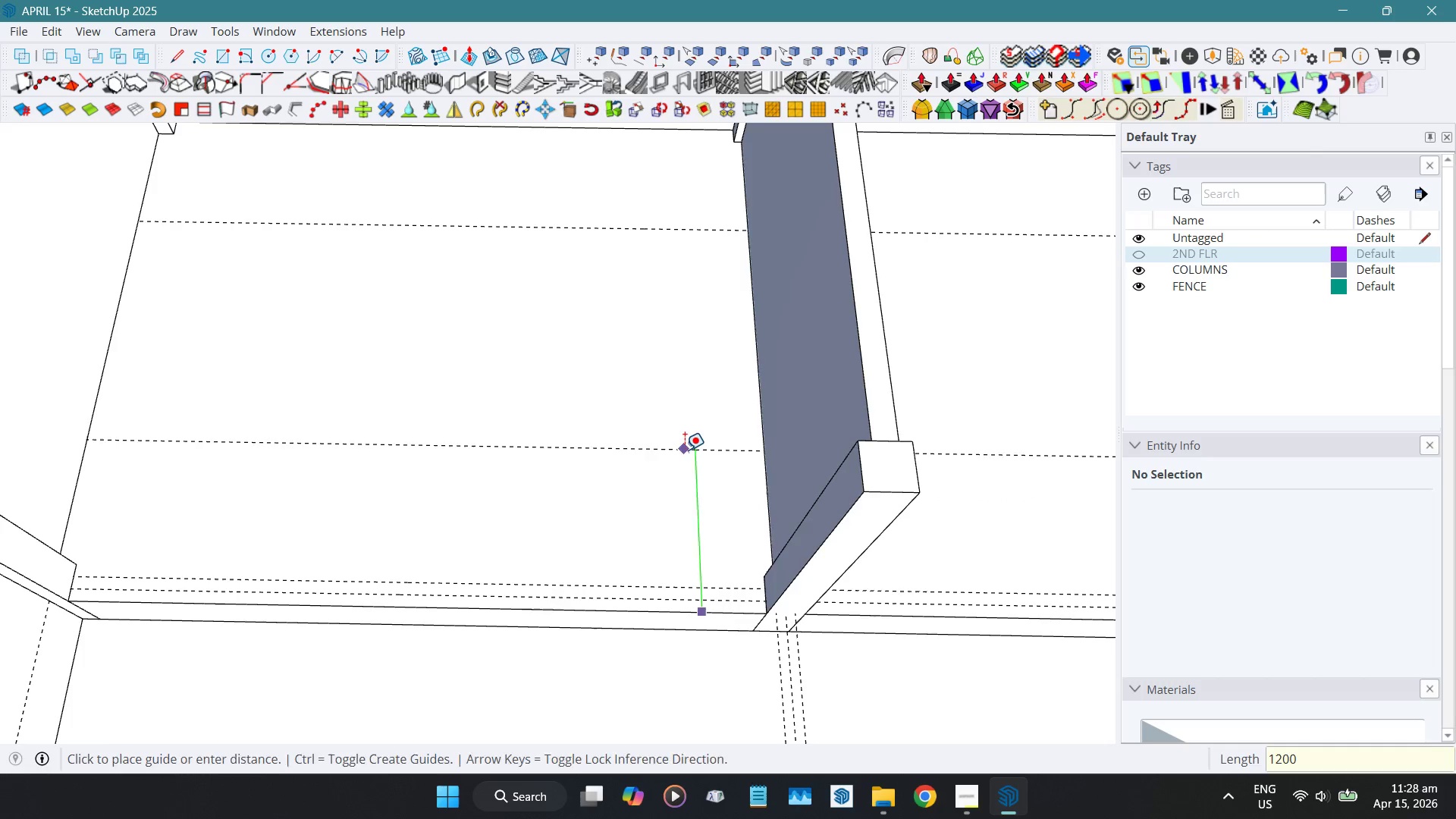 
key(NumpadEnter)
 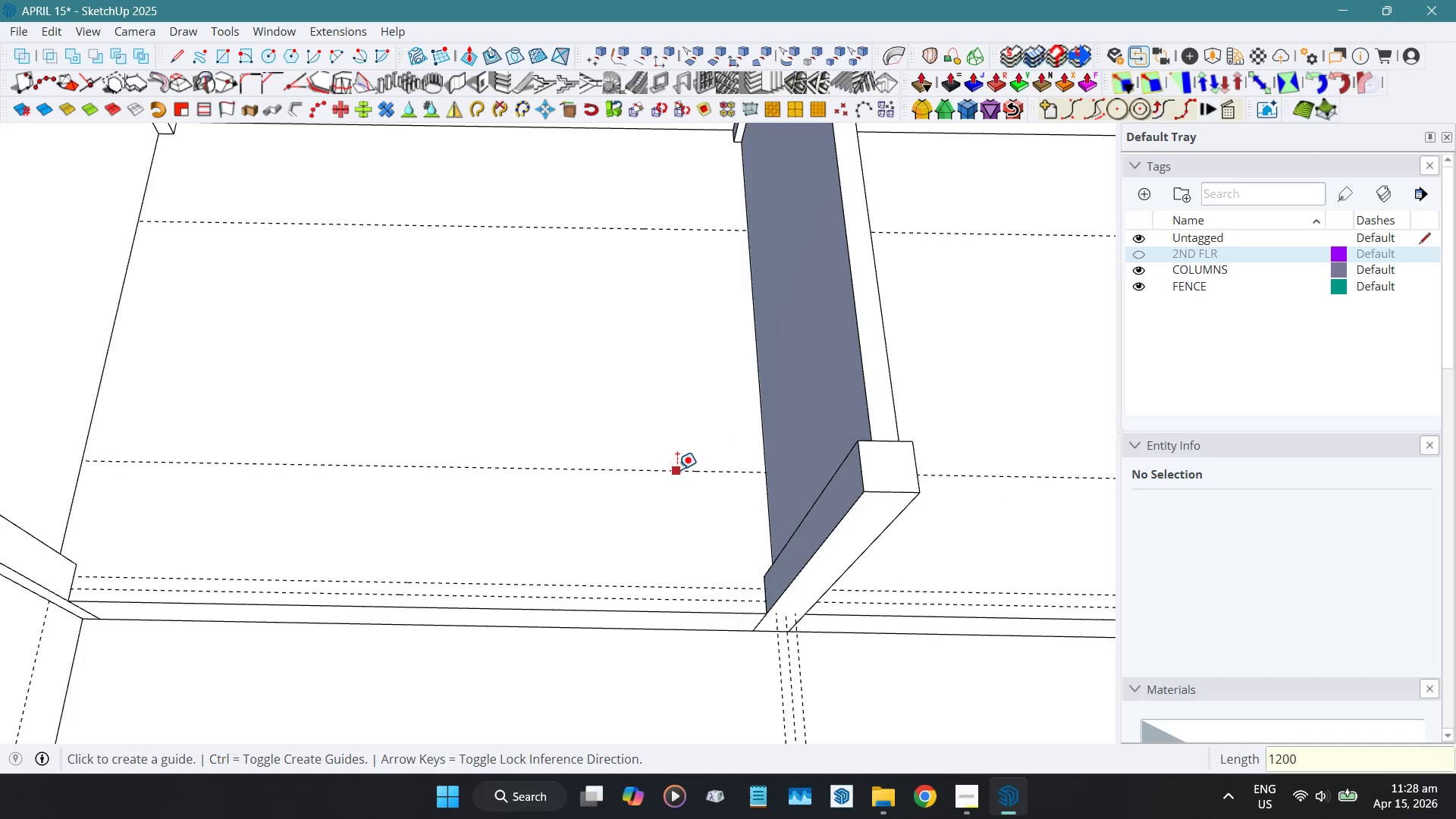 
left_click([677, 469])
 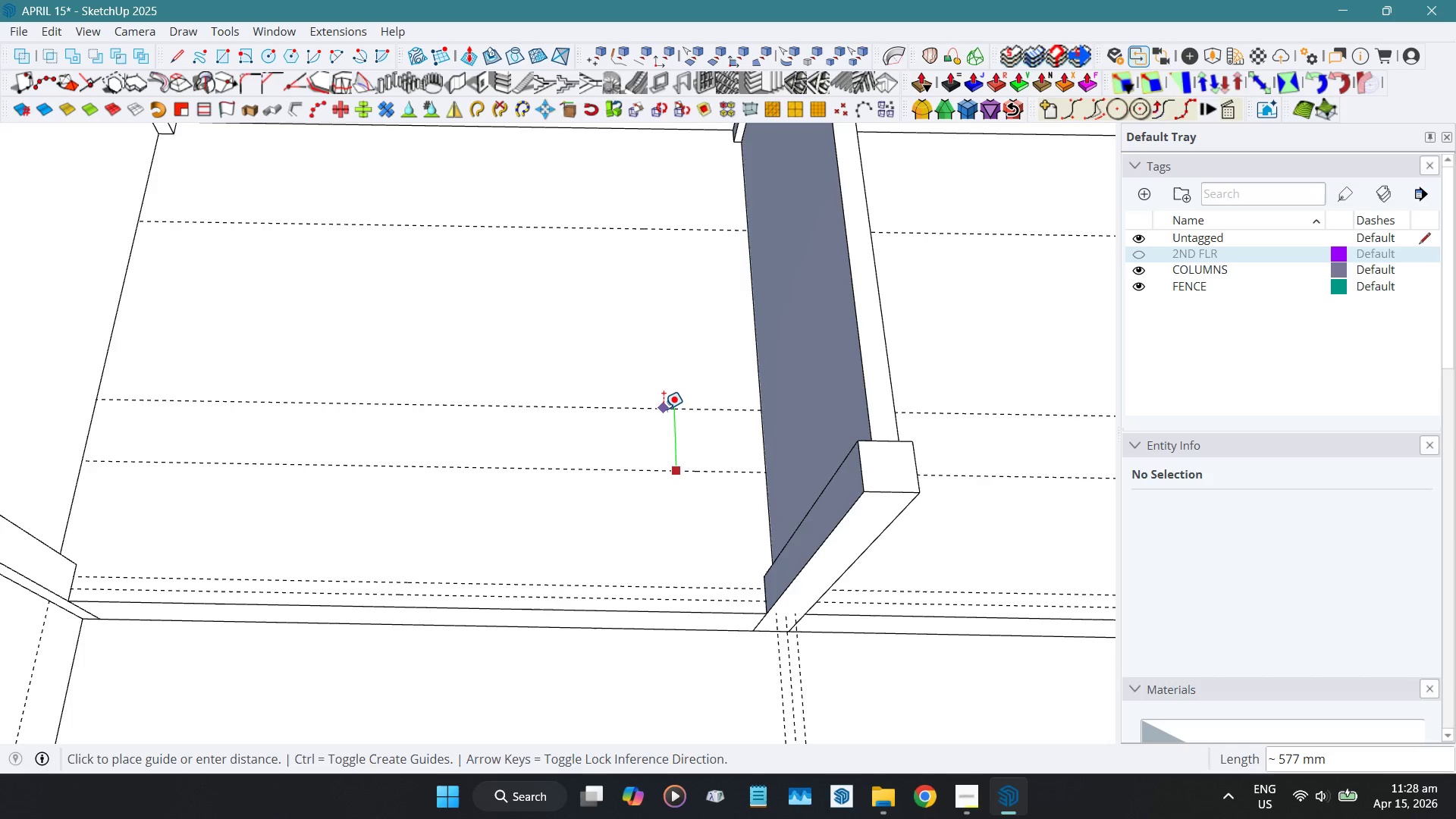 
wait(17.38)
 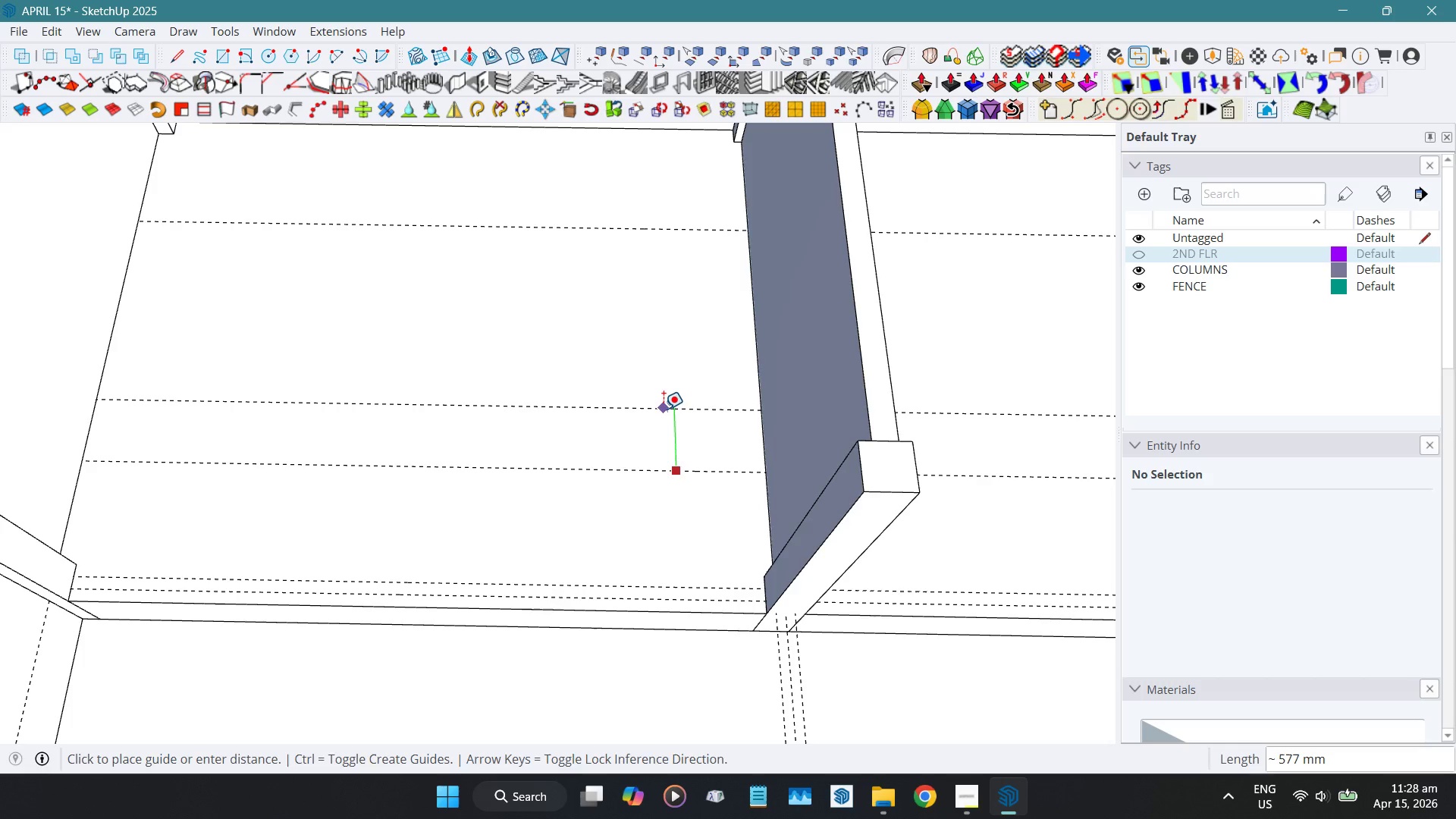 
key(Numpad1)
 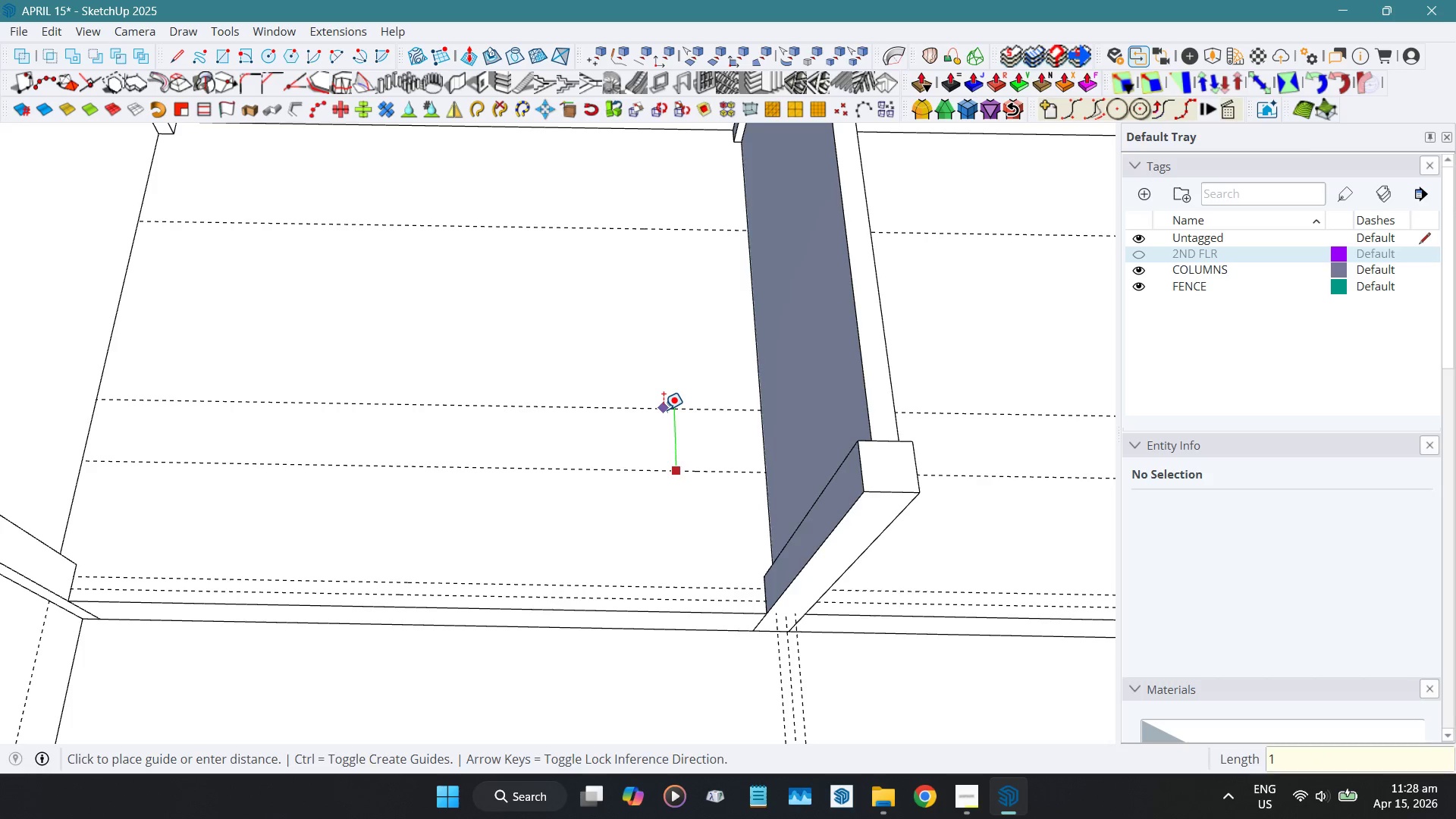 
key(Numpad0)
 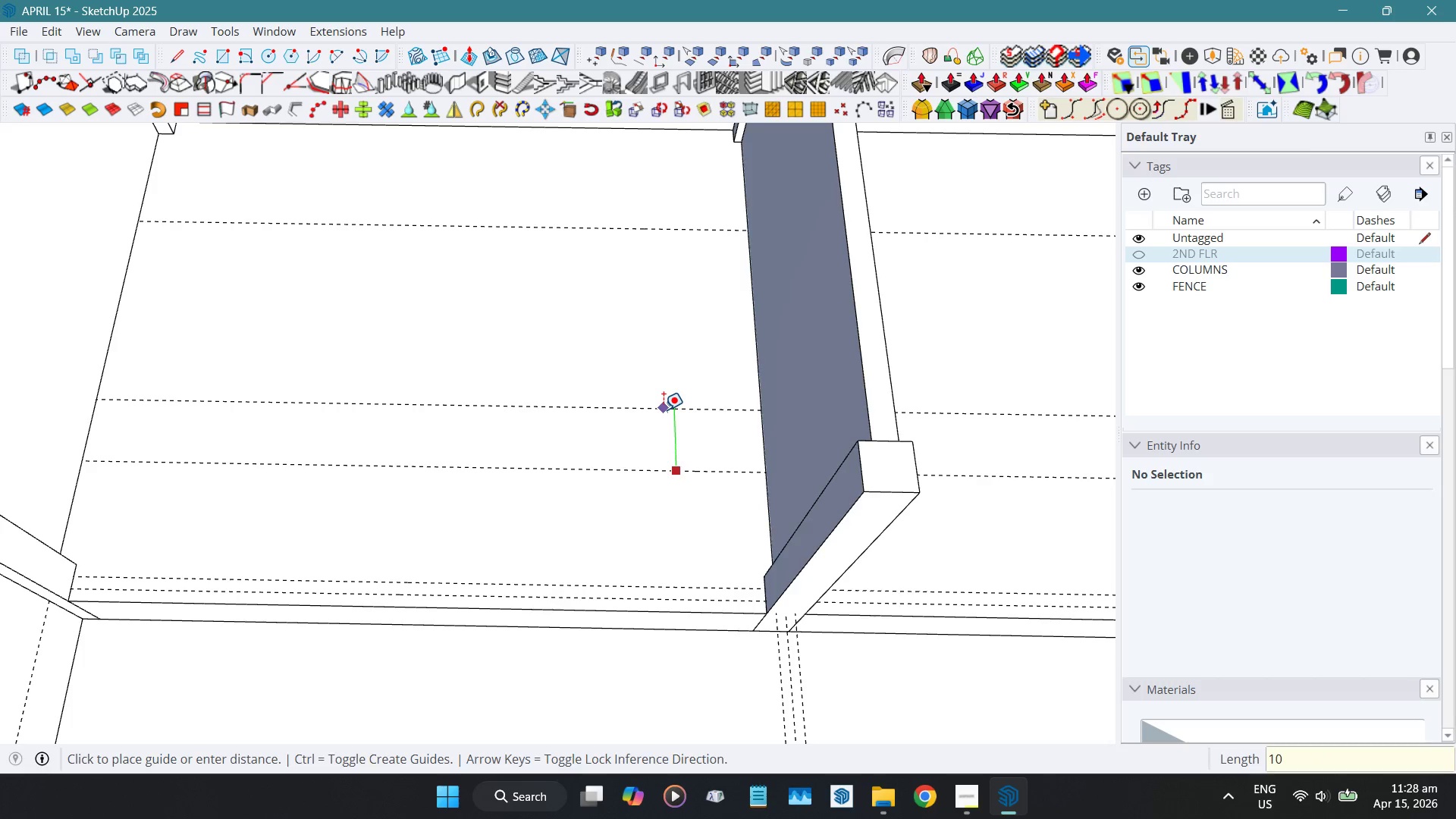 
key(Numpad0)
 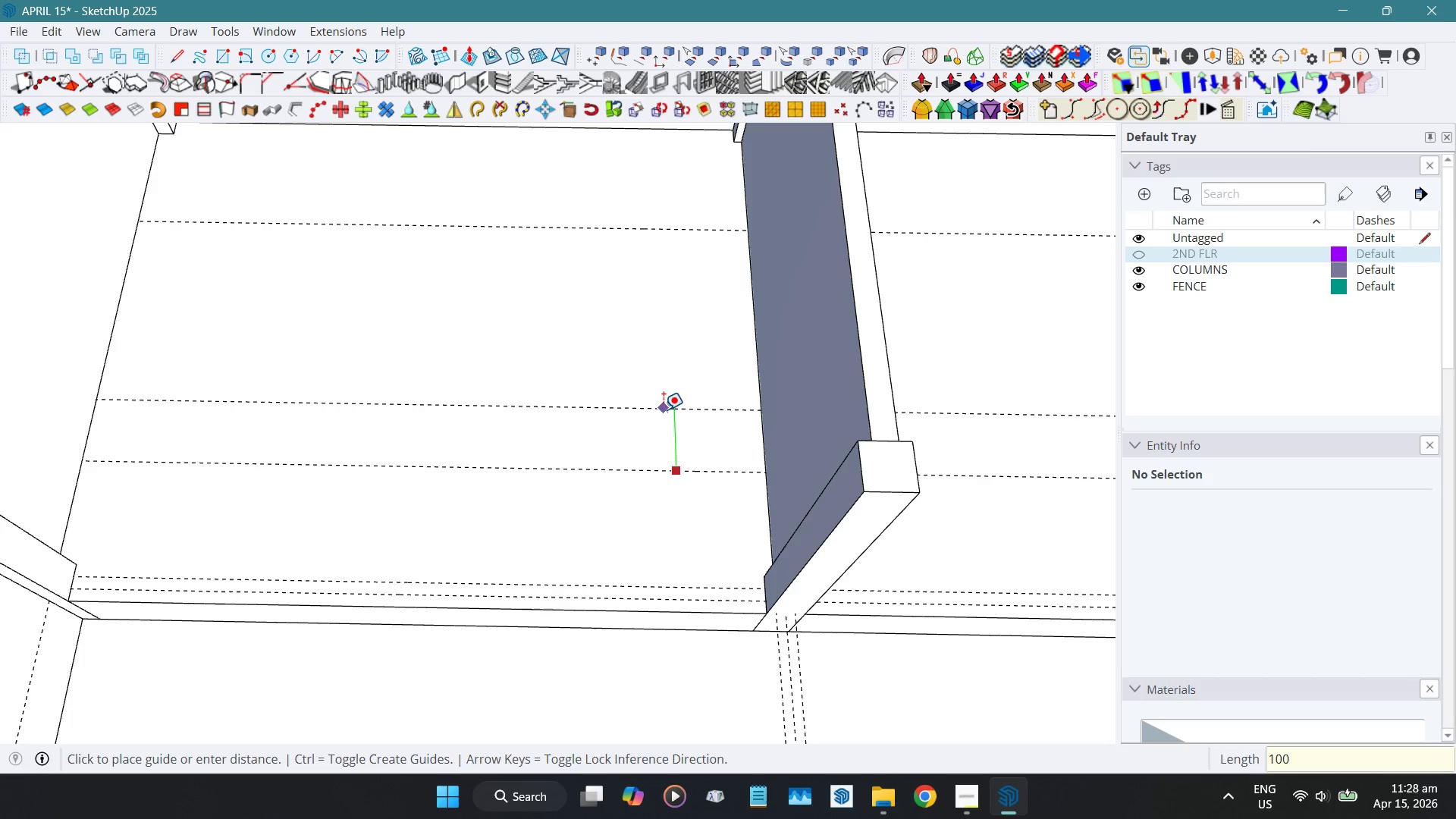 
key(NumpadEnter)
 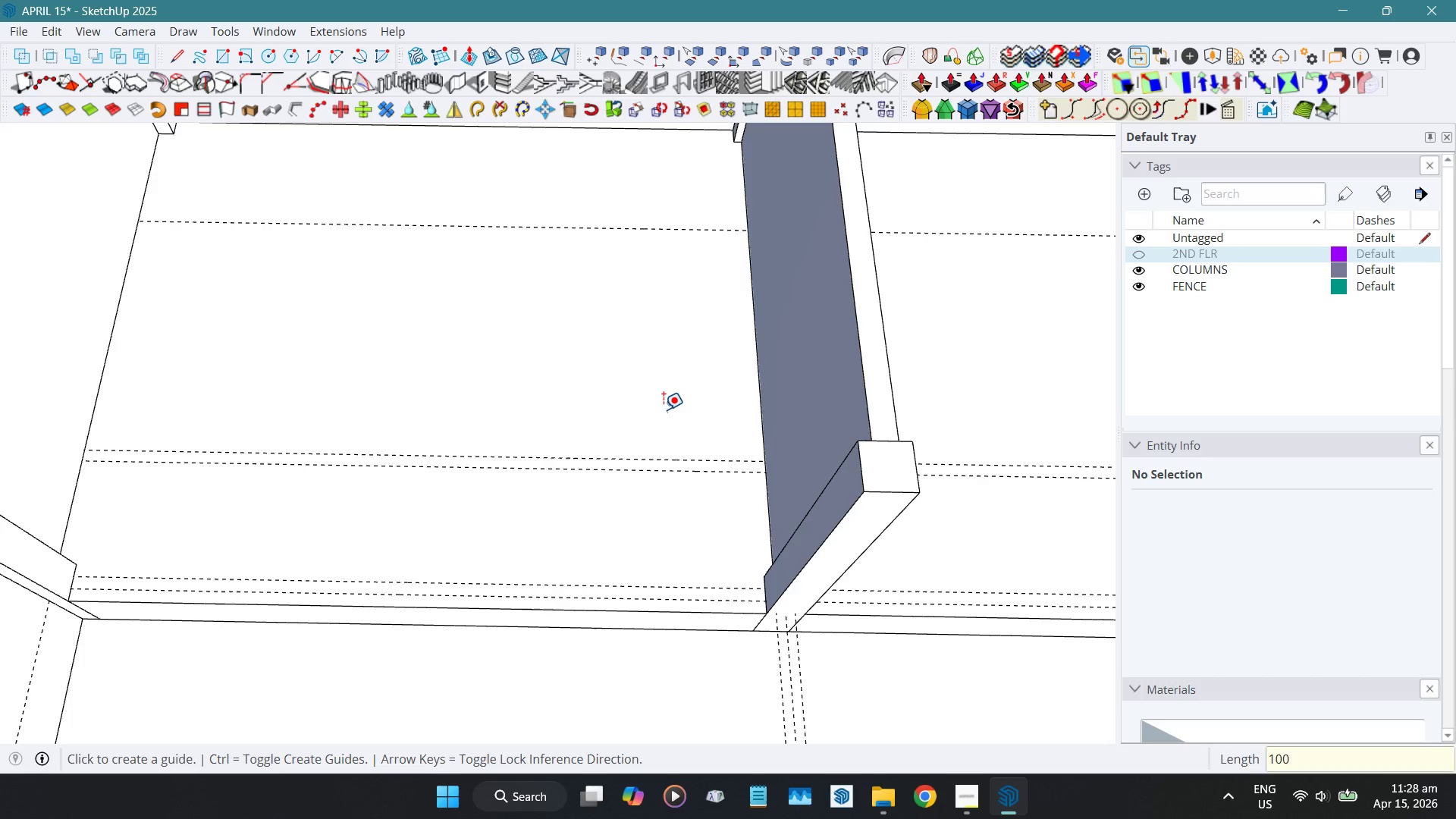 
key(Space)
 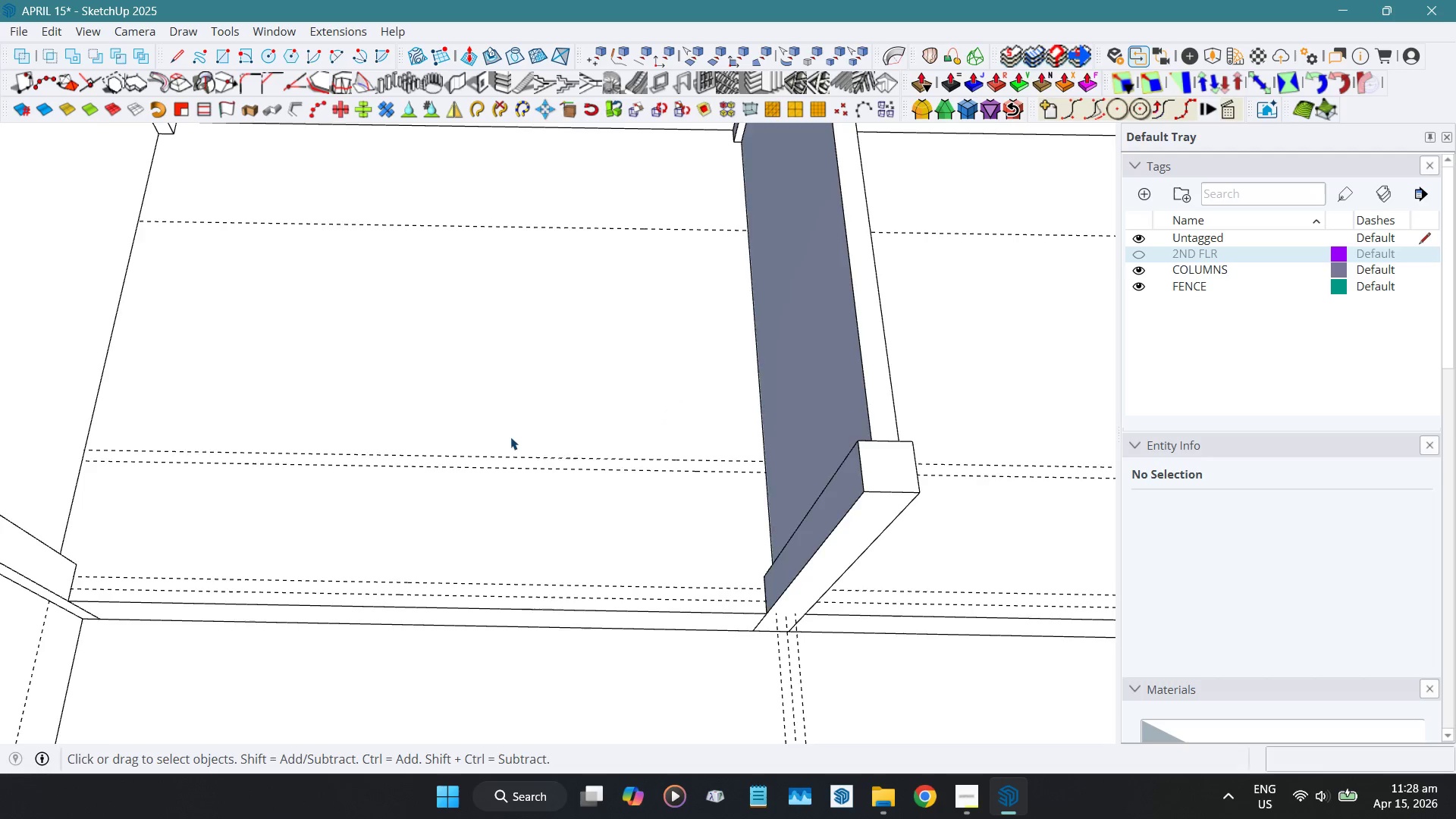 
scroll: coordinate [454, 506], scroll_direction: down, amount: 15.0
 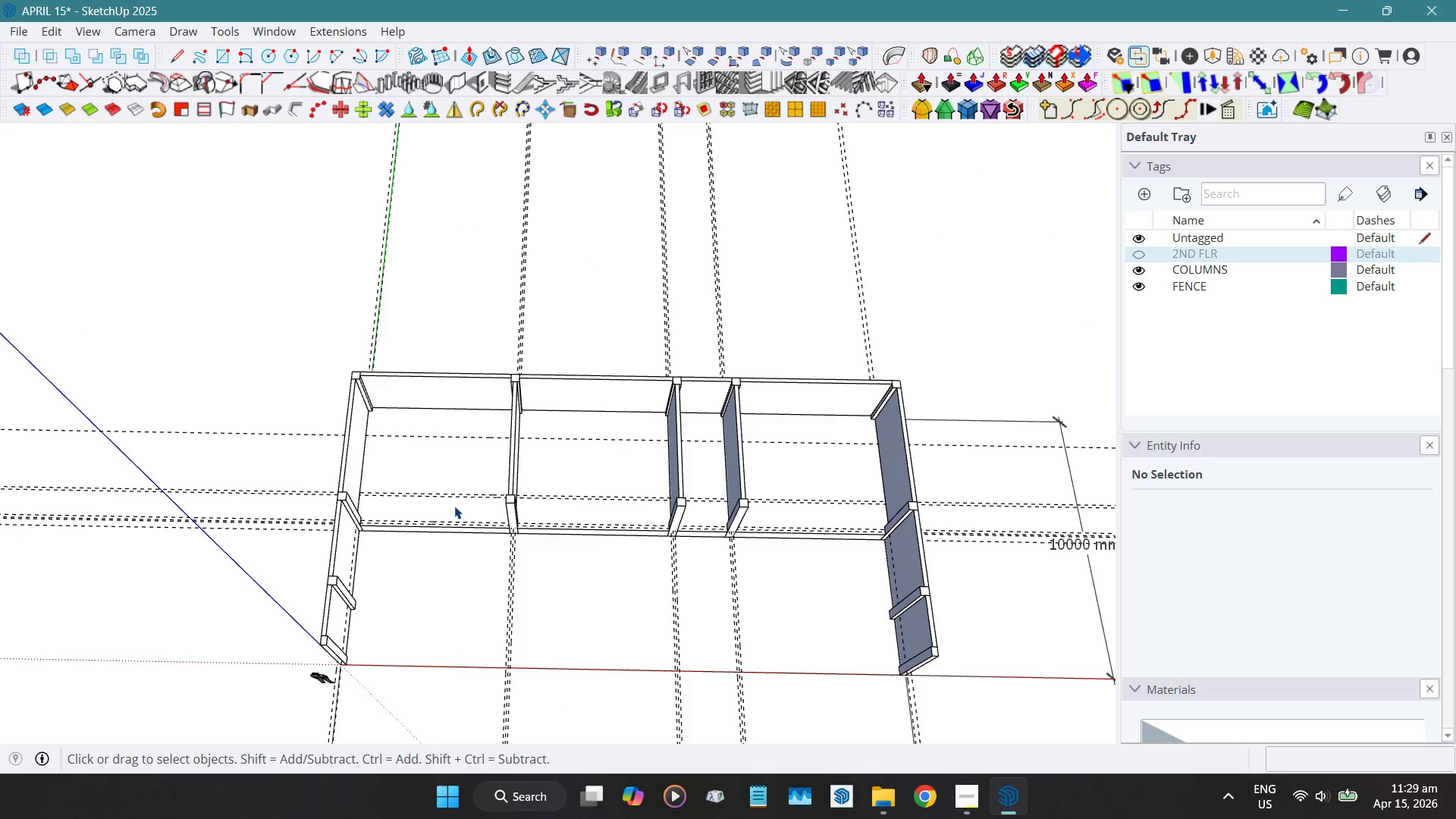 
scroll: coordinate [454, 505], scroll_direction: up, amount: 3.0
 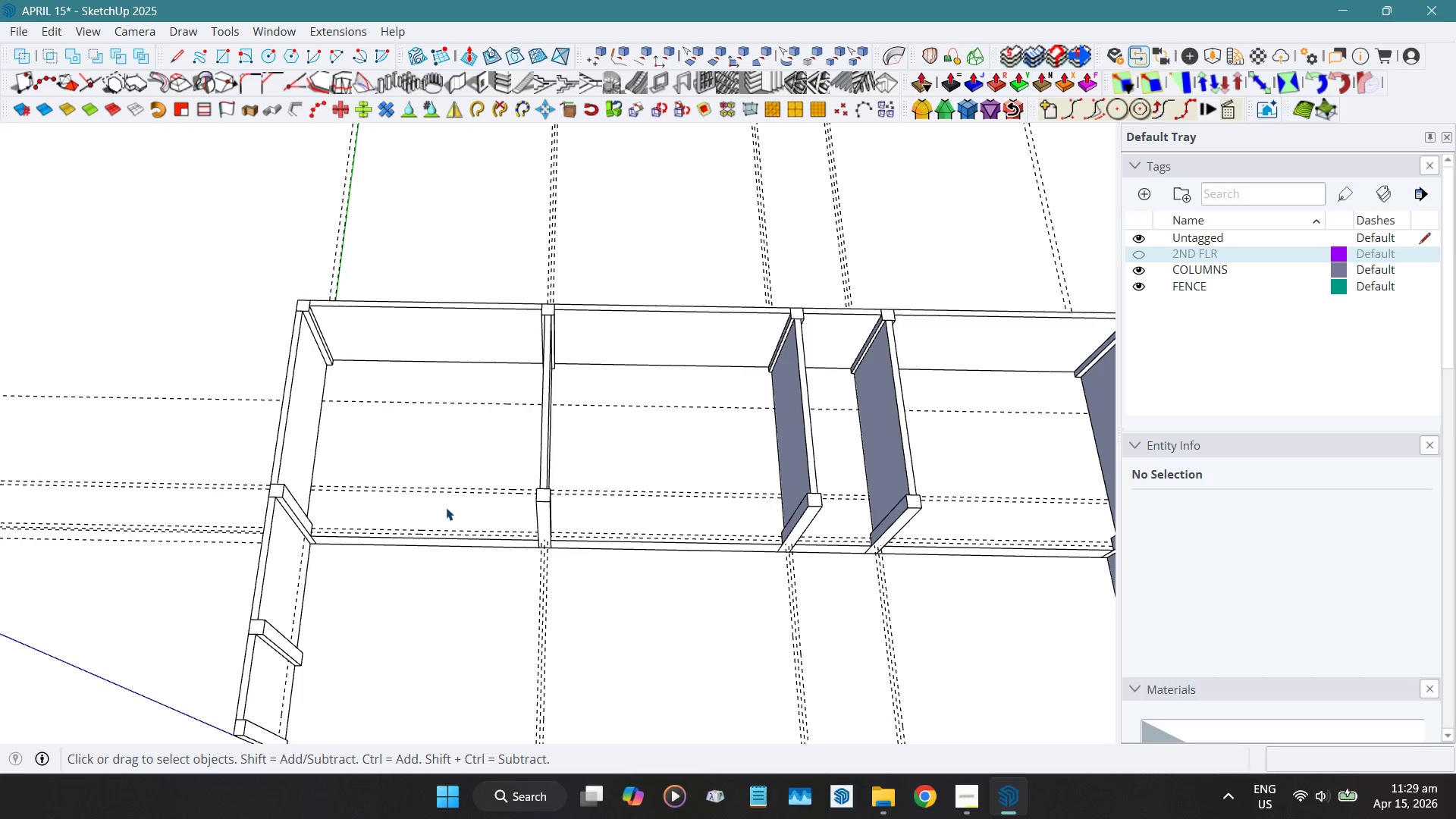 
wait(19.05)
 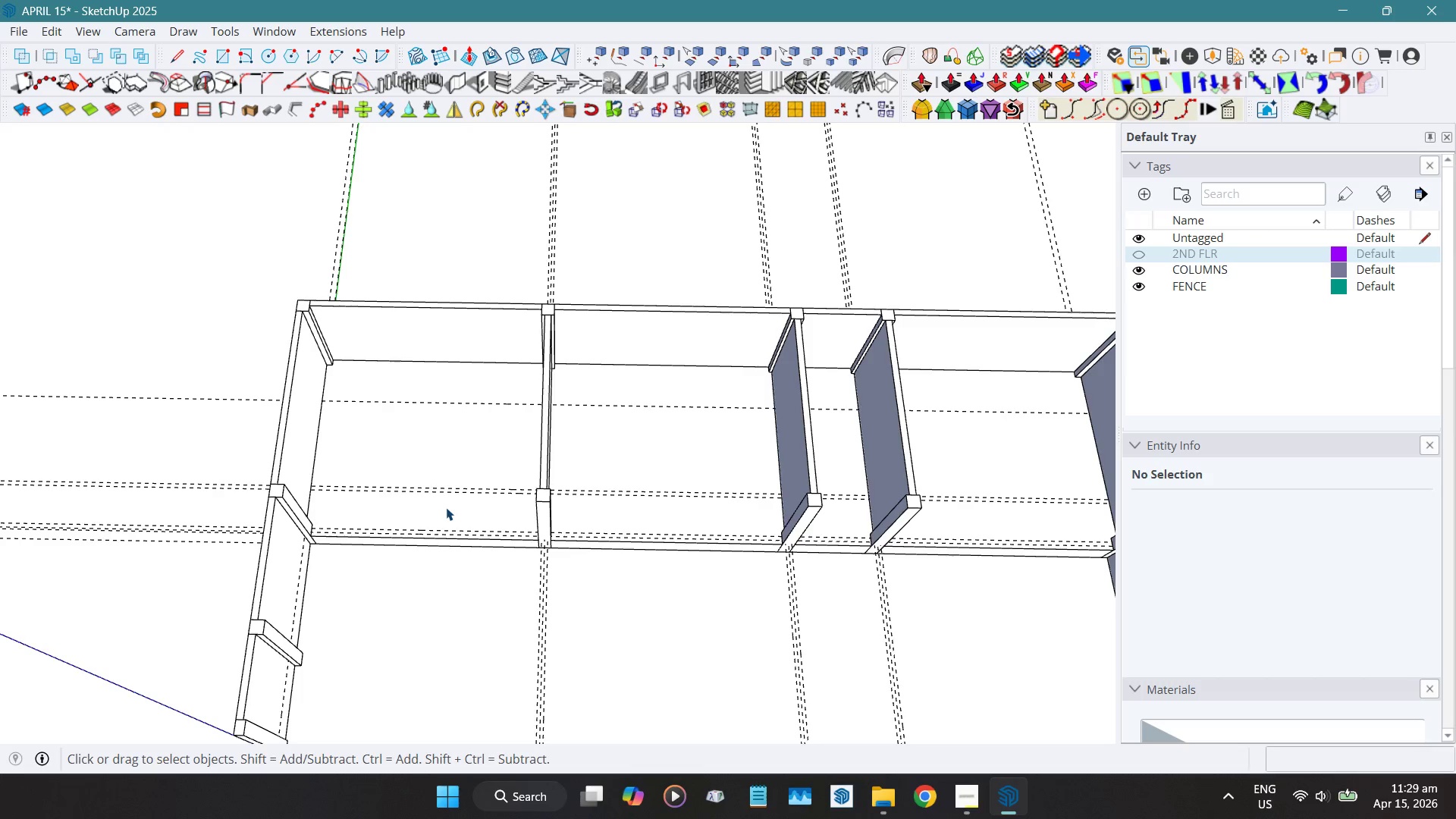 
scroll: coordinate [318, 460], scroll_direction: up, amount: 10.0
 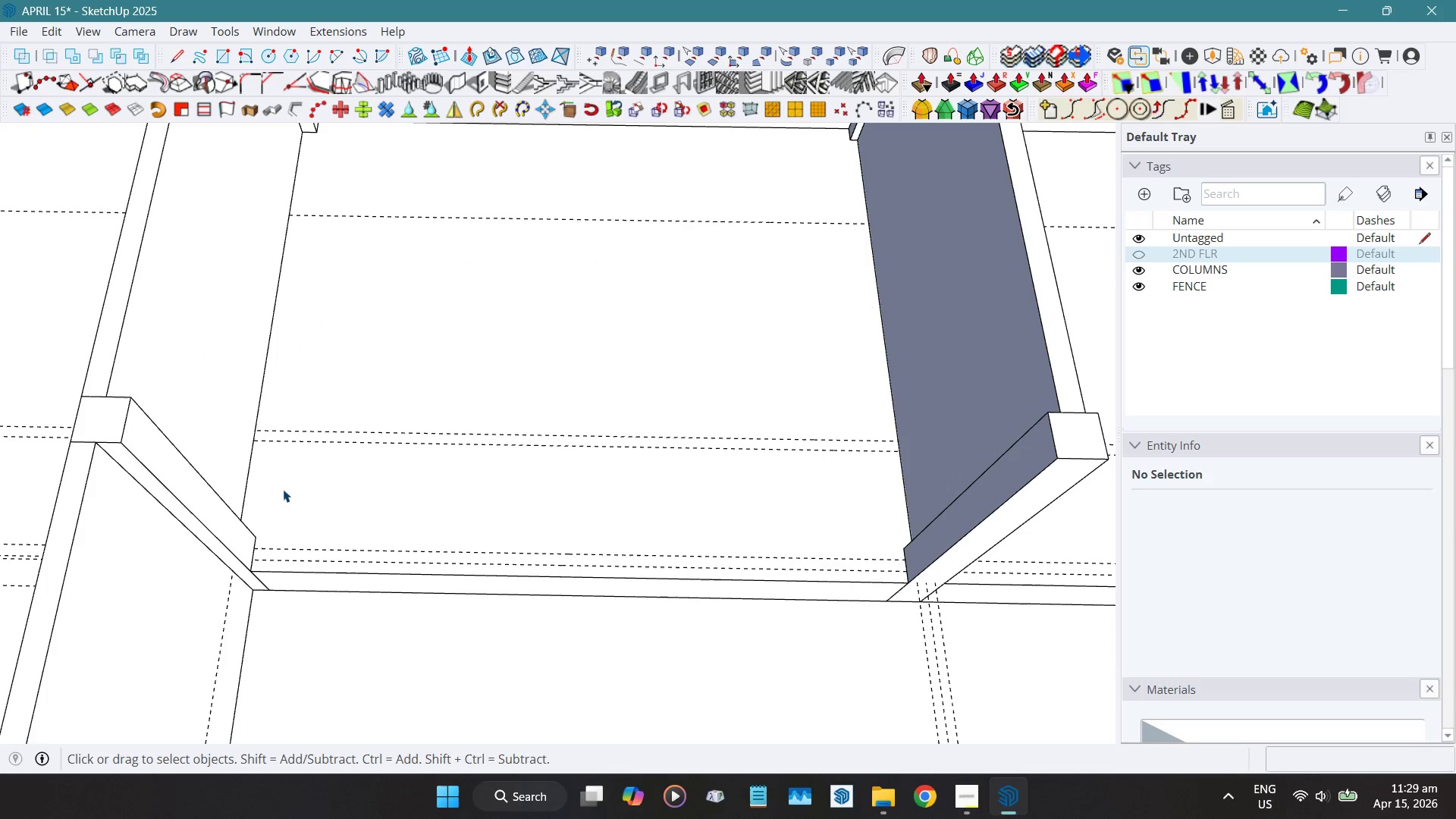 
scroll: coordinate [385, 462], scroll_direction: down, amount: 9.0
 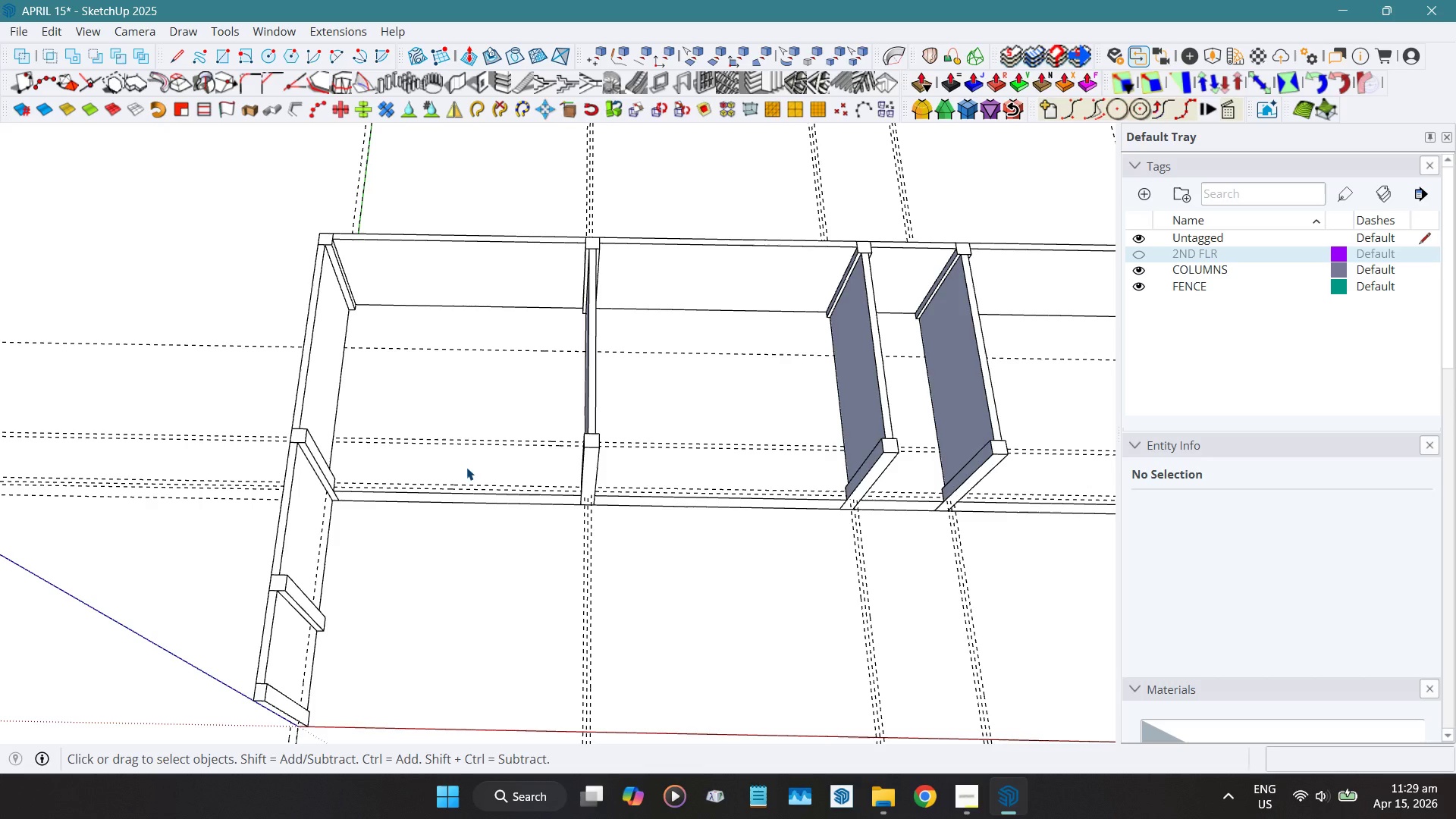 
wait(8.25)
 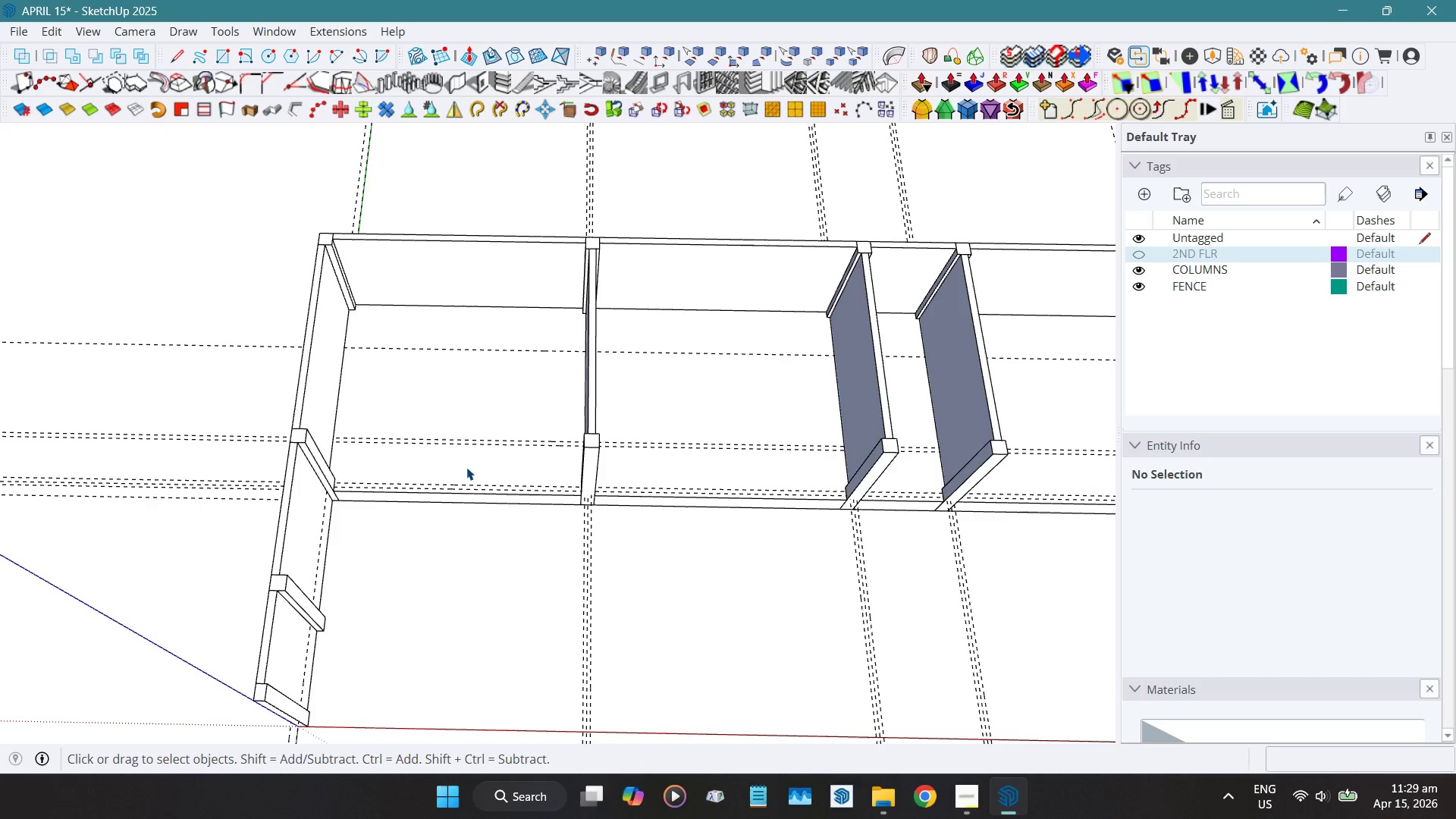 
scroll: coordinate [343, 465], scroll_direction: up, amount: 4.0
 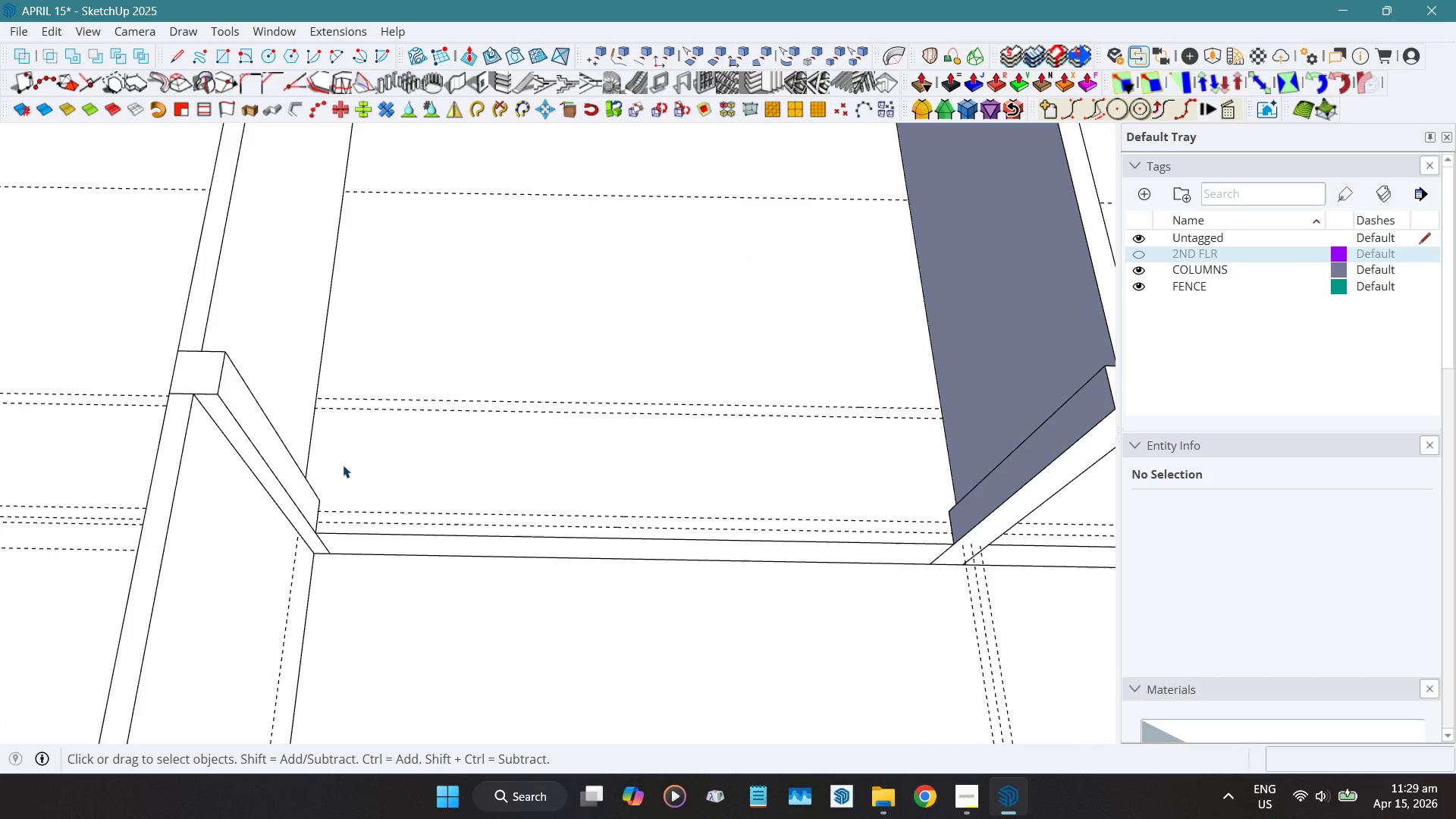 
scroll: coordinate [344, 464], scroll_direction: none, amount: 0.0
 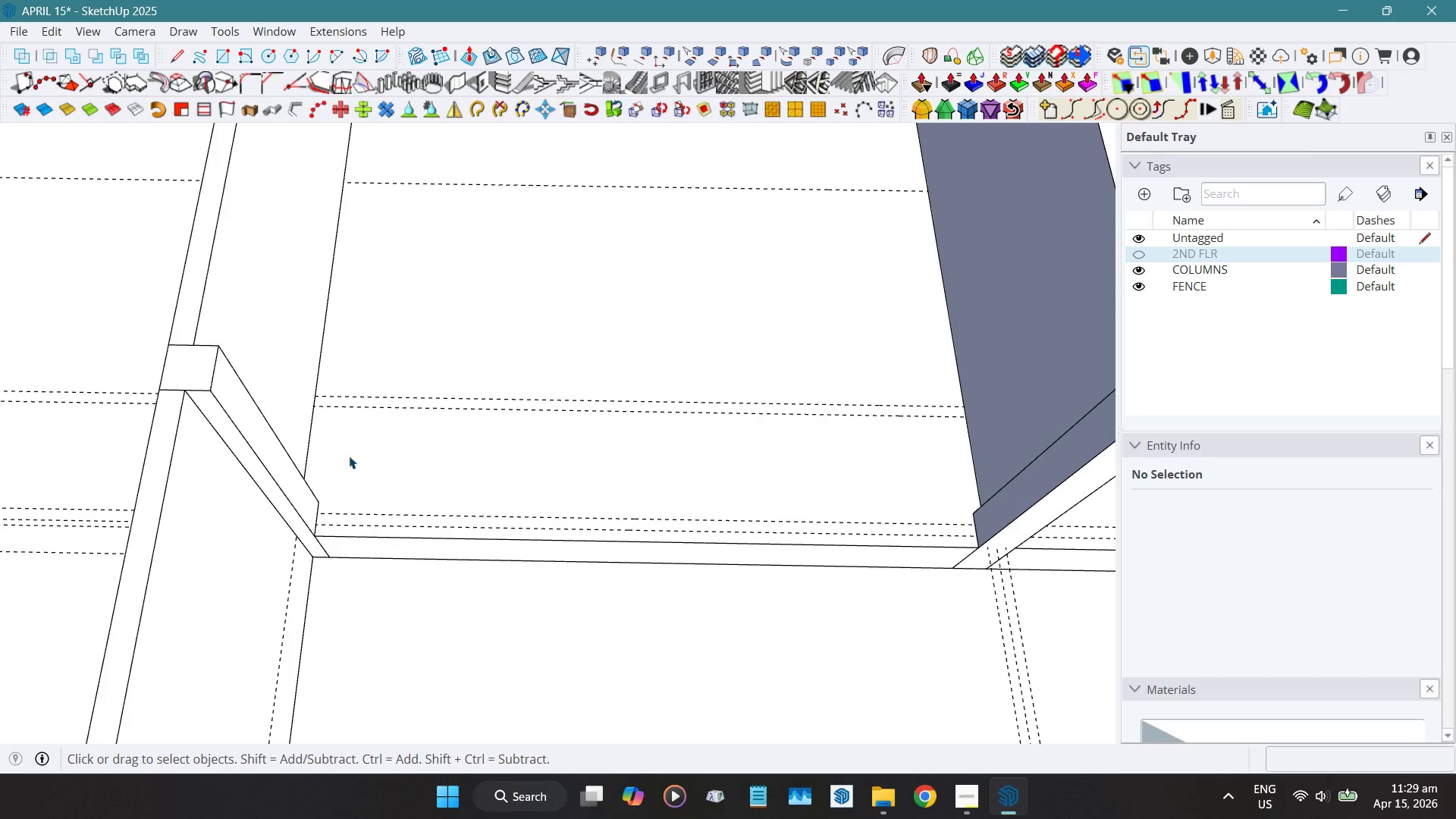 
key(T)
 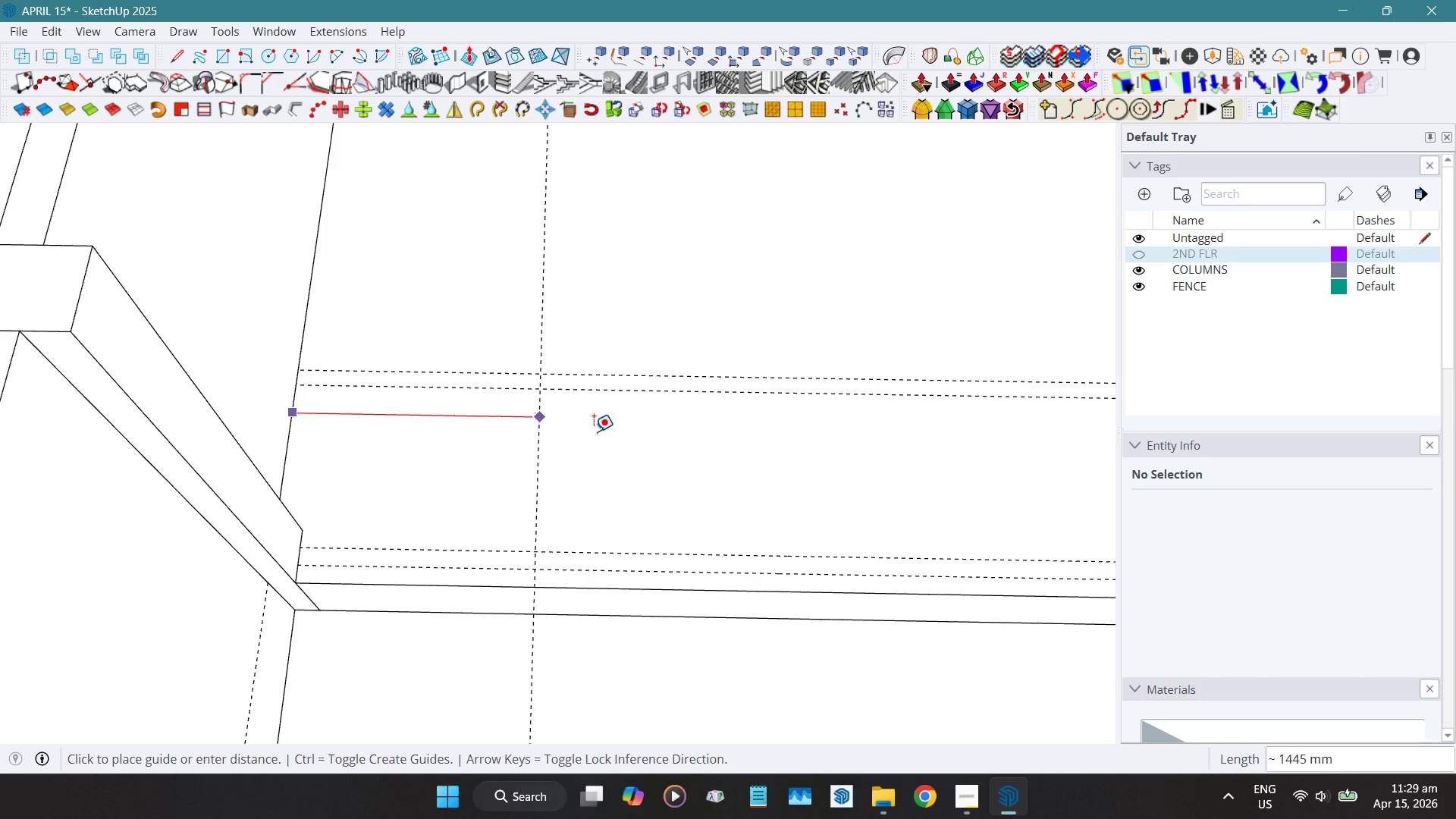 
scroll: coordinate [350, 449], scroll_direction: up, amount: 4.0
 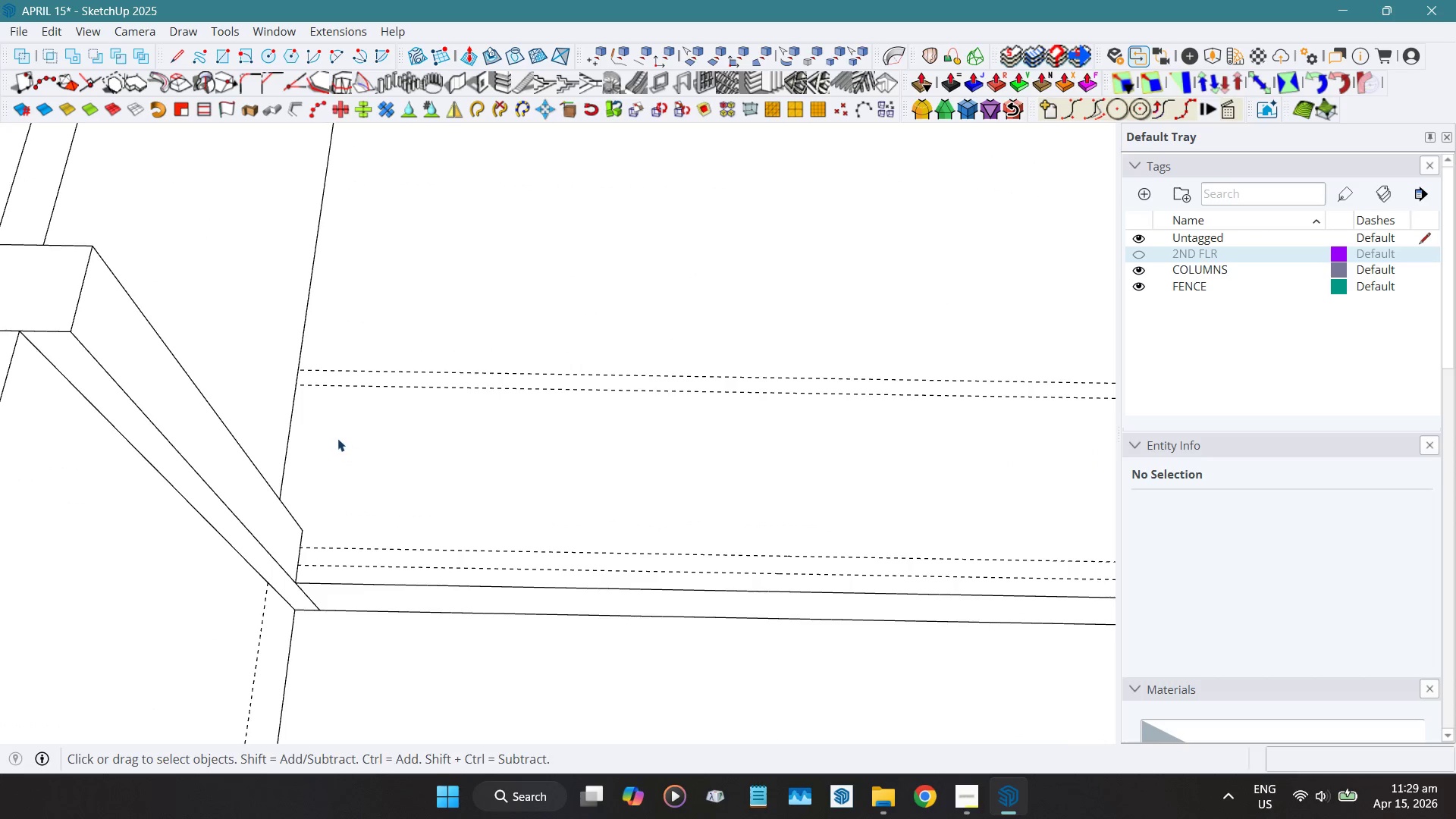 
key(Numpad1)
 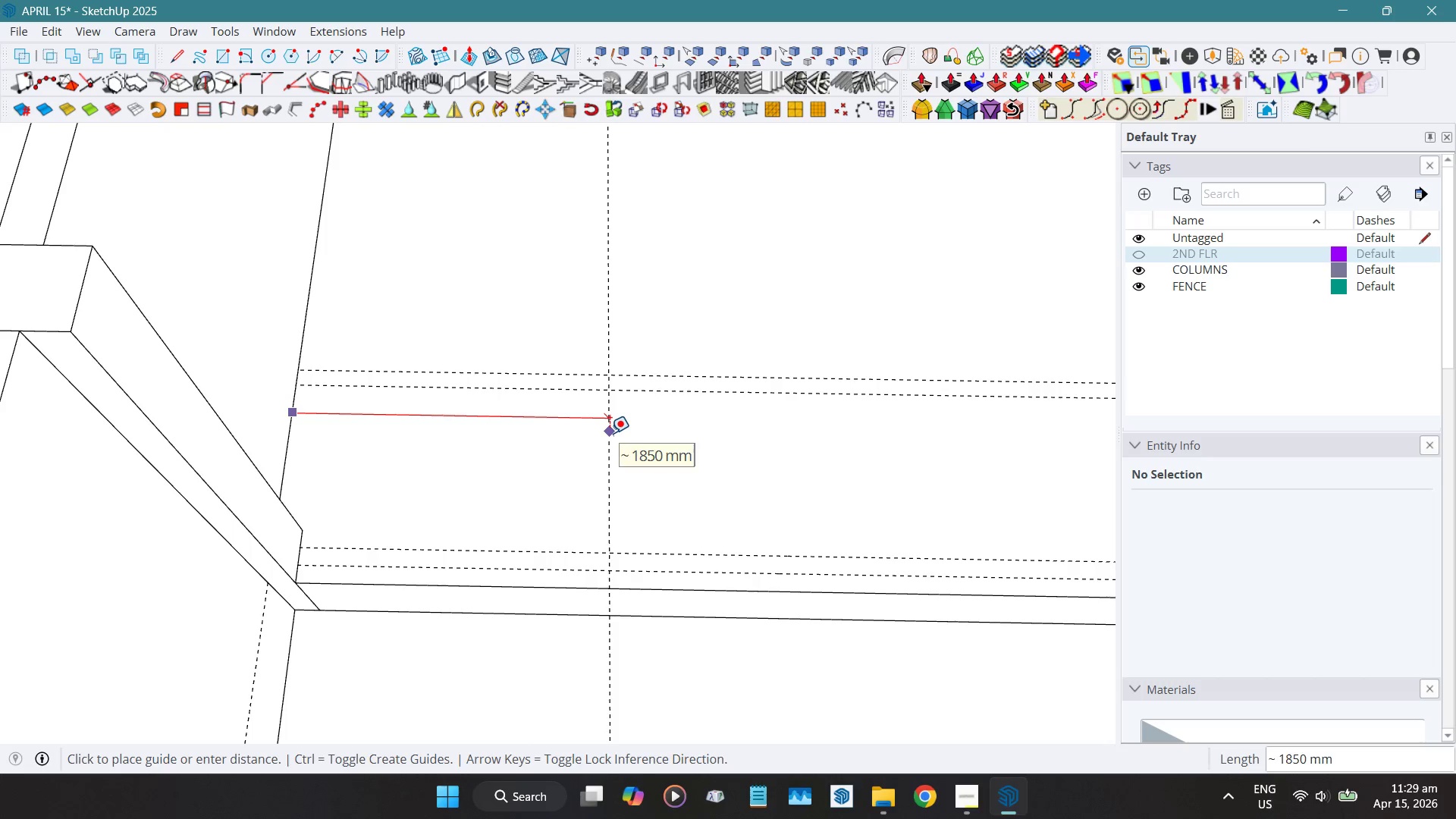 
key(Numpad2)
 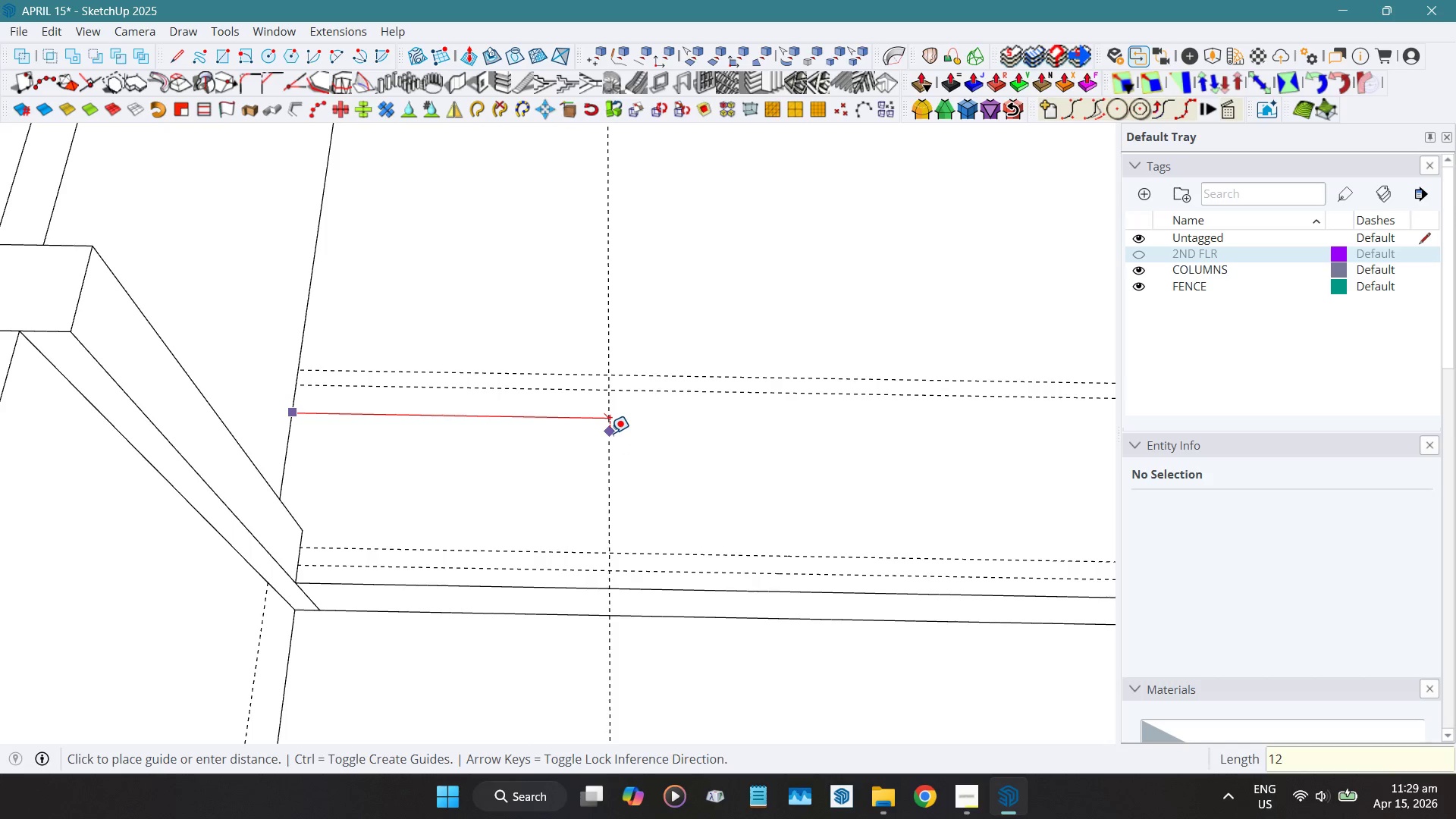 
key(Numpad0)
 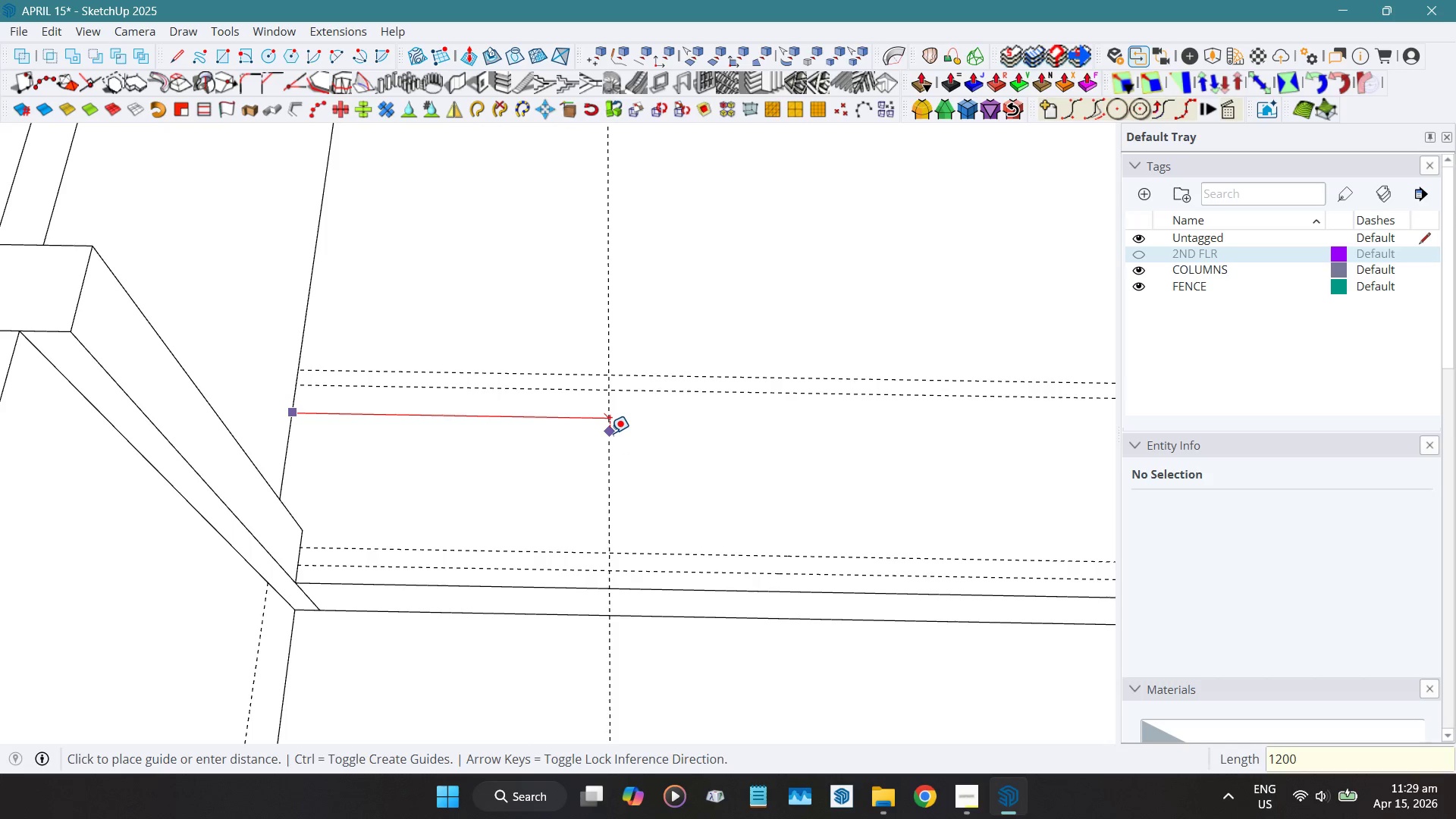 
key(Numpad0)
 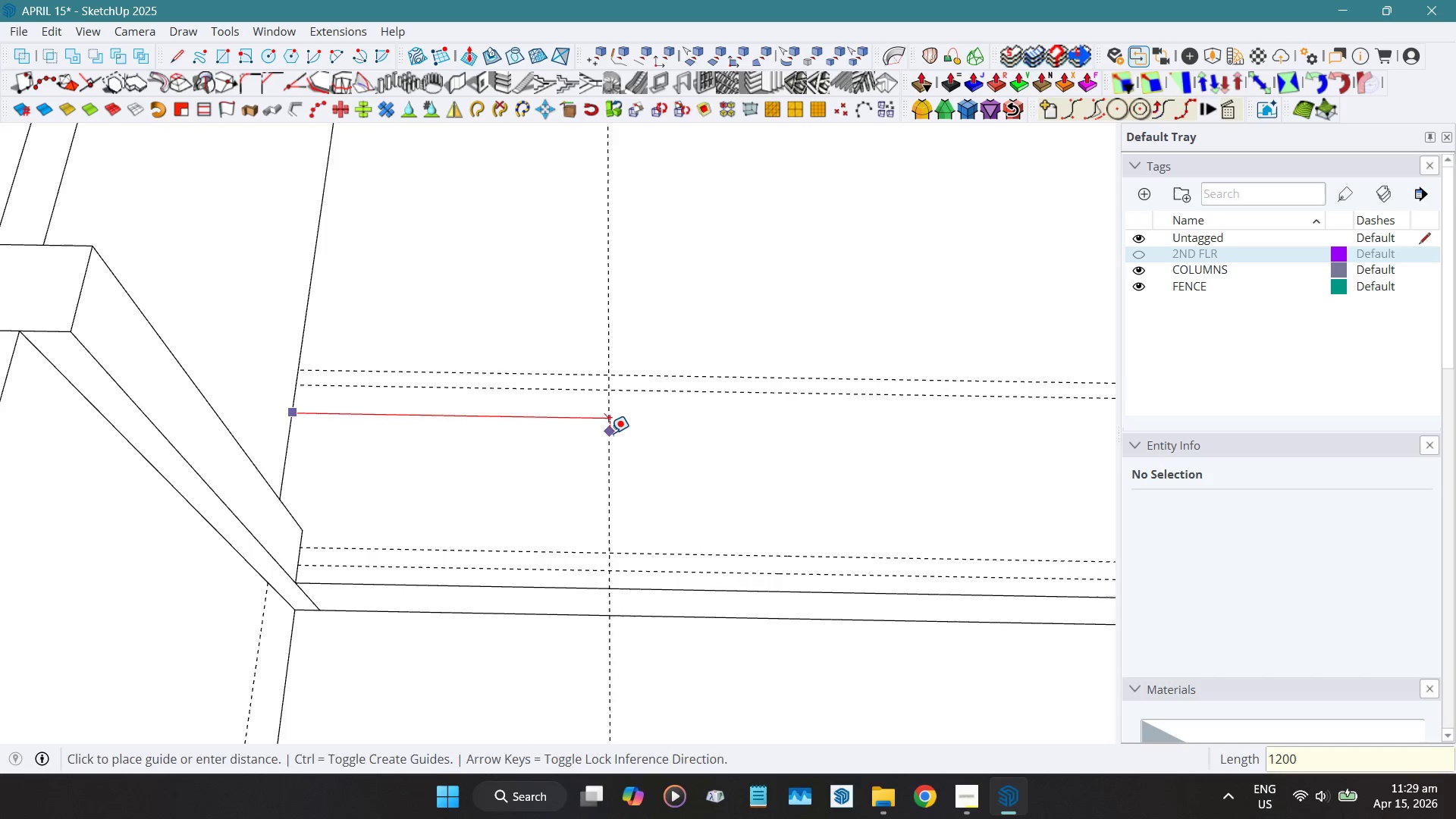 
key(NumpadEnter)
 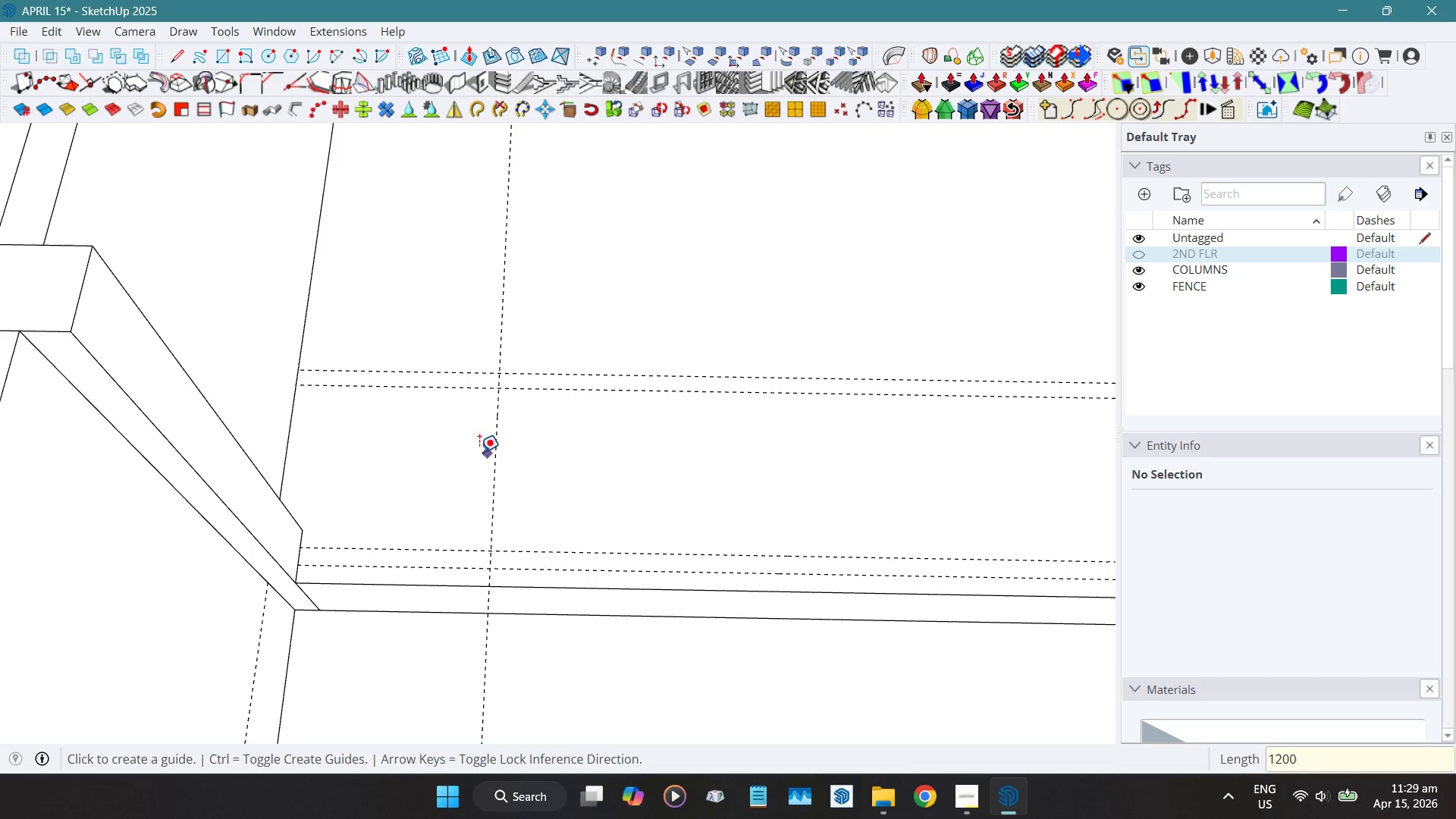 
wait(8.16)
 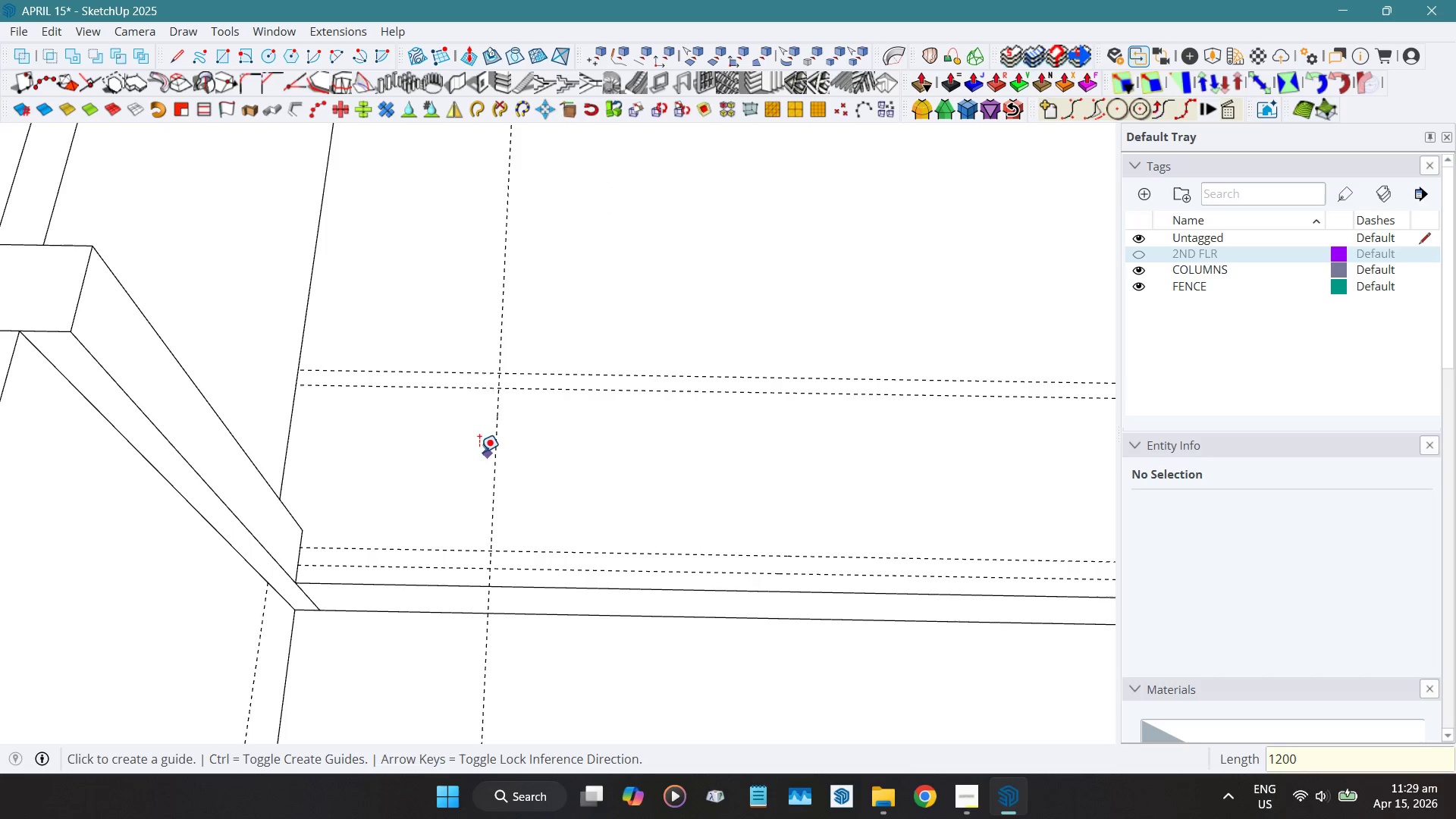 
key(Numpad1)
 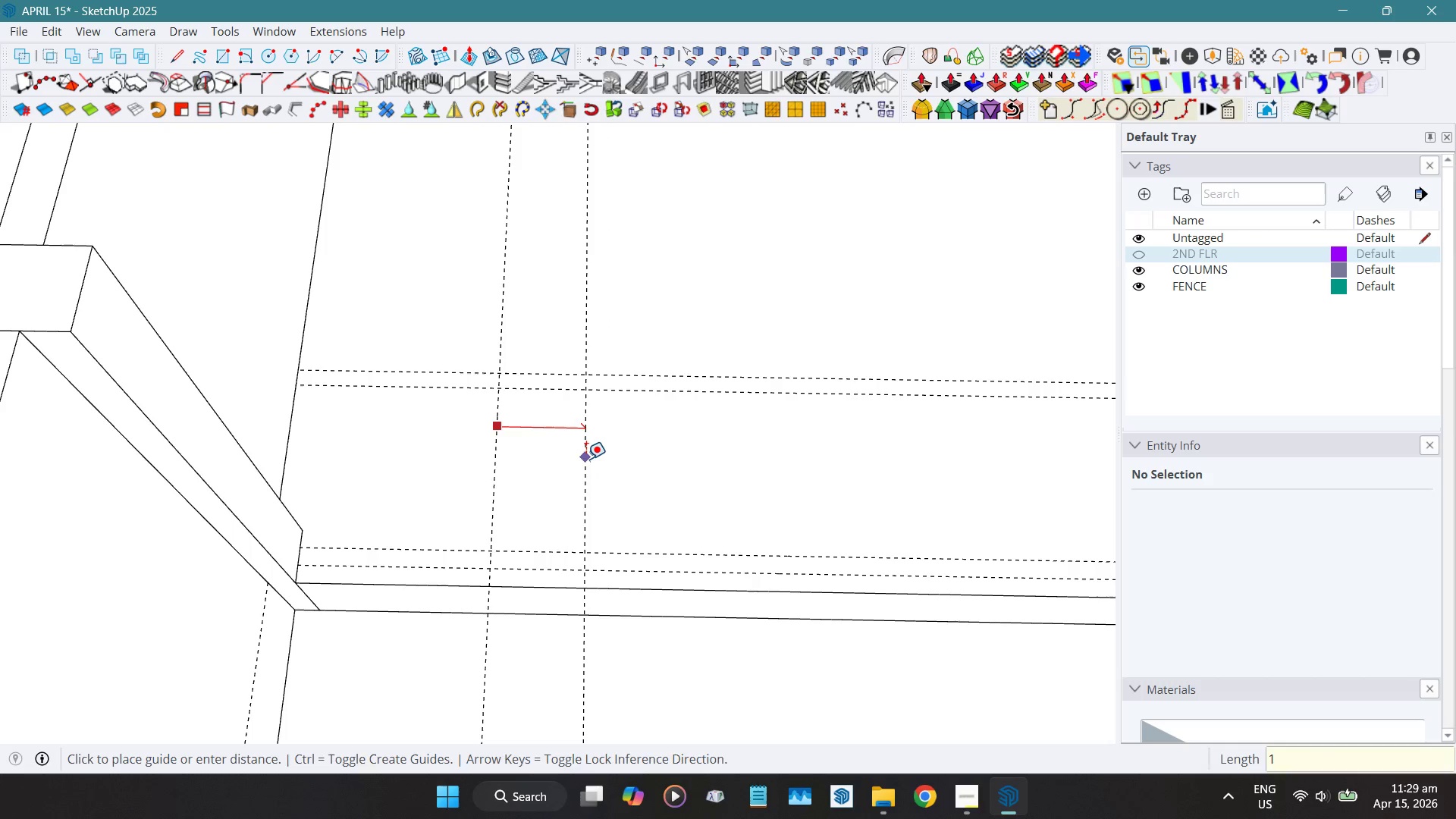 
key(Numpad0)
 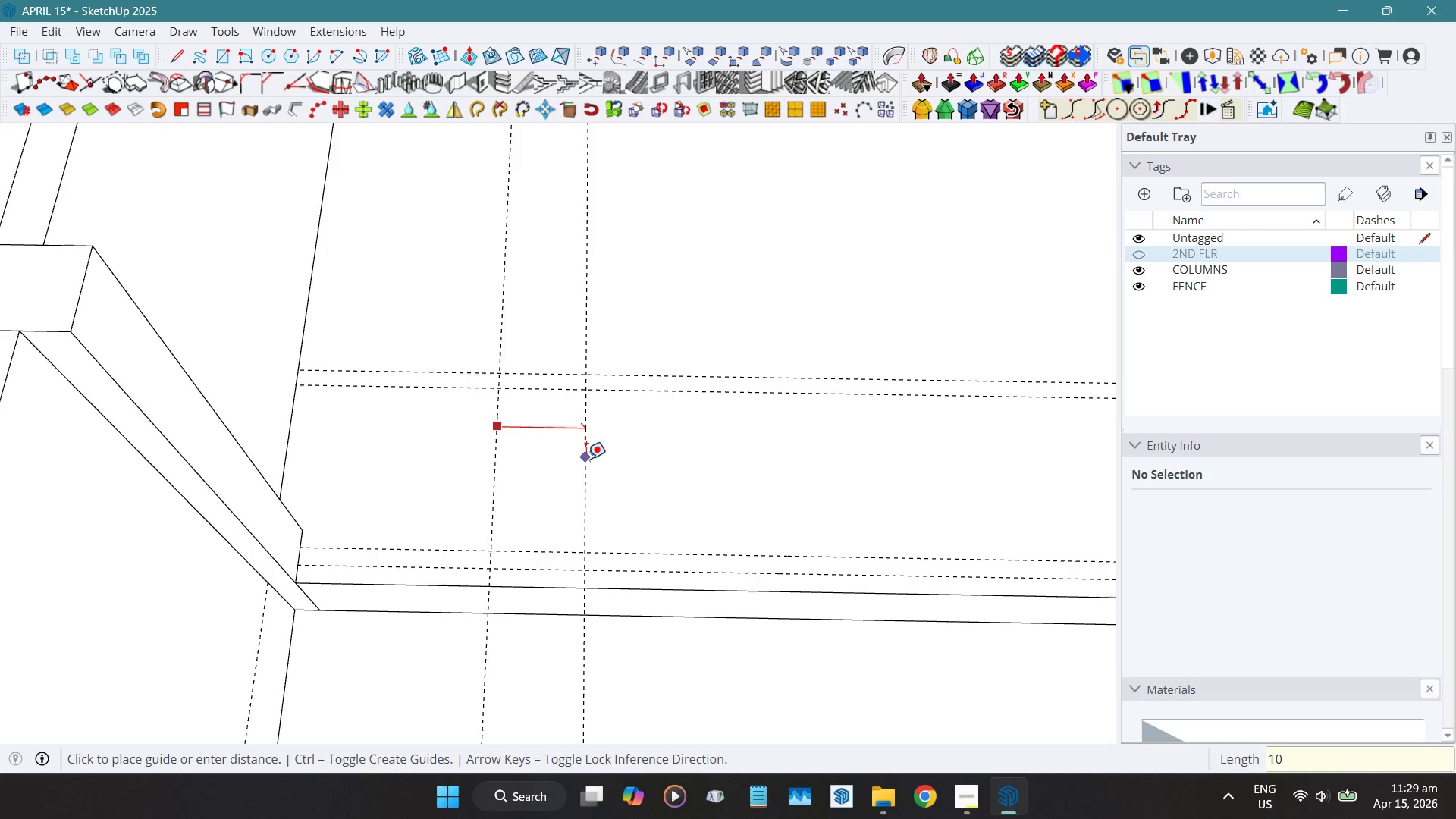 
key(Numpad0)
 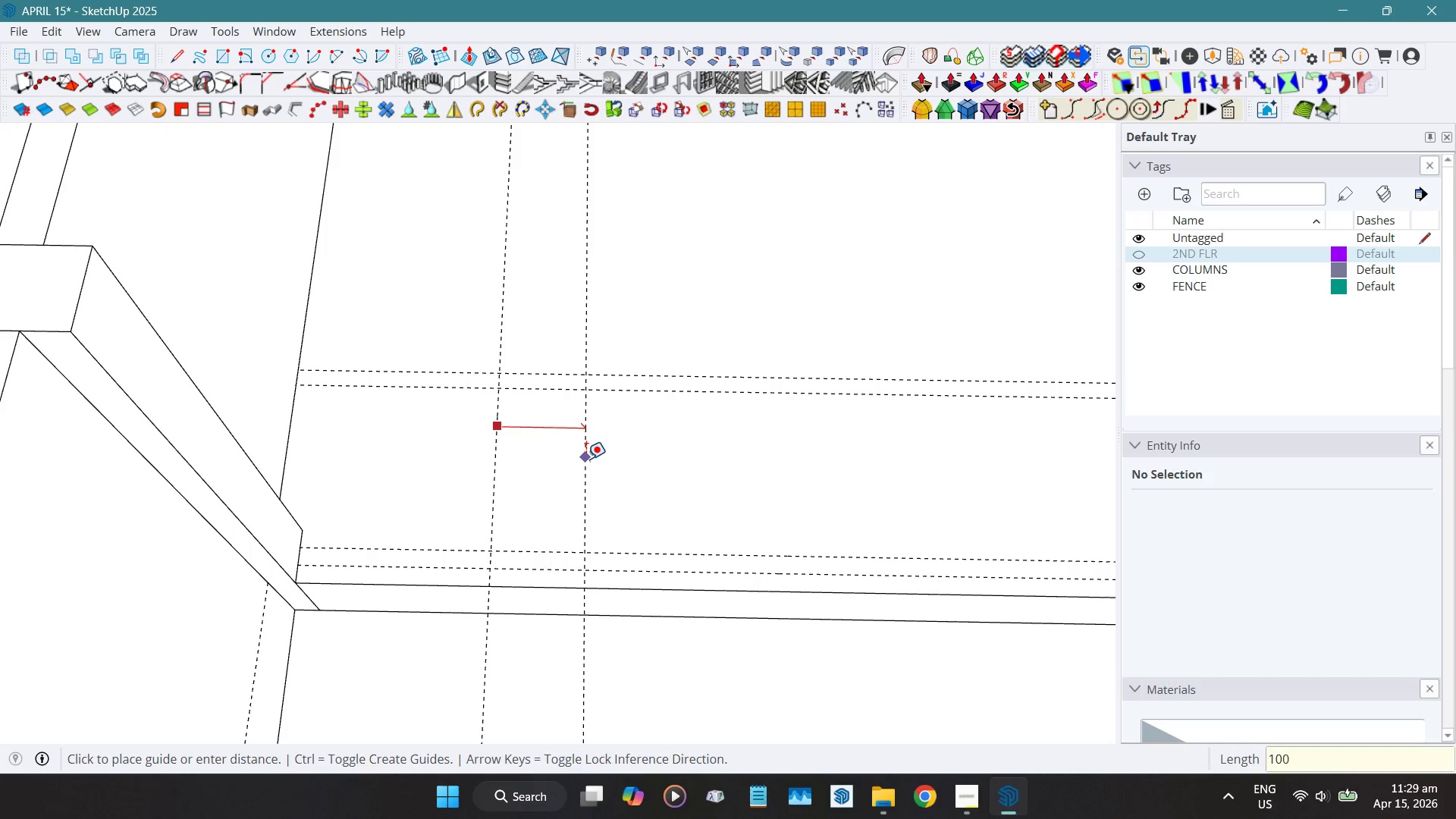 
key(NumpadEnter)
 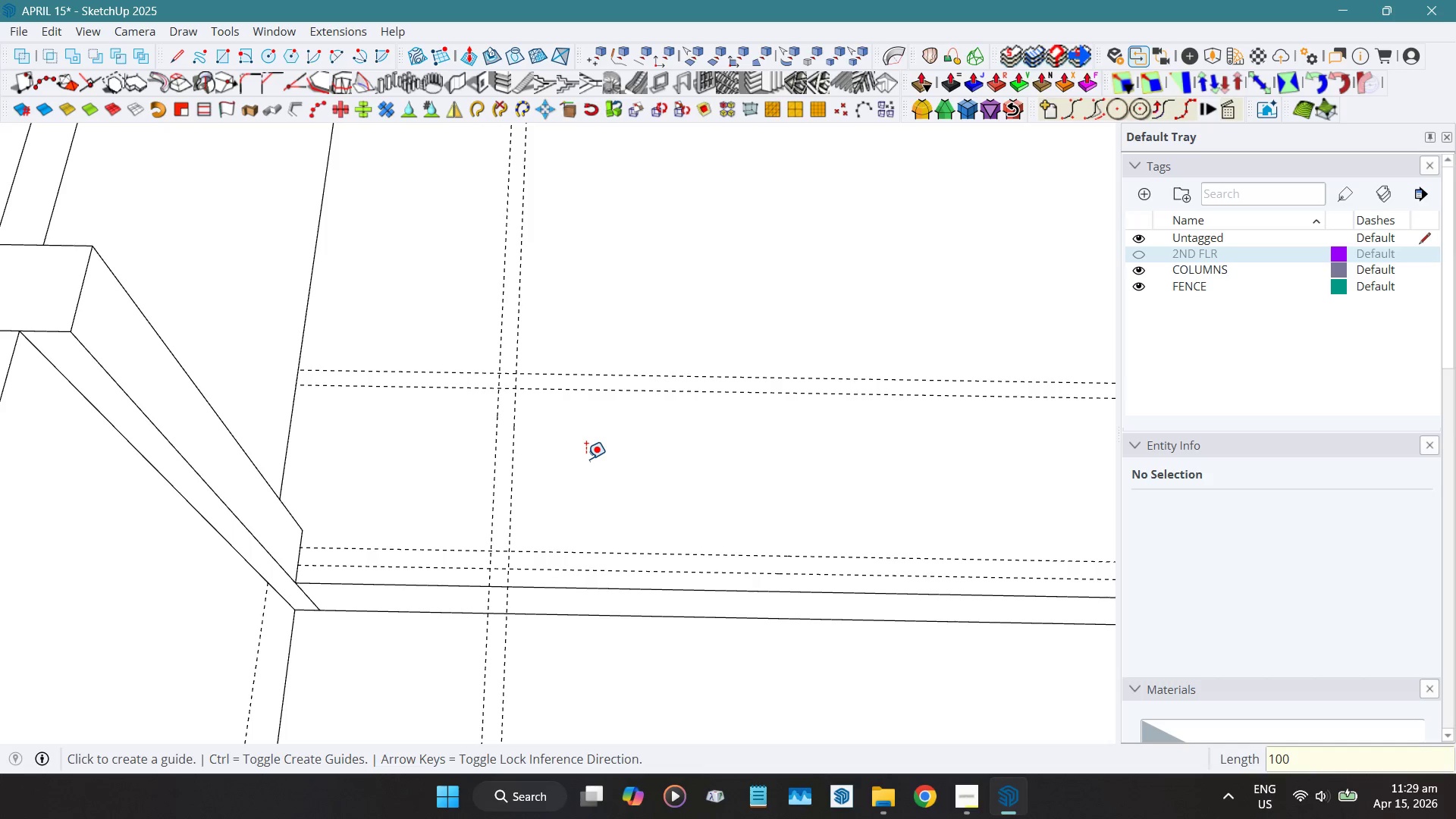 
scroll: coordinate [293, 512], scroll_direction: down, amount: 4.0
 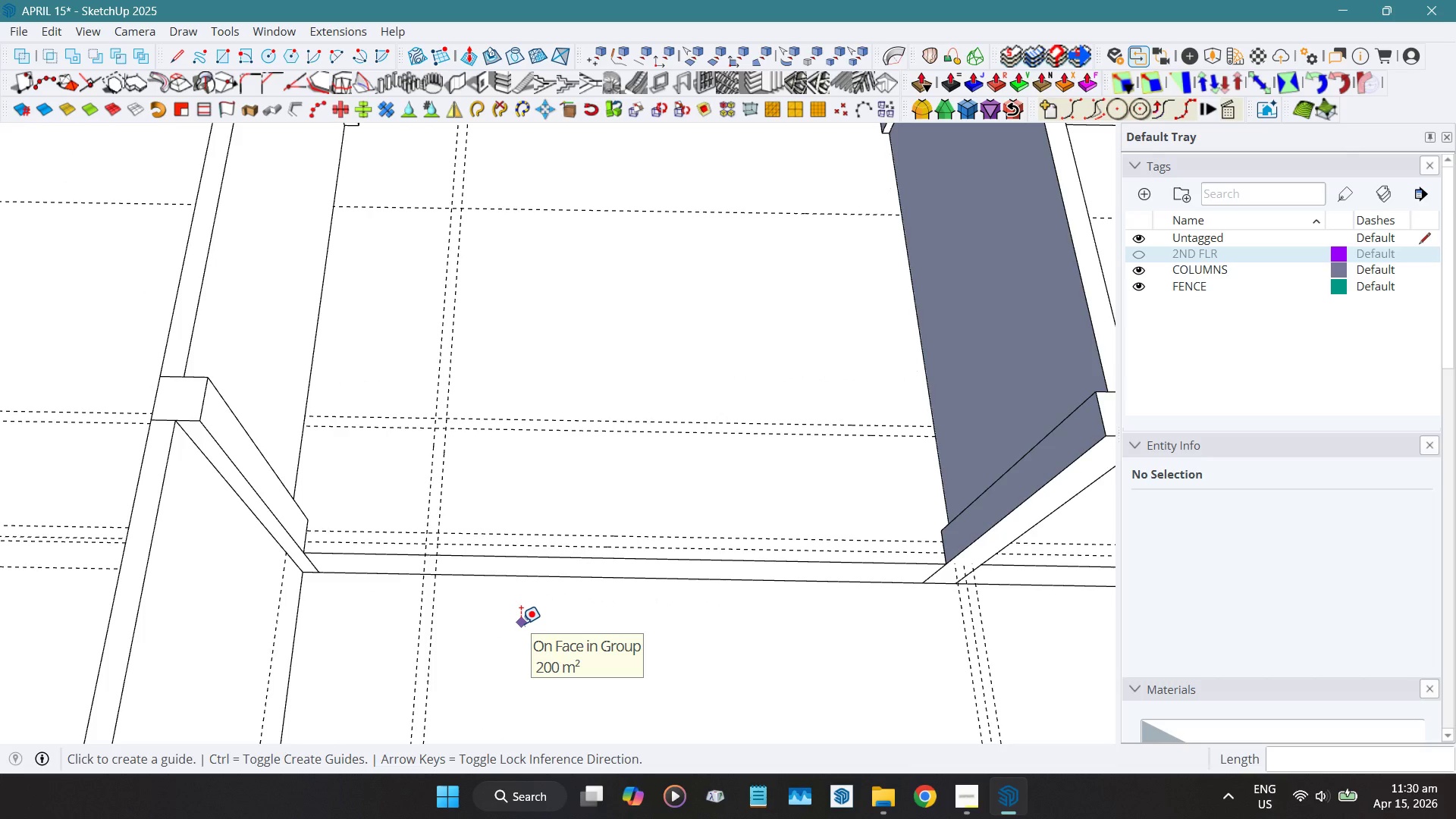 
wait(6.03)
 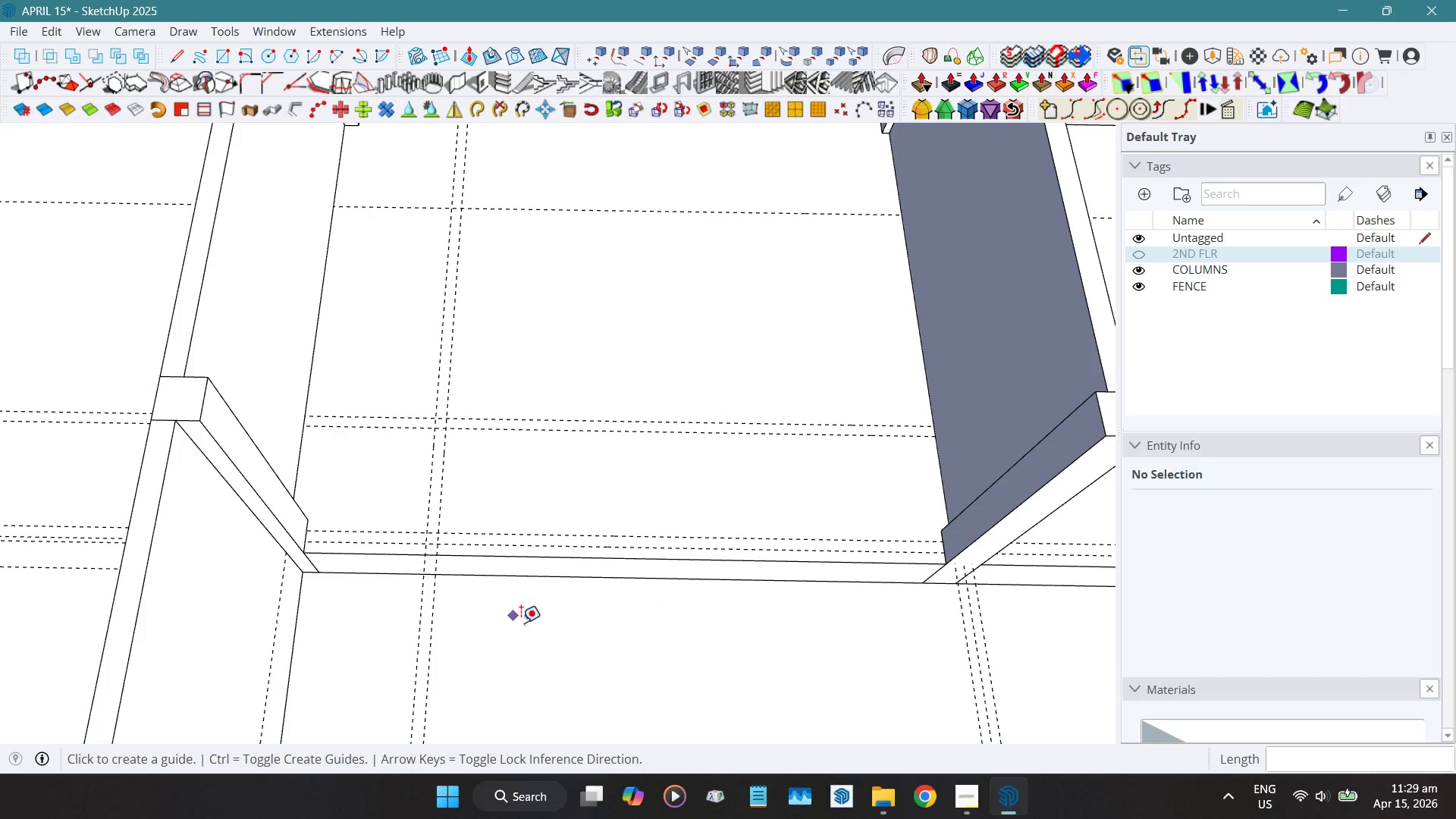 
key(Space)
 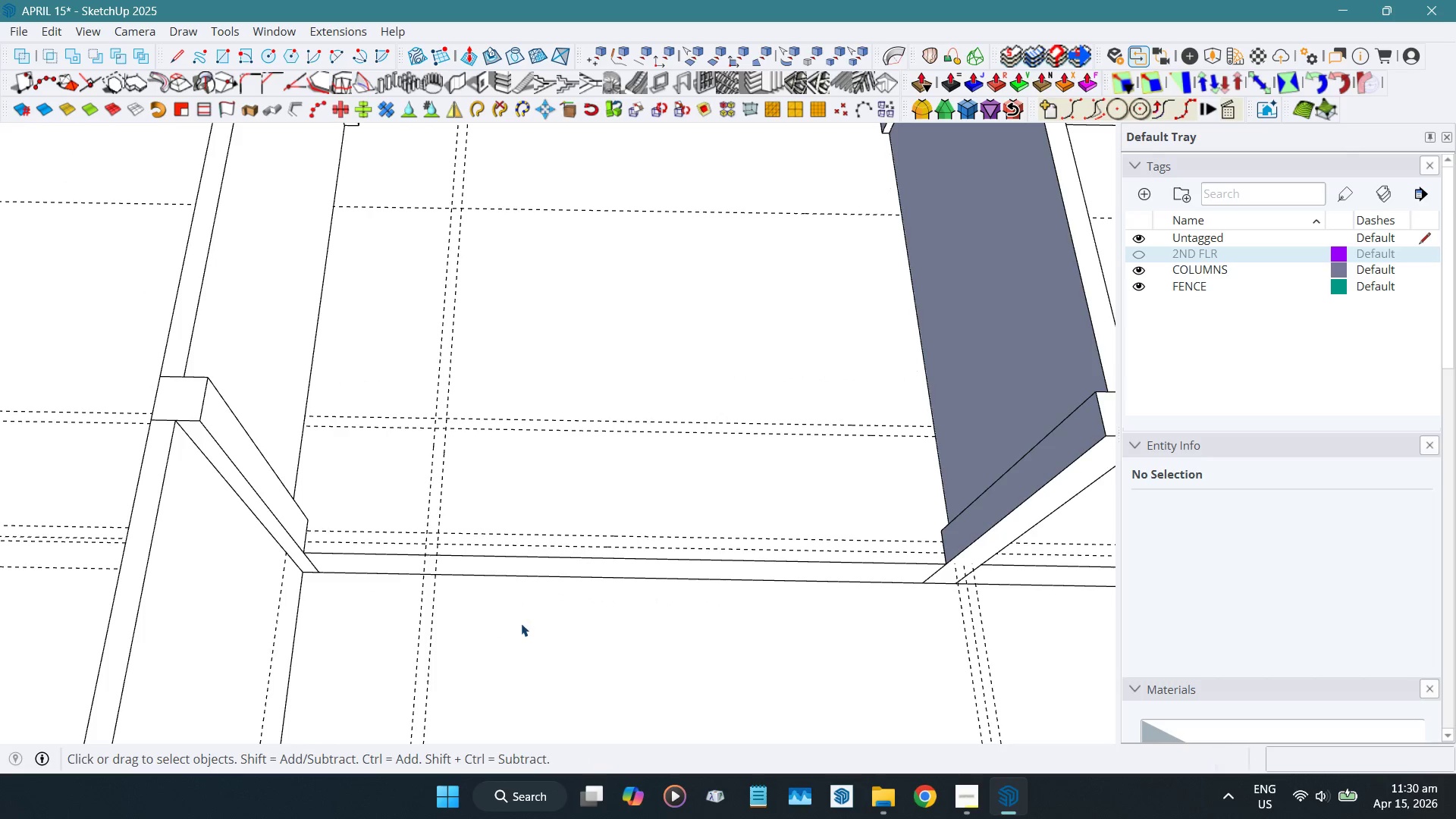 
scroll: coordinate [521, 623], scroll_direction: down, amount: 6.0
 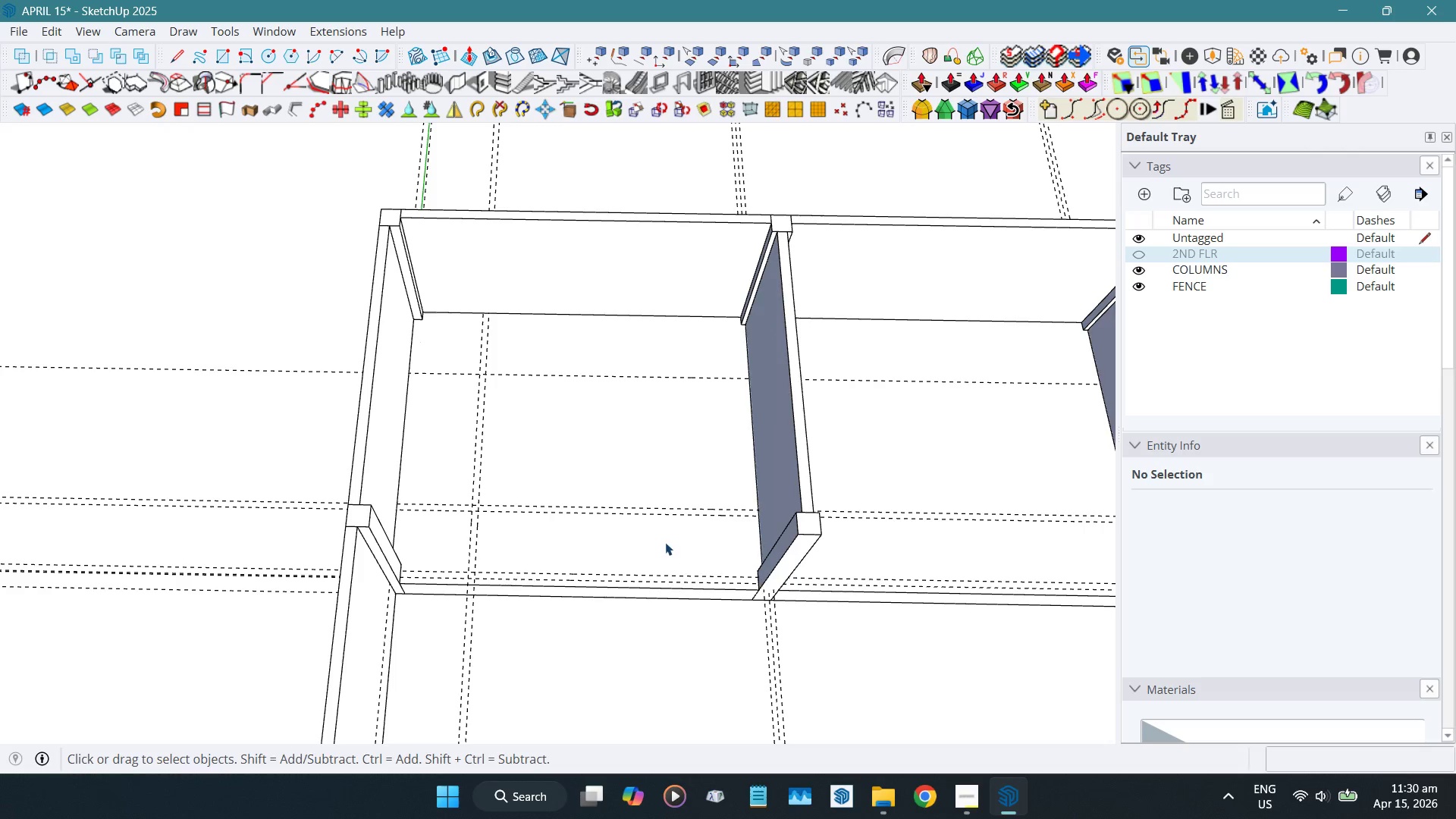 
scroll: coordinate [522, 538], scroll_direction: up, amount: 4.0
 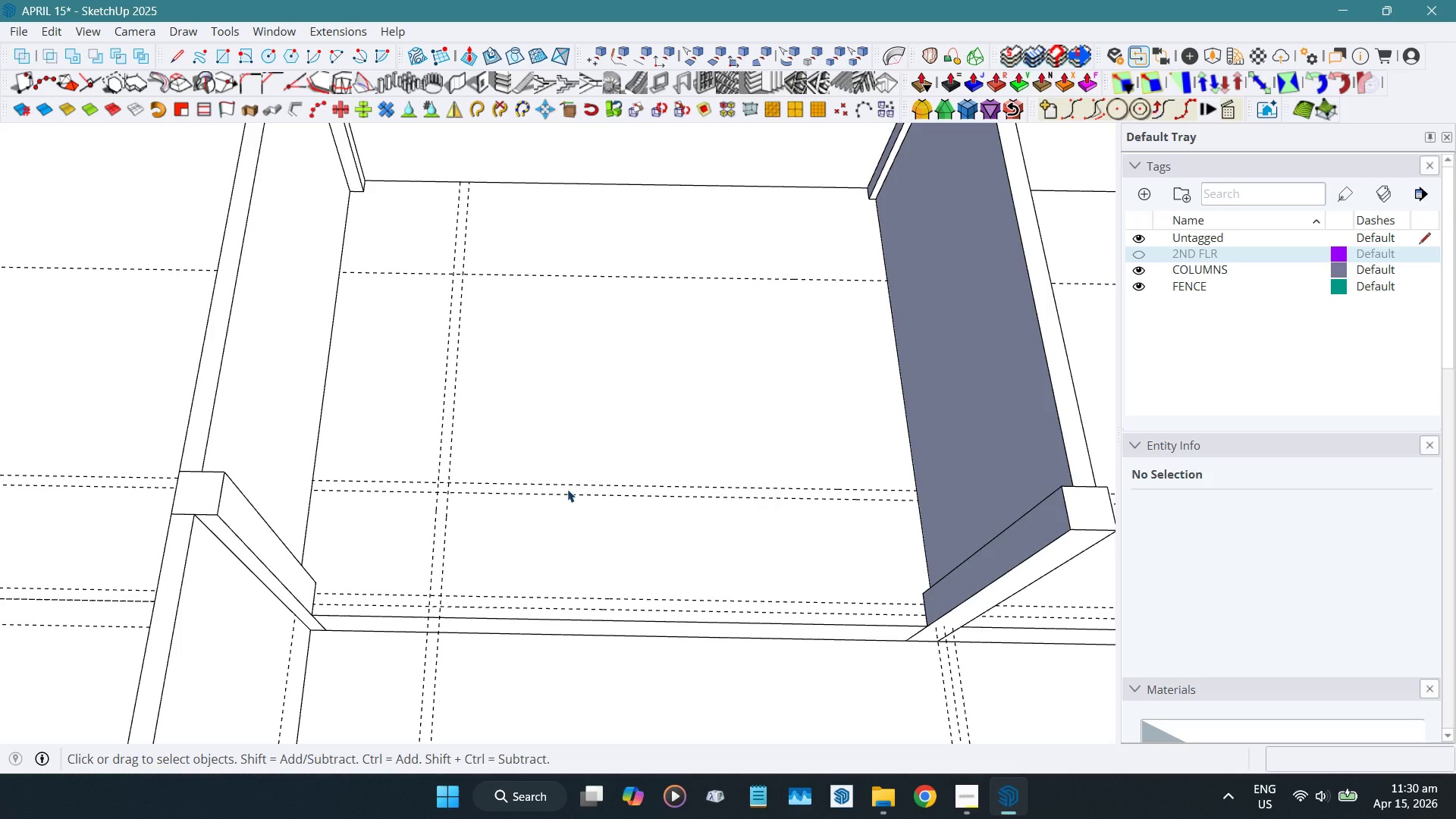 
key(Shift+ShiftLeft)
 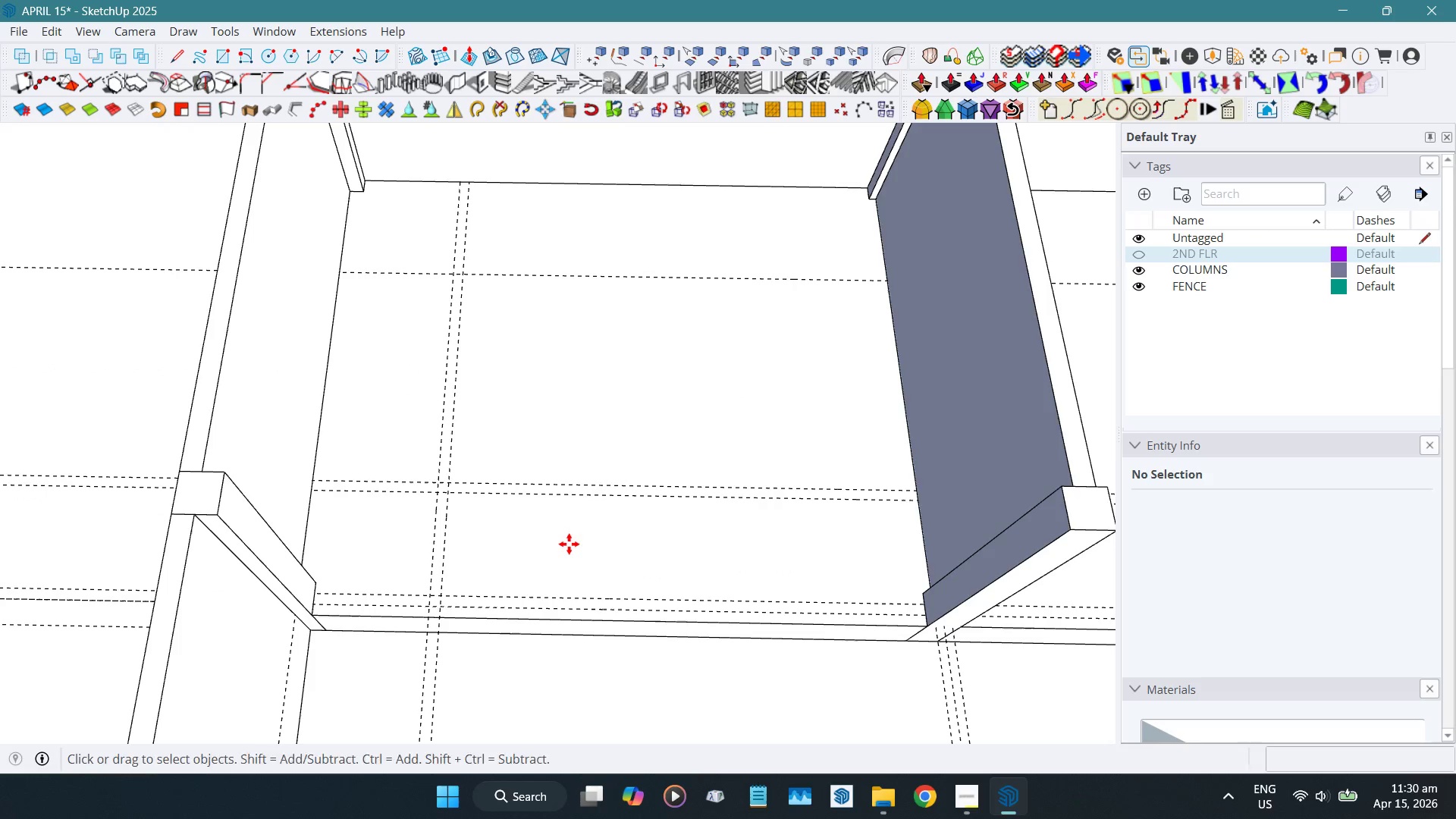 
key(Shift+W)
 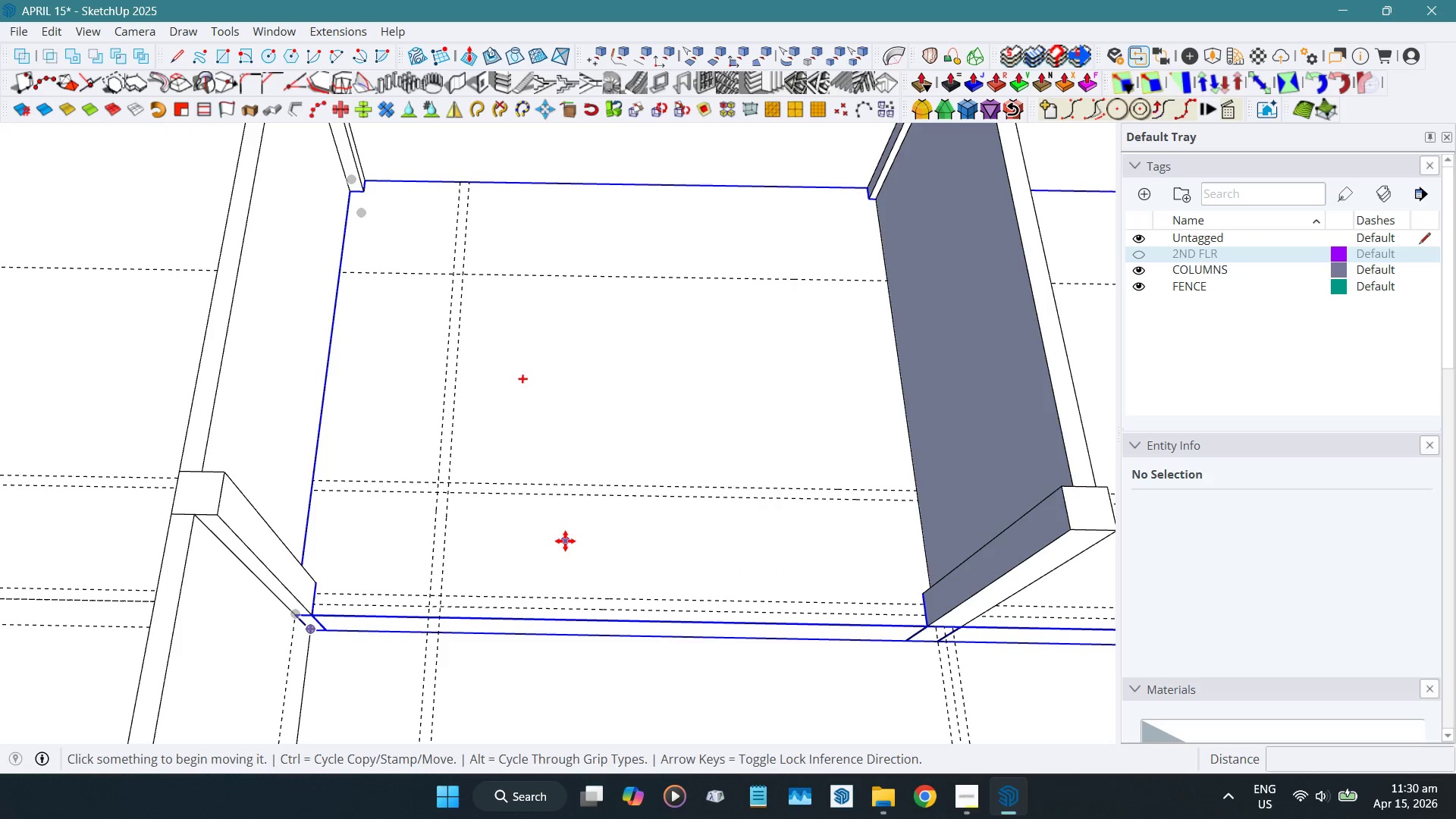 
key(Space)
 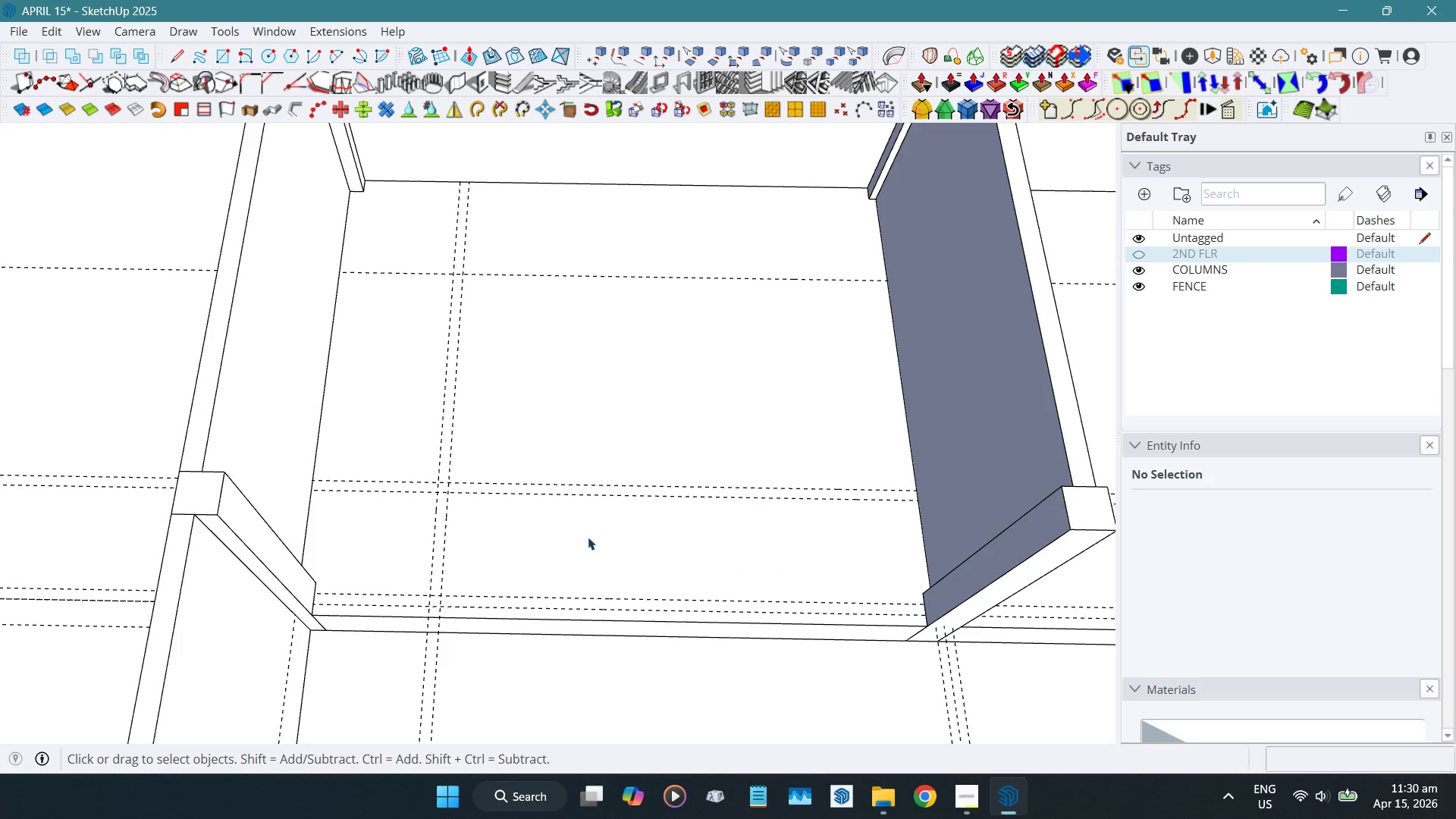 
key(Shift+ShiftLeft)
 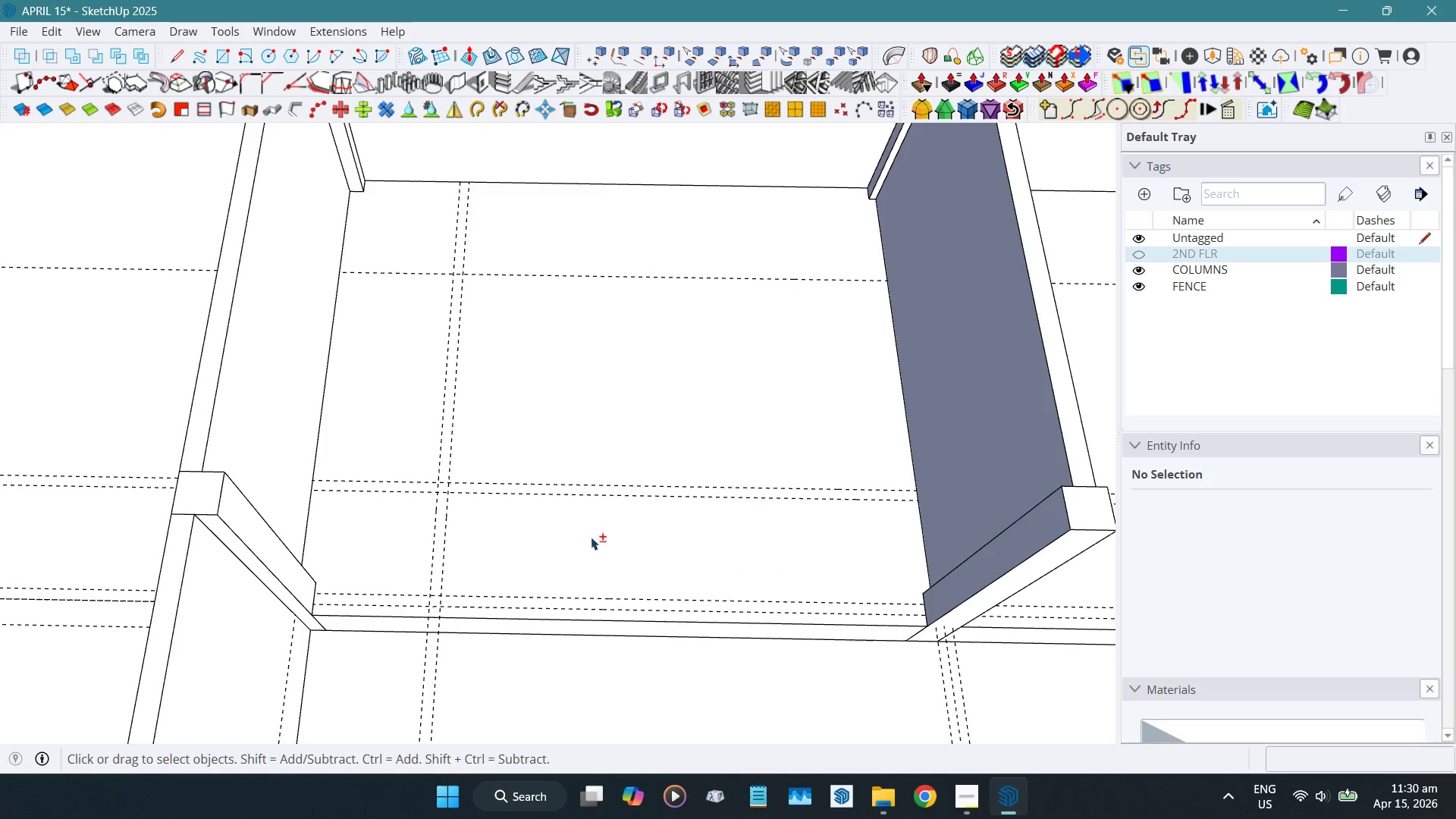 
key(Shift+Q)
 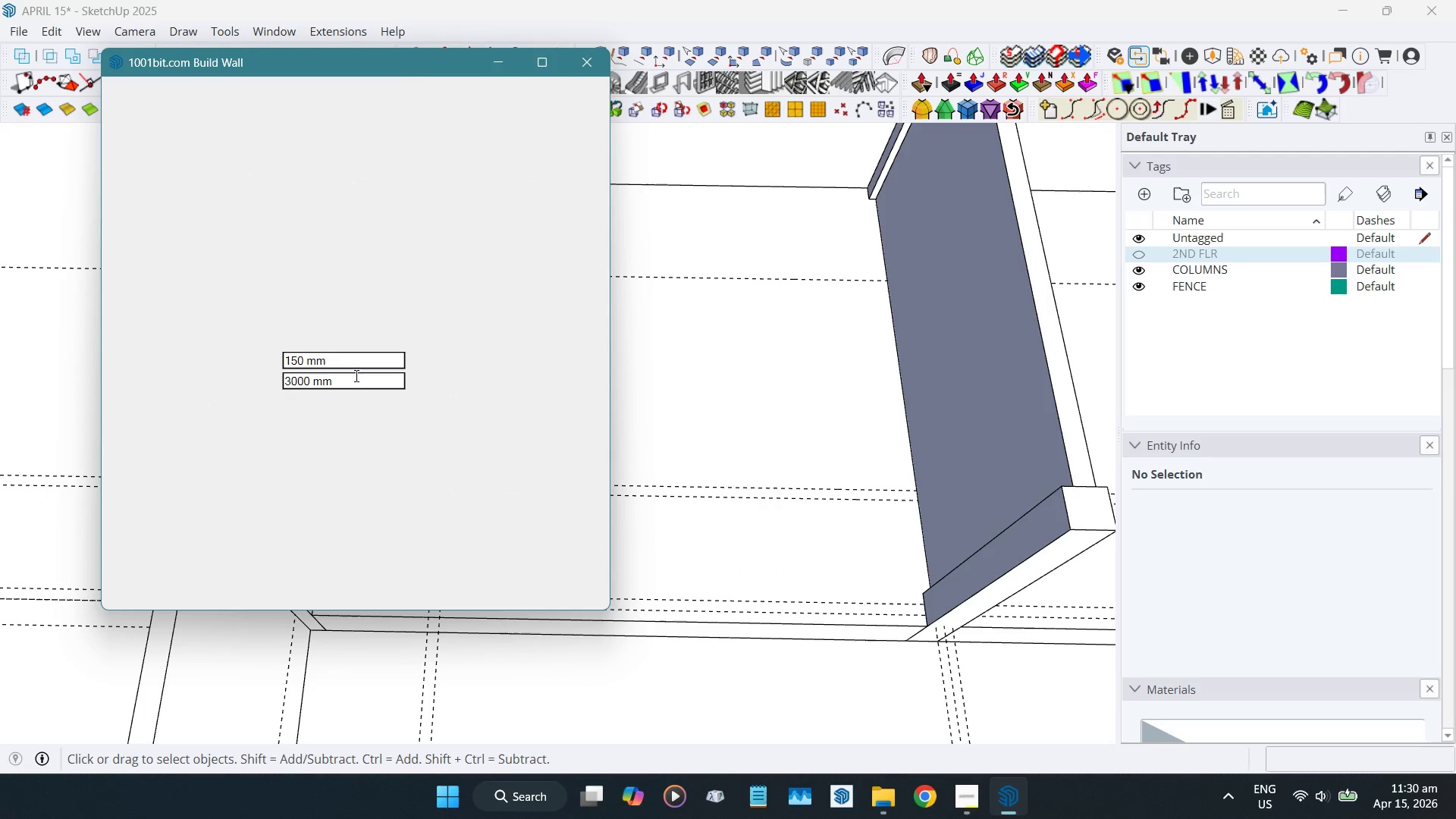 
left_click([358, 366])
 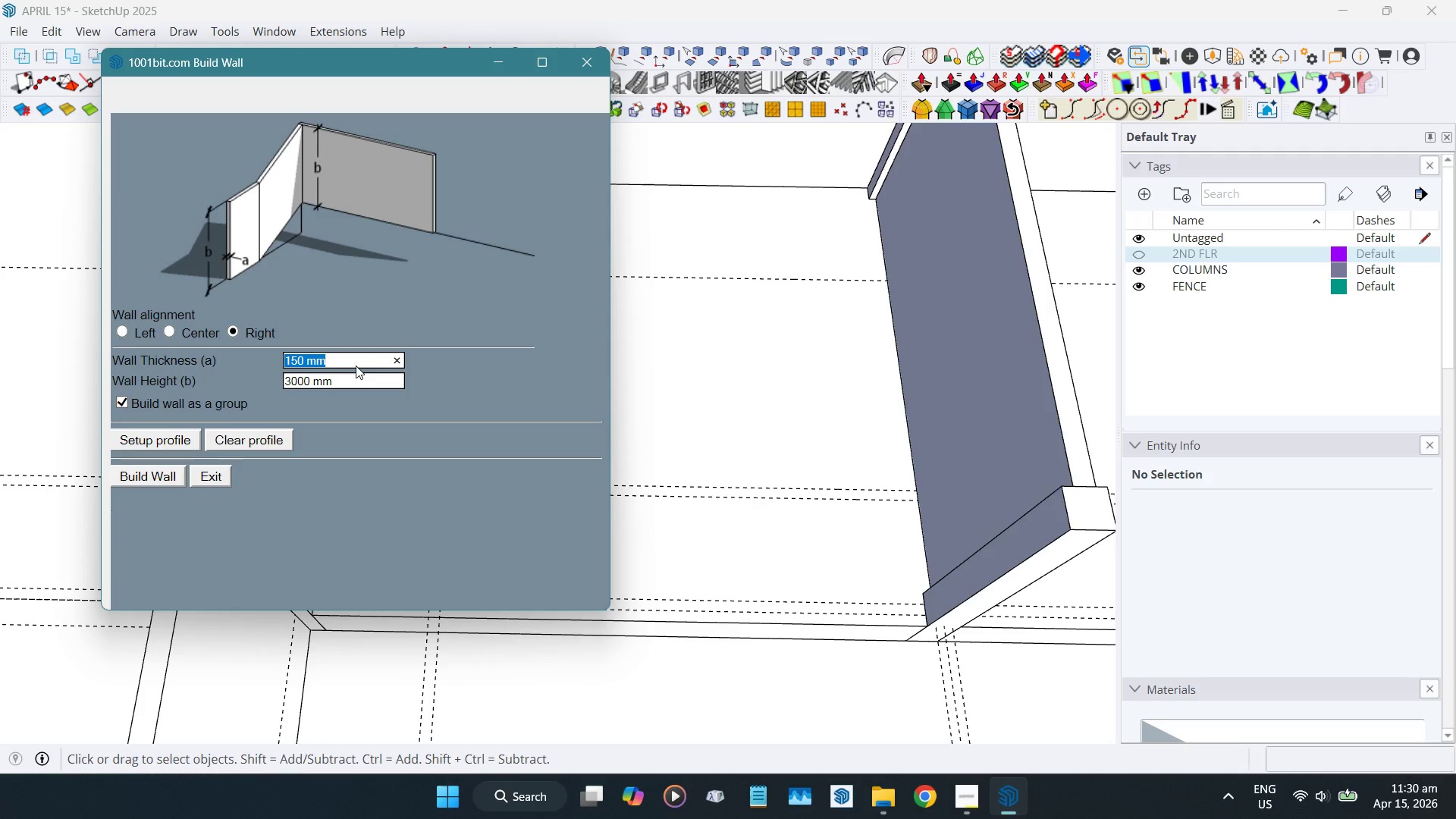 
key(Numpad1)
 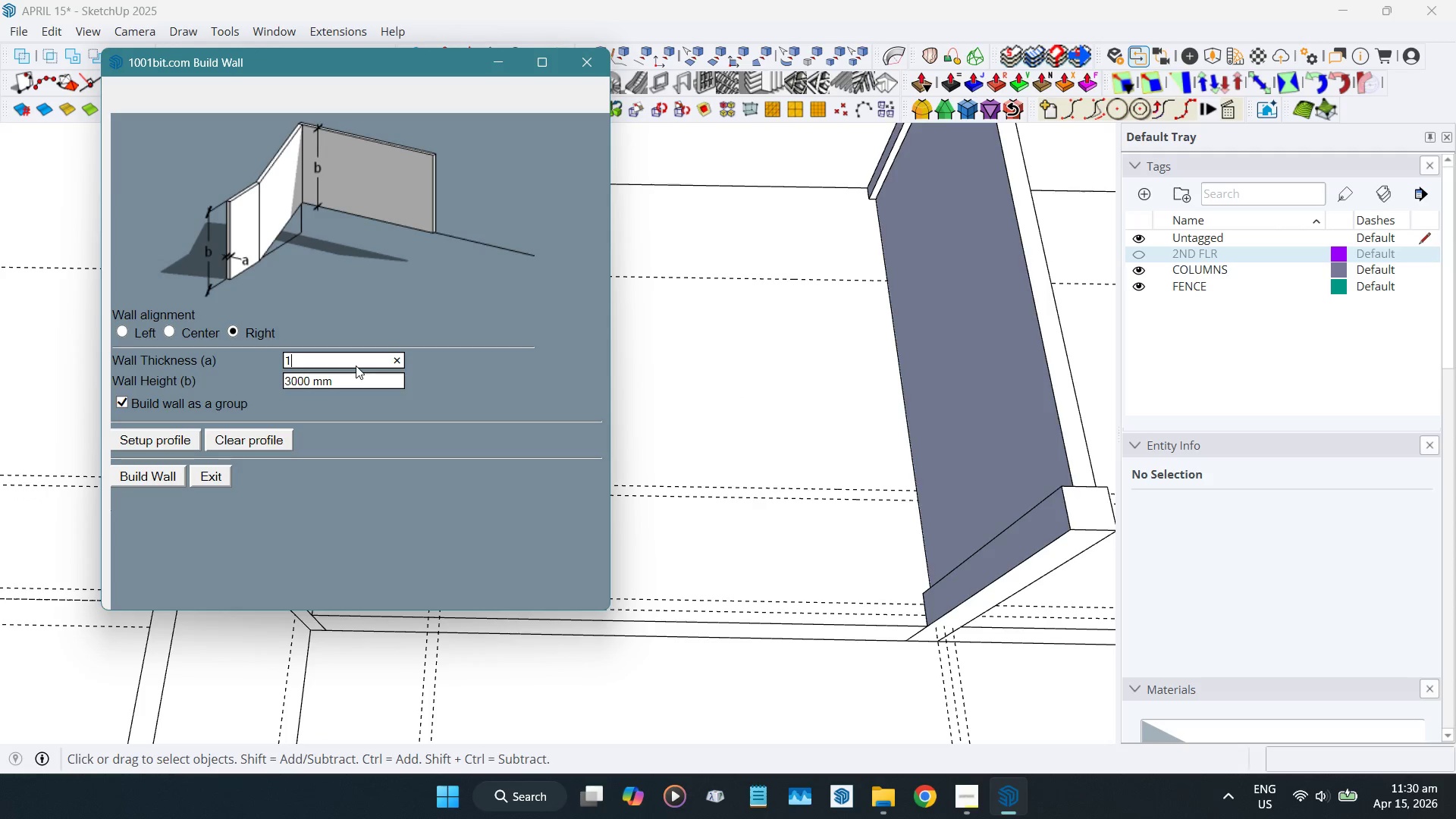 
hold_key(key=Numpad0, duration=0.33)
 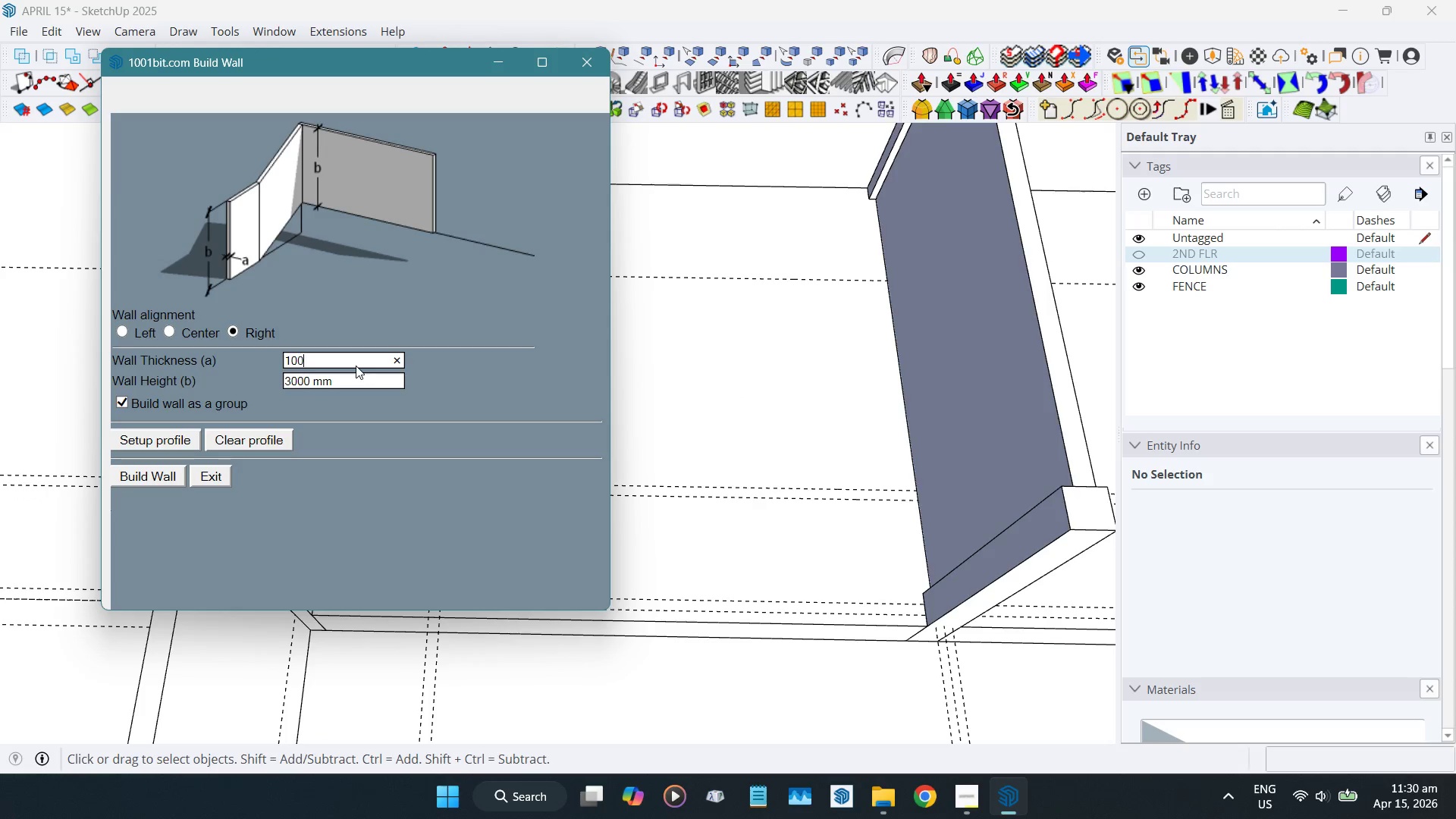 
key(Numpad0)
 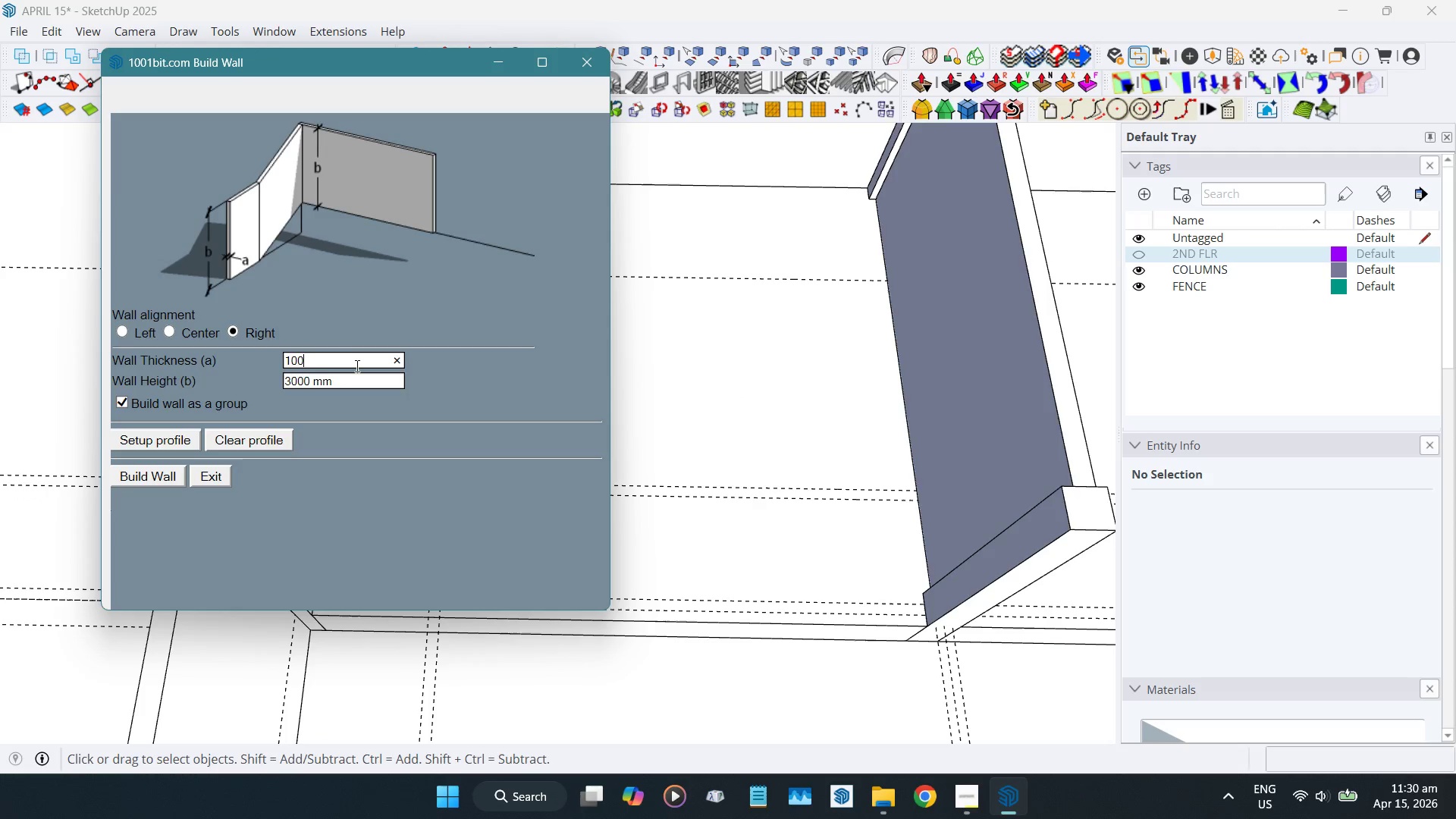 
key(Tab)
 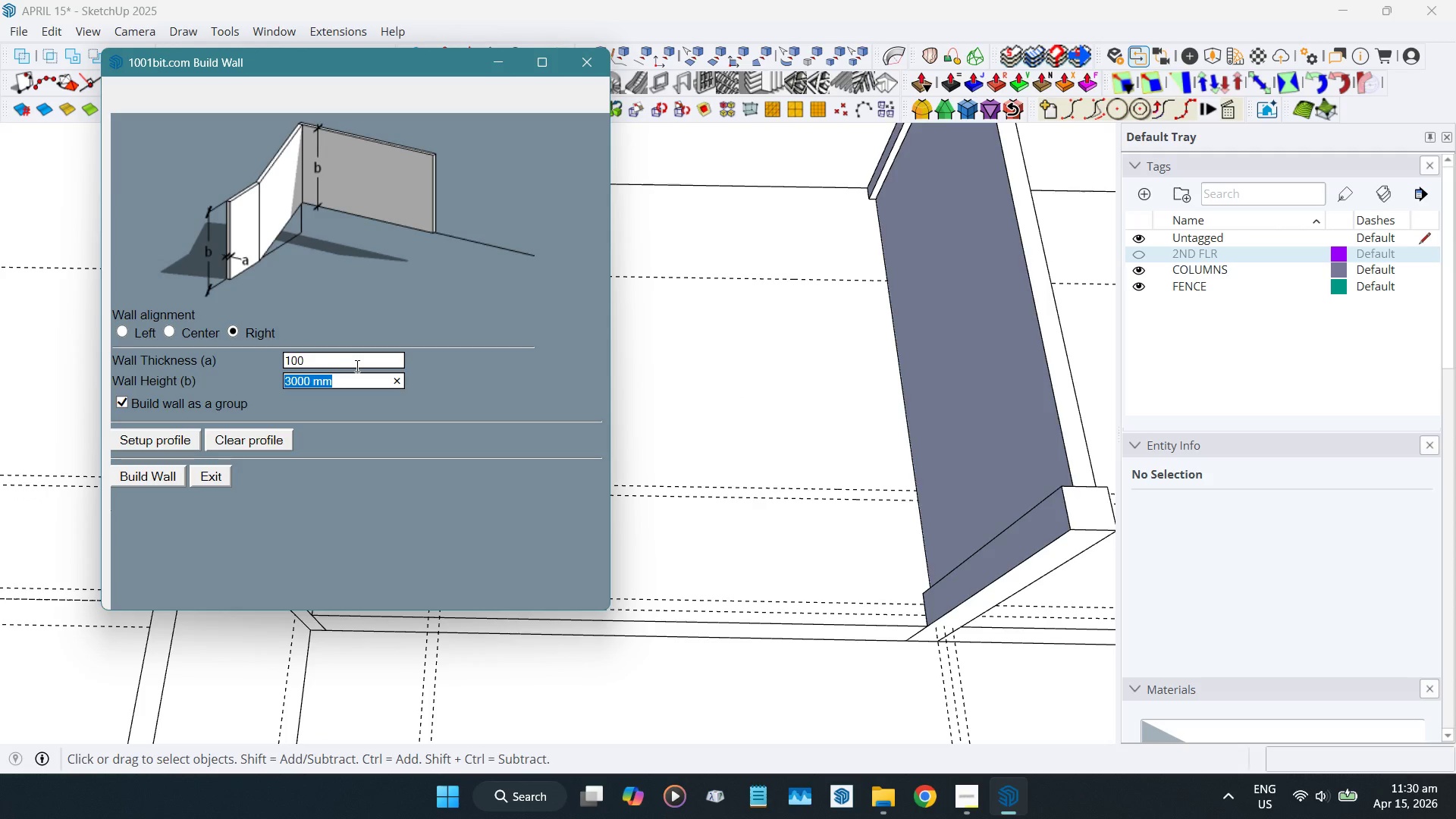 
key(Numpad2)
 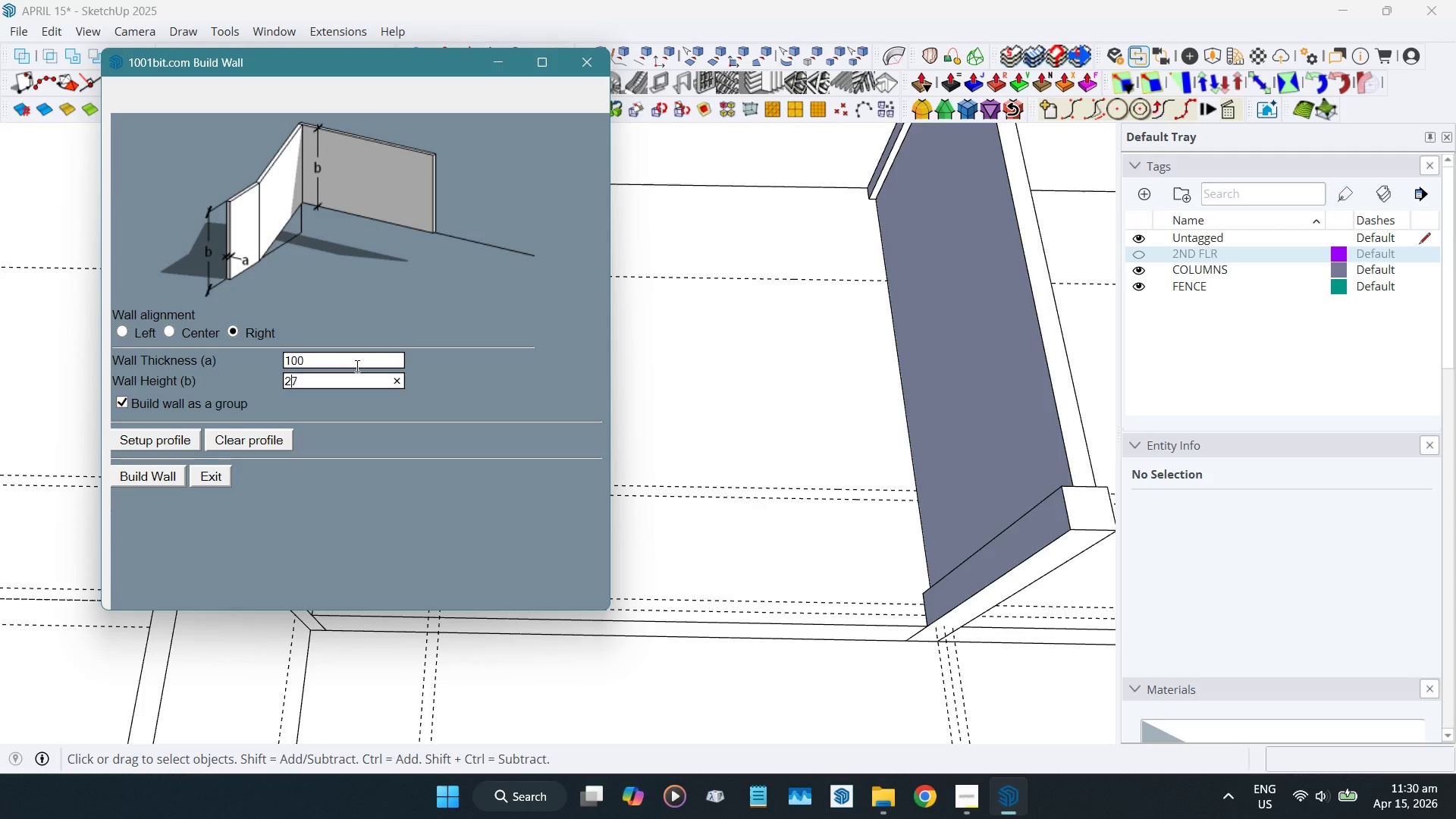 
key(Numpad7)
 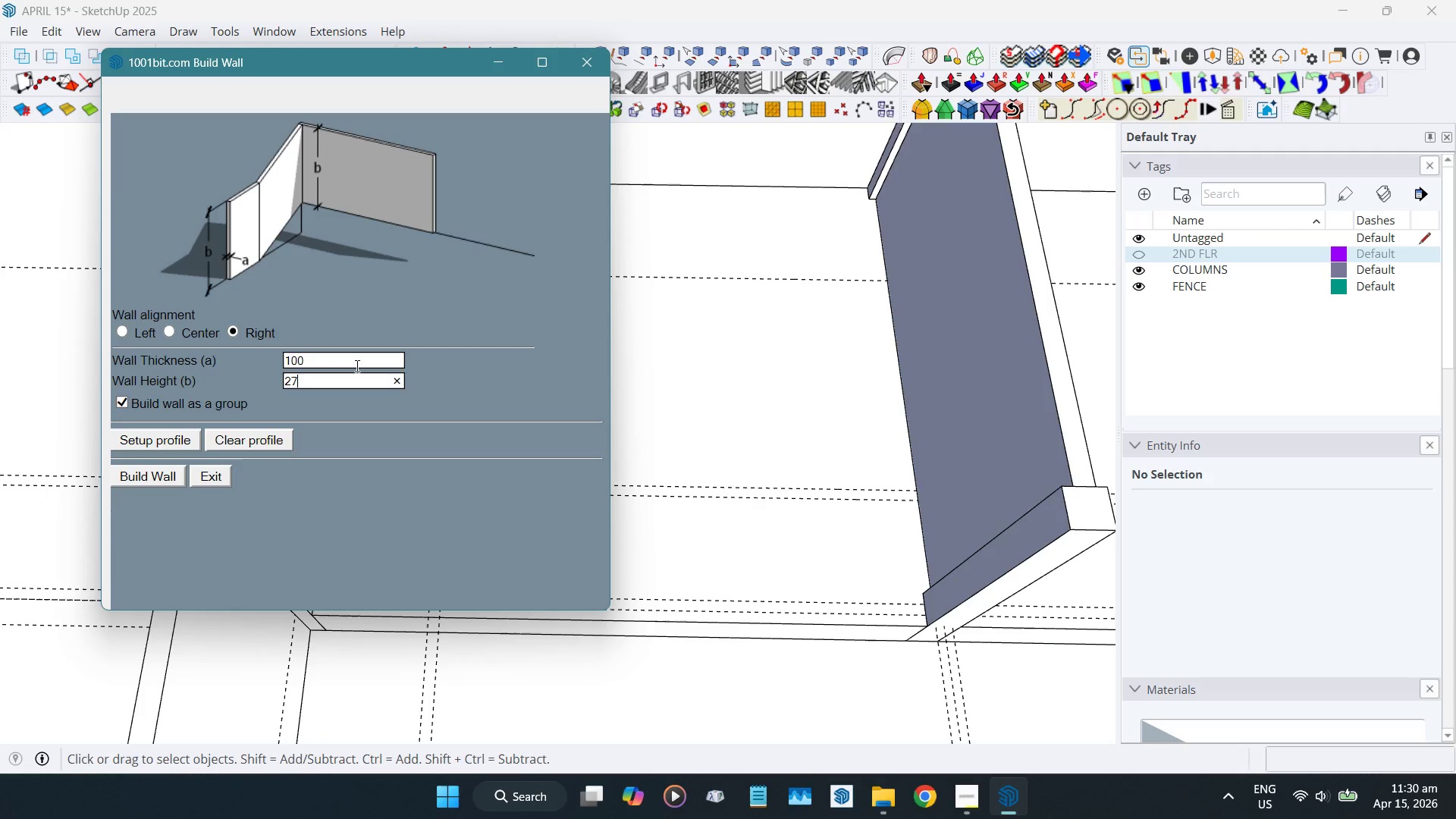 
key(Numpad0)
 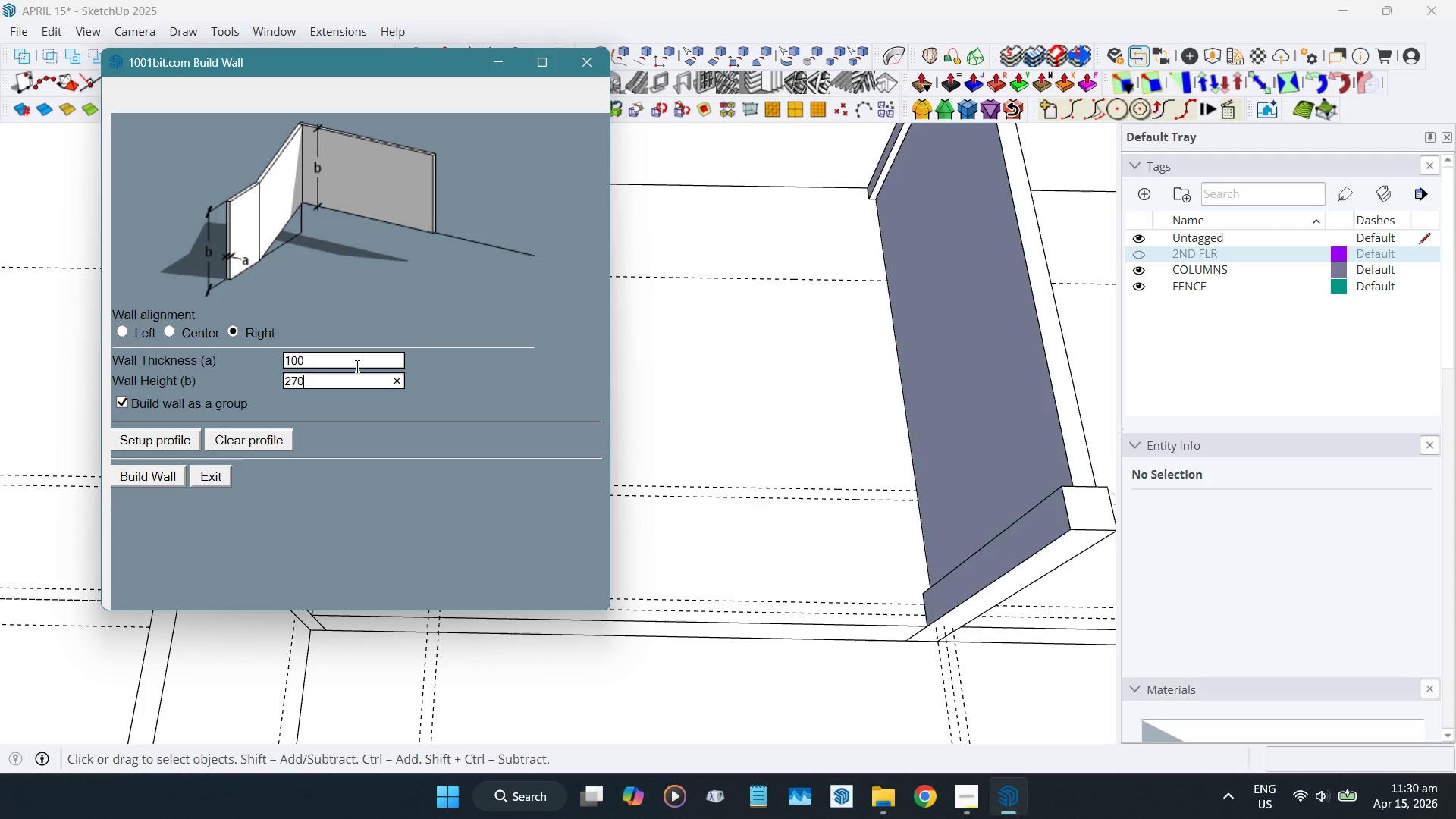 
key(Numpad0)
 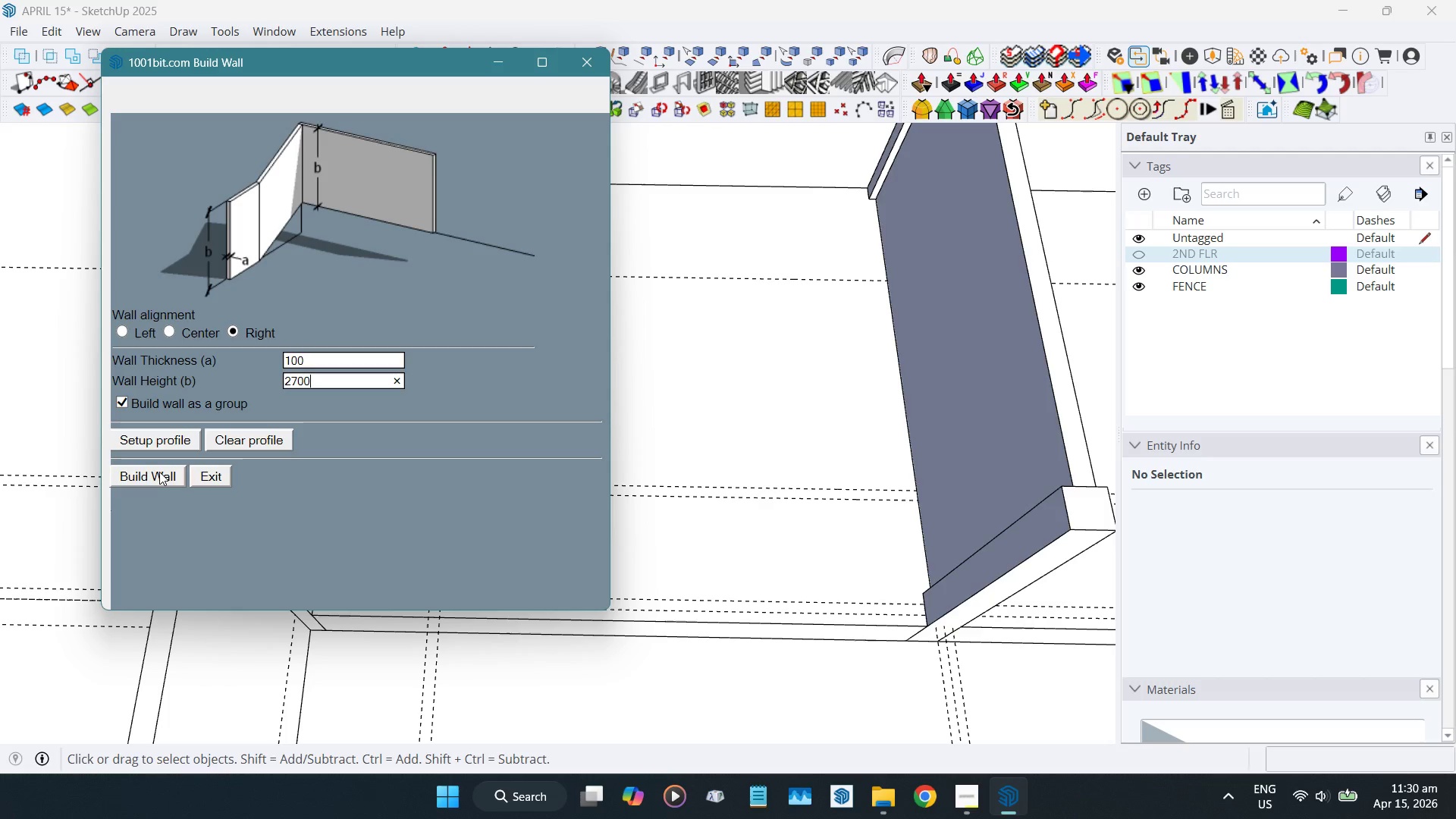 
scroll: coordinate [381, 472], scroll_direction: up, amount: 4.0
 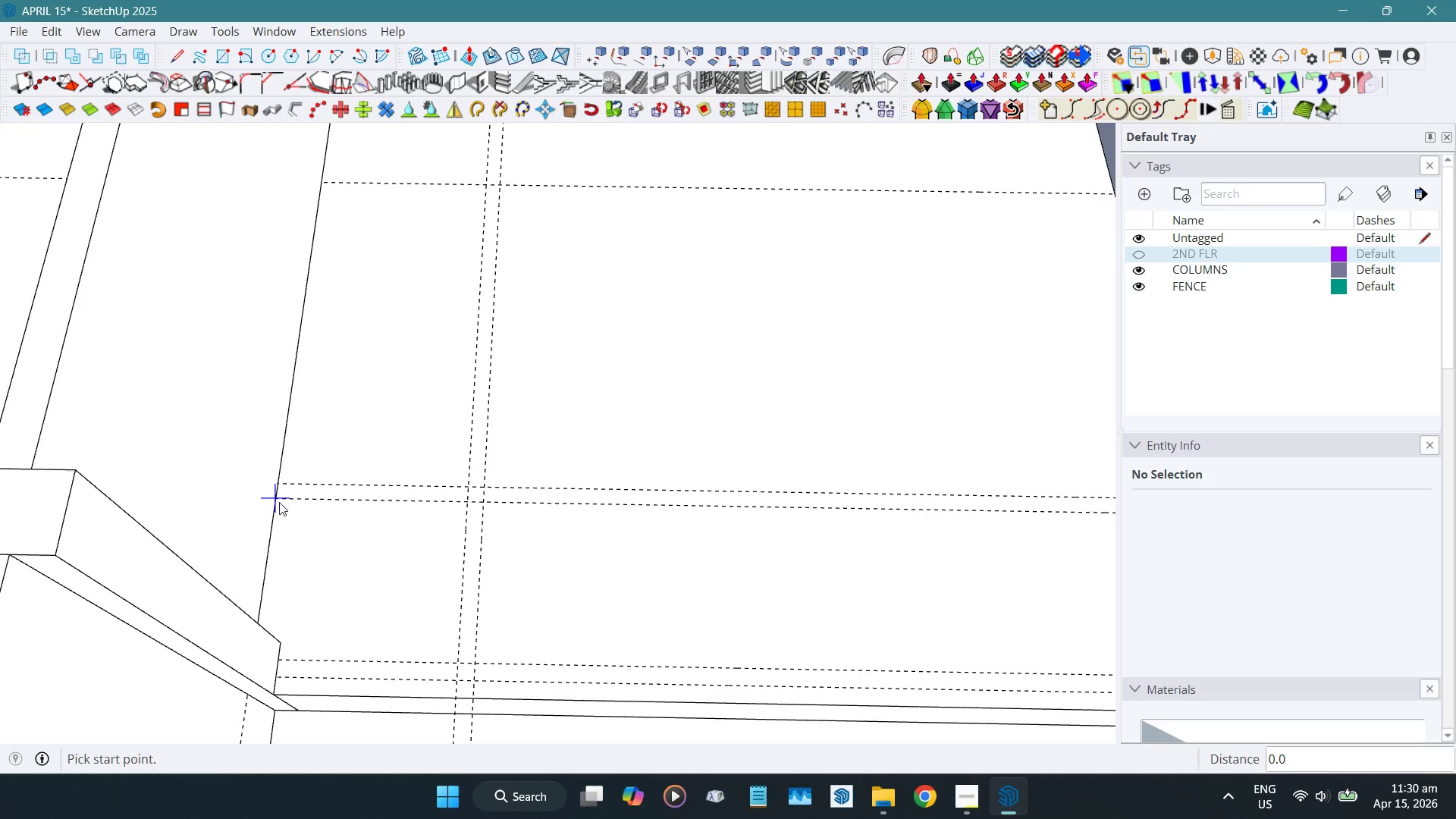 
left_click([279, 502])
 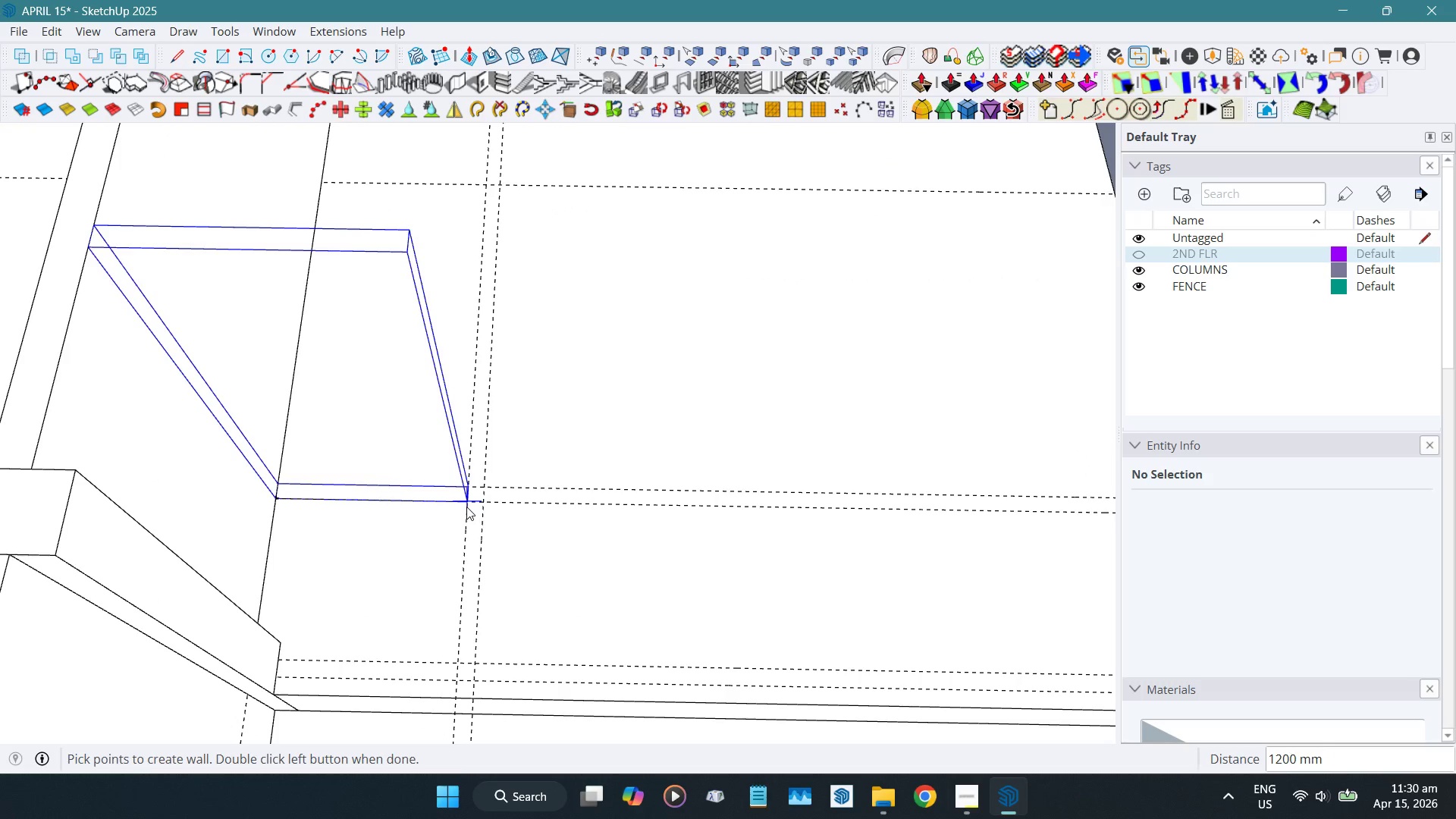 
left_click([466, 507])
 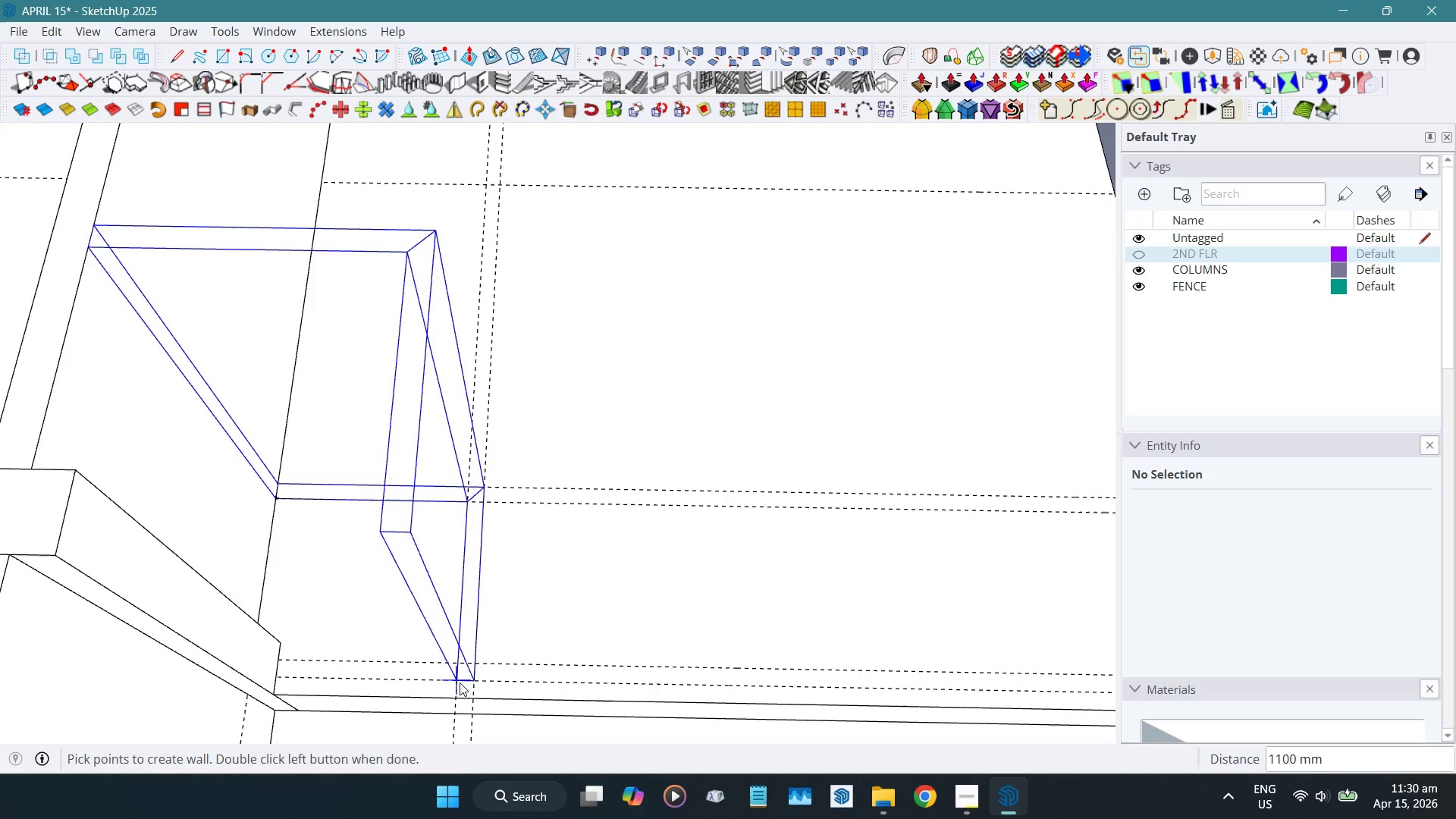 
left_click([460, 682])
 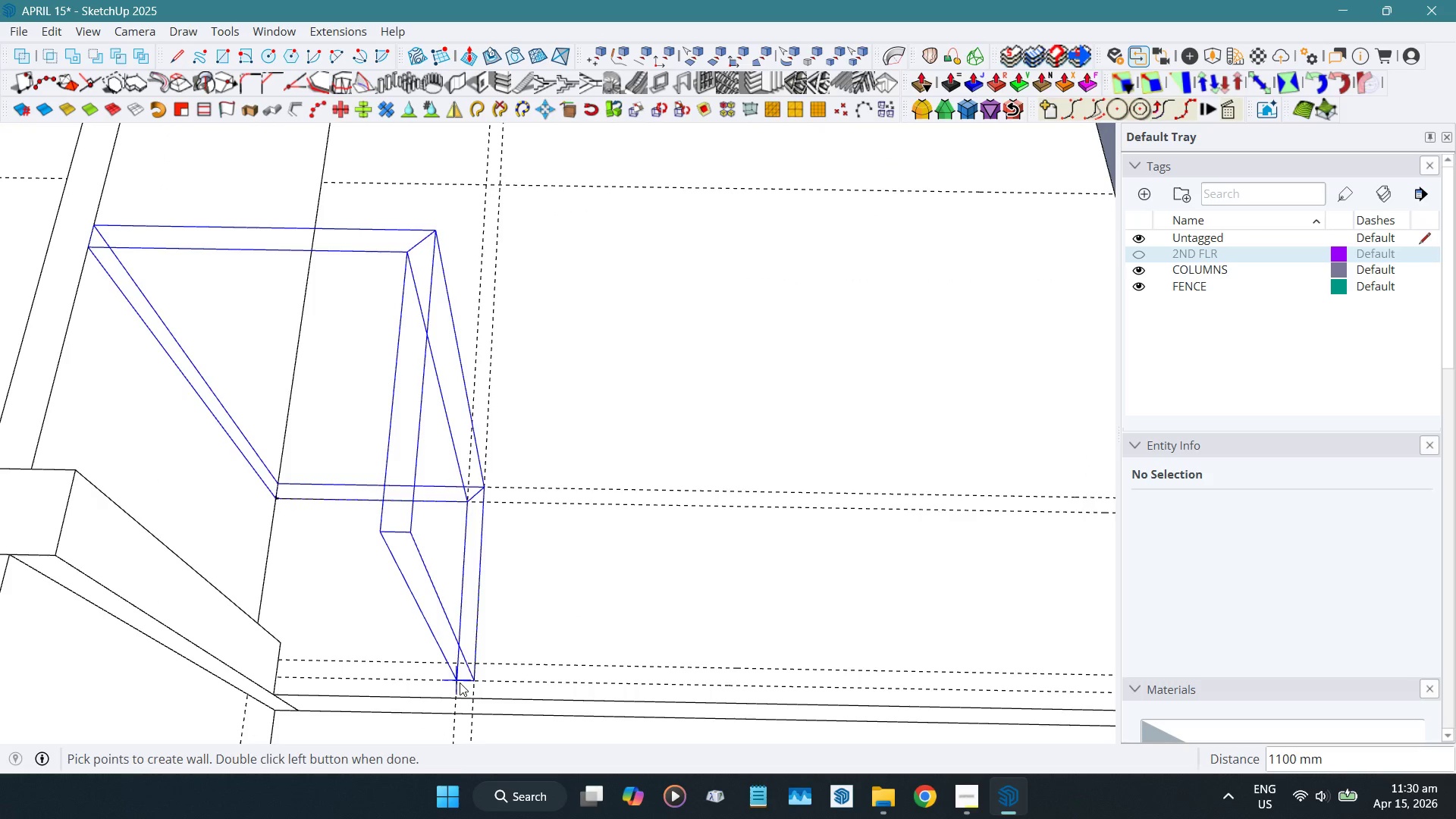 
scroll: coordinate [460, 682], scroll_direction: down, amount: 4.0
 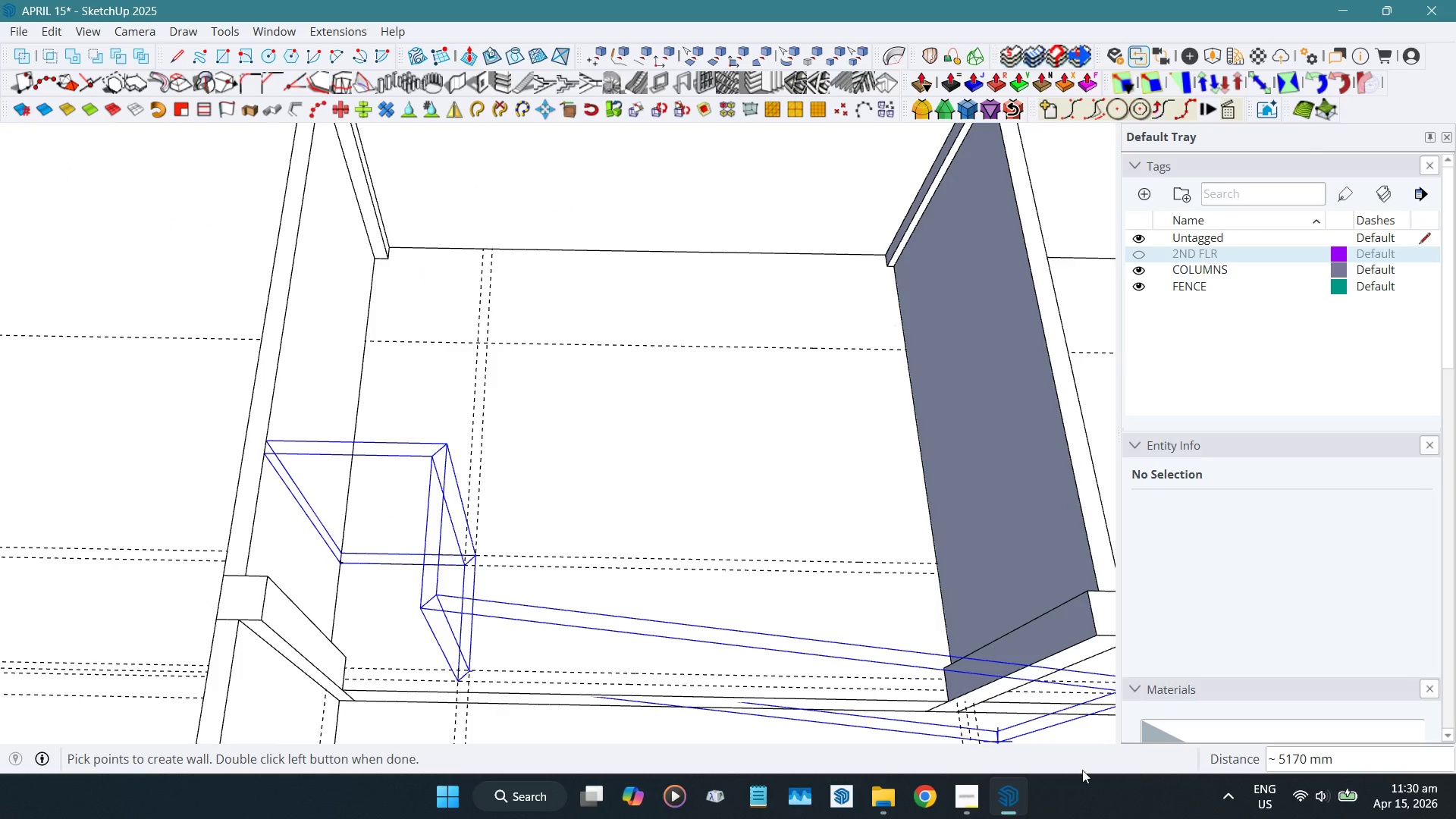 
scroll: coordinate [940, 689], scroll_direction: up, amount: 8.0
 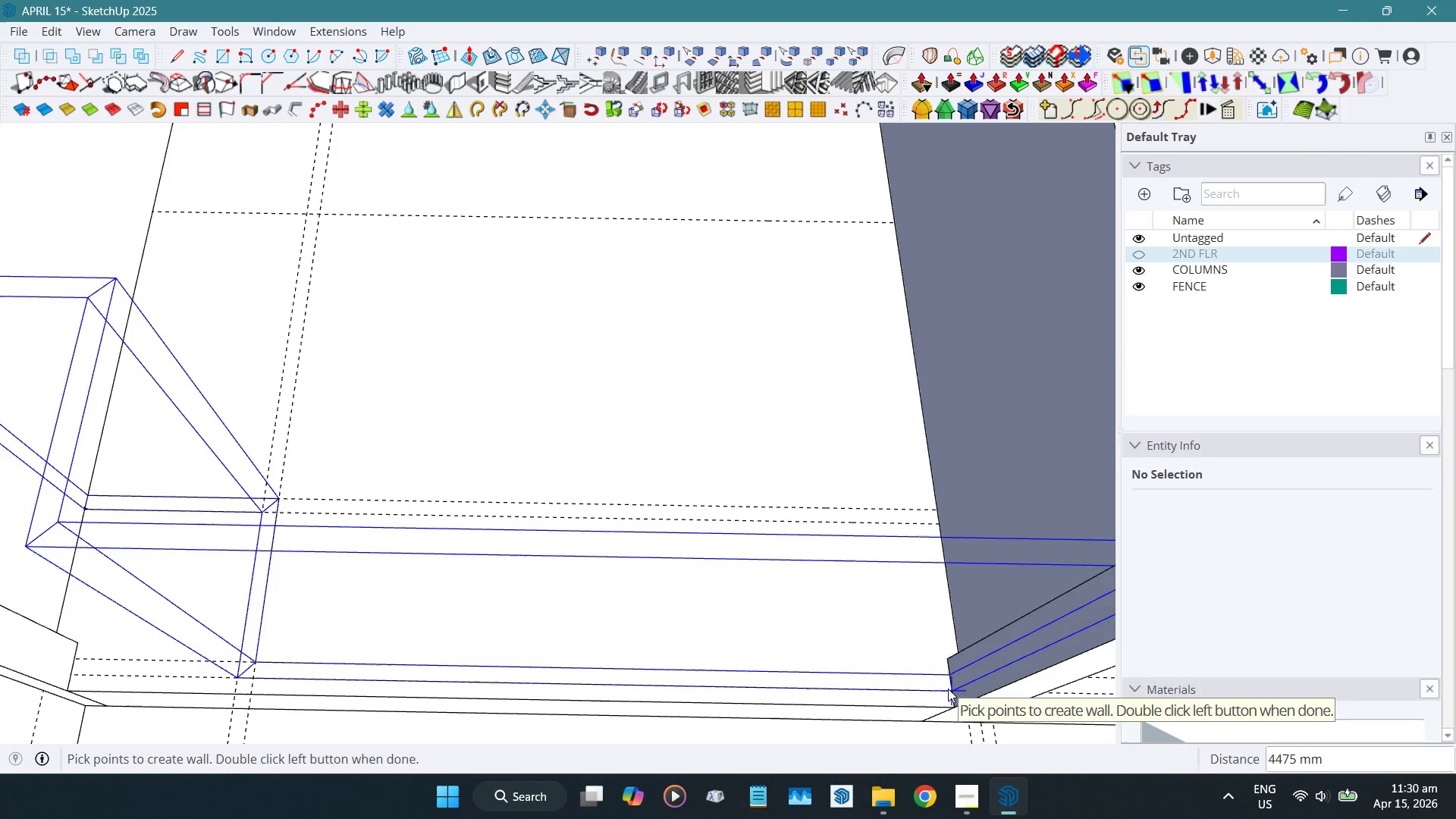 
double_click([948, 689])
 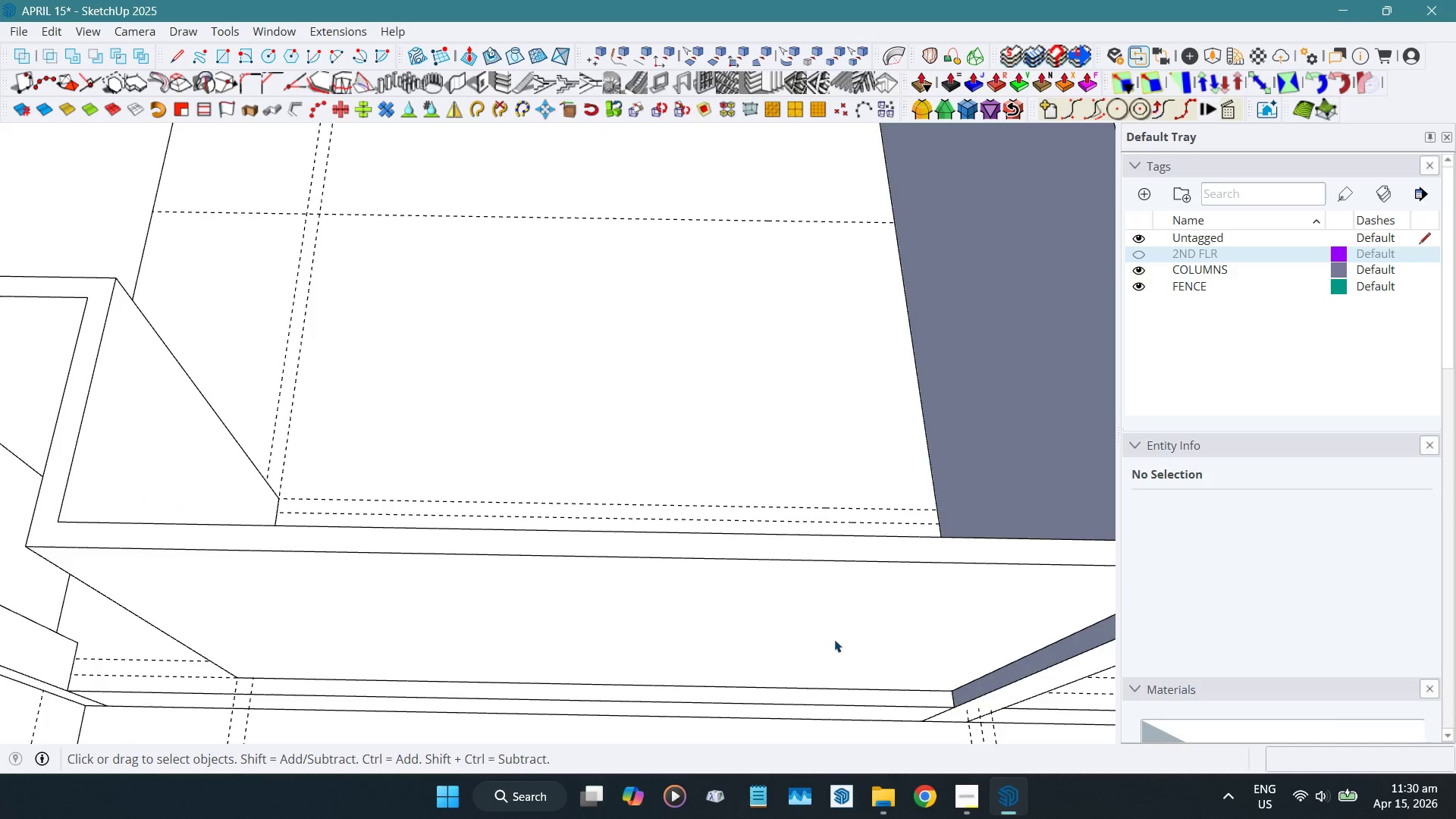 
scroll: coordinate [349, 452], scroll_direction: down, amount: 10.0
 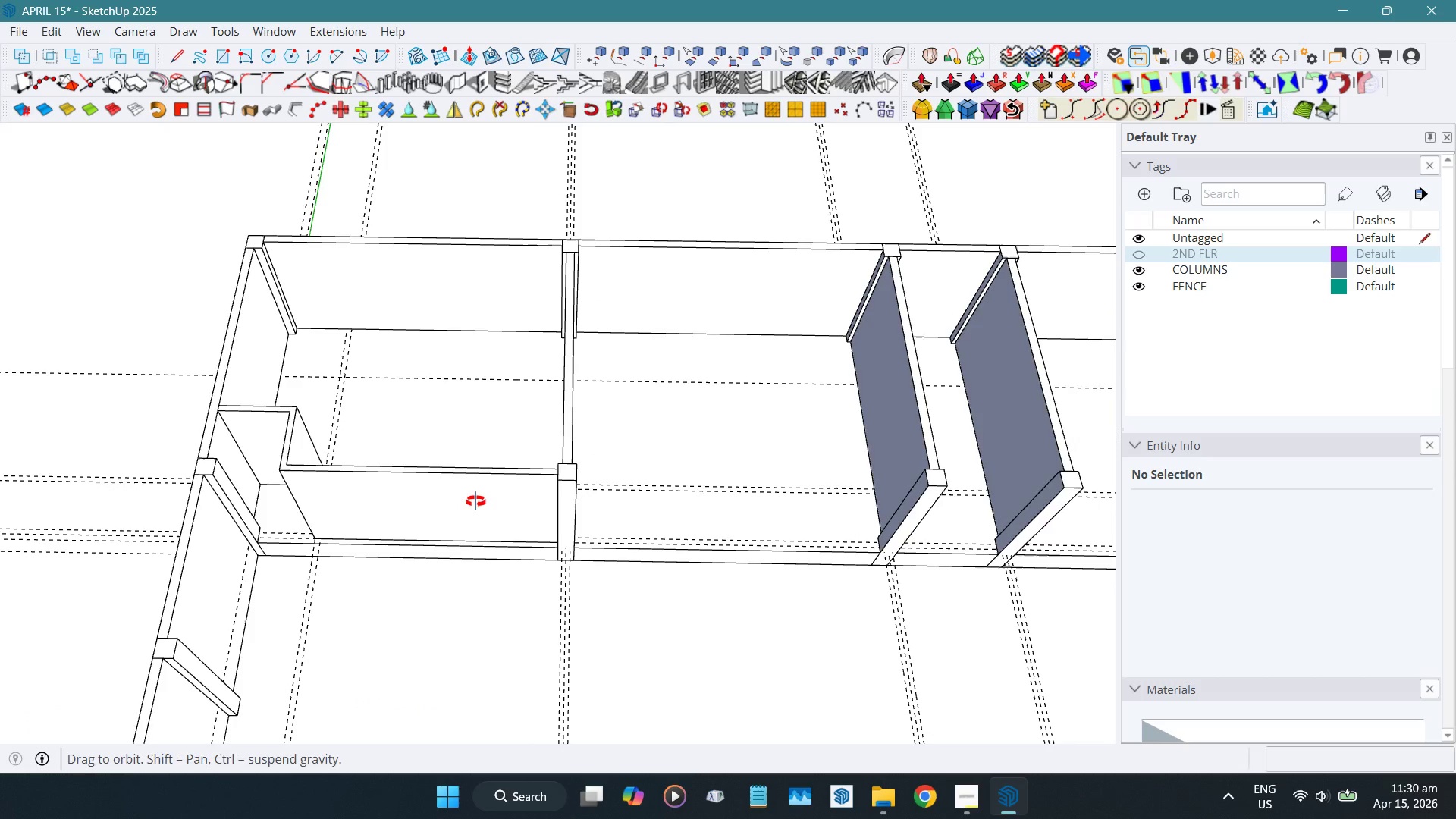 
left_click([470, 502])
 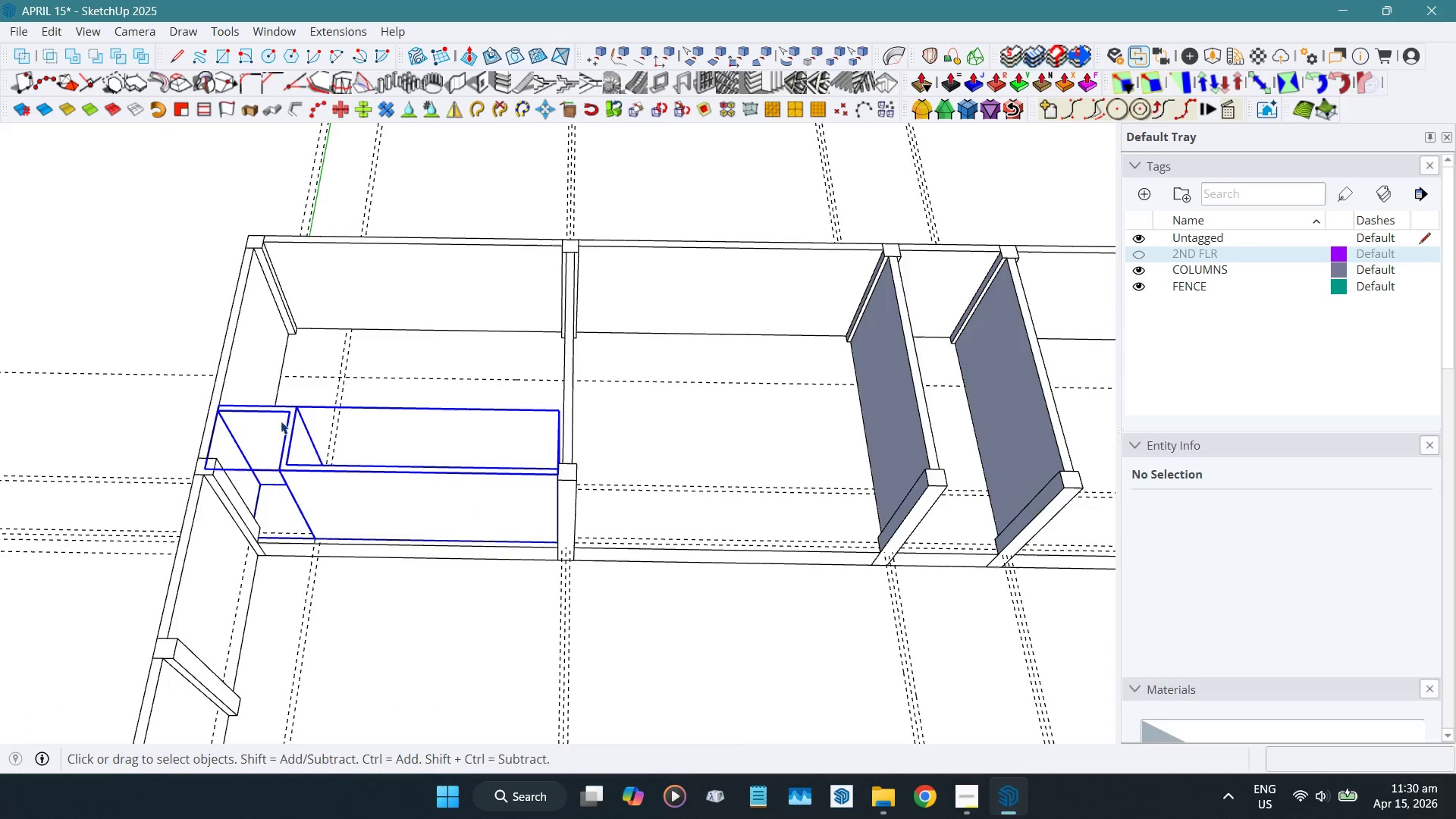 
scroll: coordinate [275, 411], scroll_direction: up, amount: 4.0
 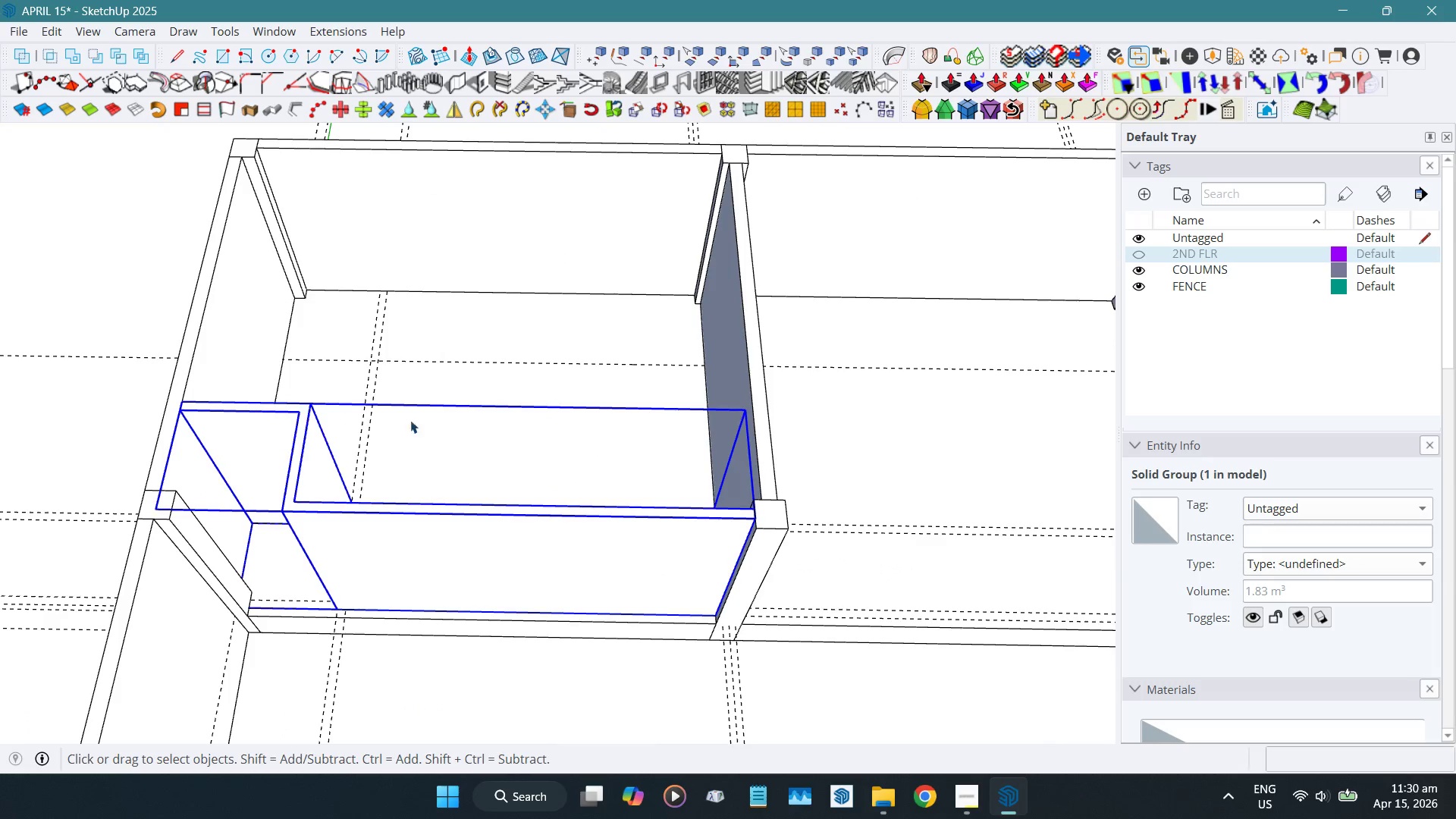 
hold_key(key=ShiftLeft, duration=0.36)
 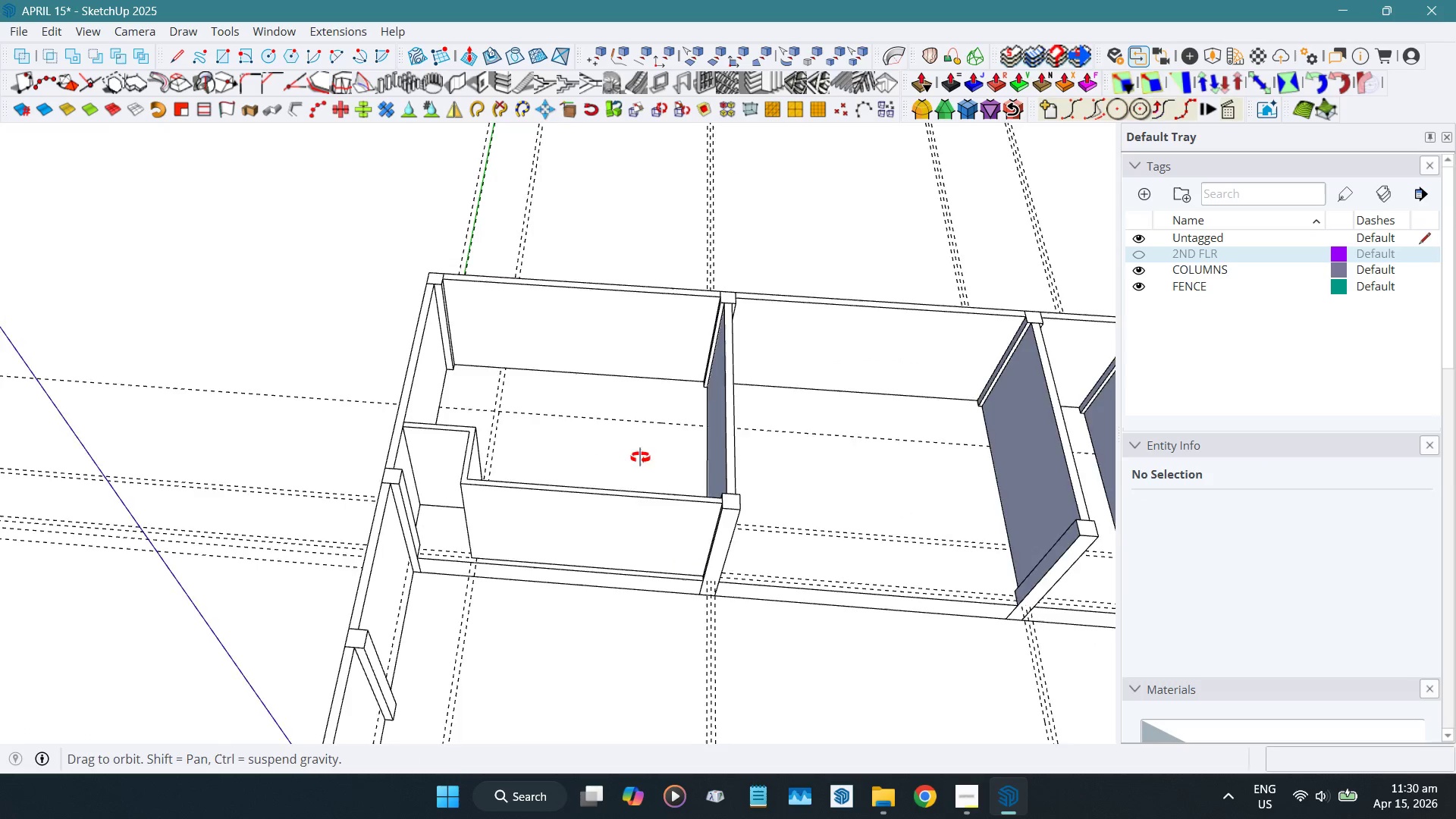 
scroll: coordinate [742, 513], scroll_direction: down, amount: 4.0
 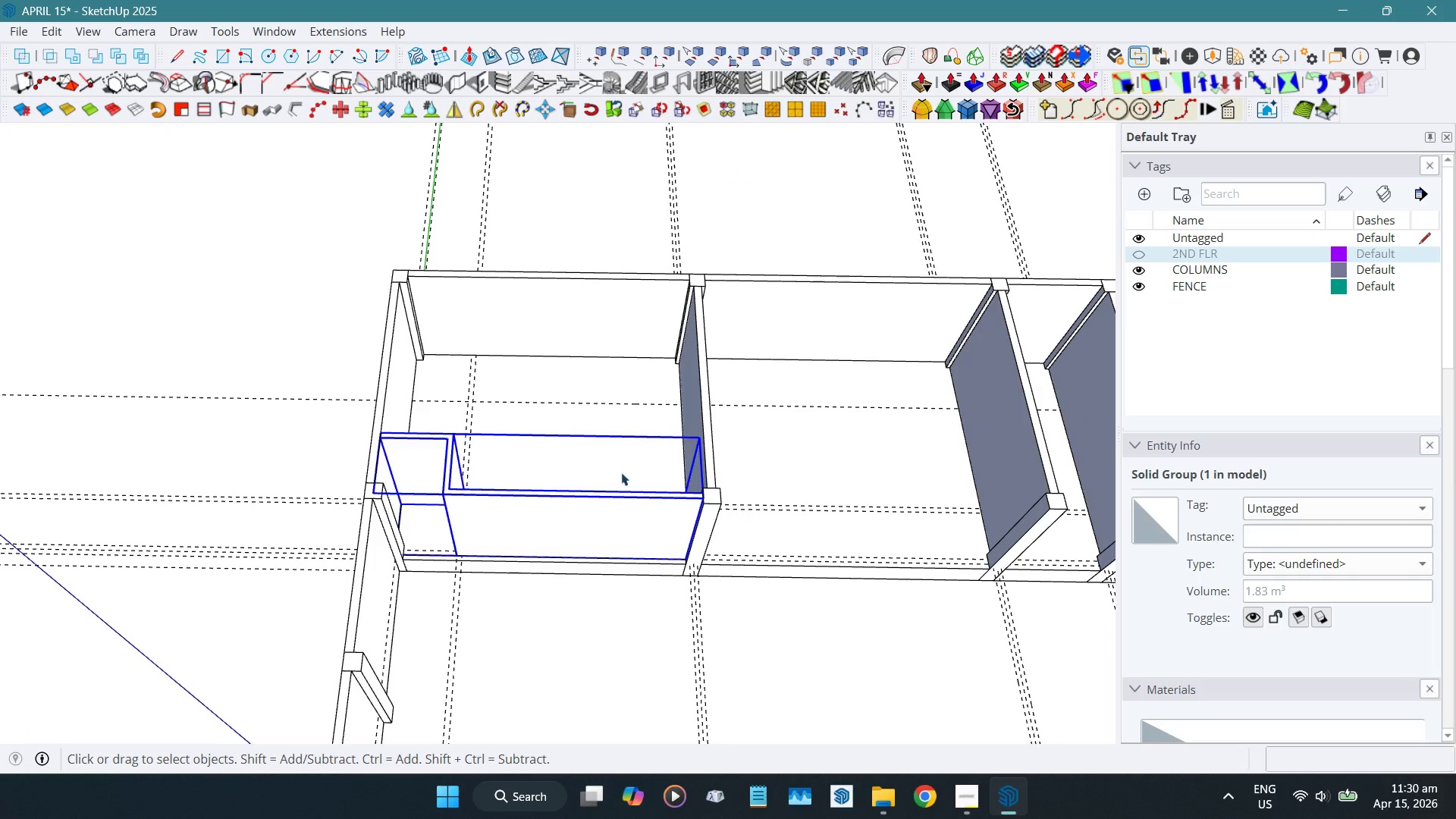 
hold_key(key=ShiftLeft, duration=0.34)
 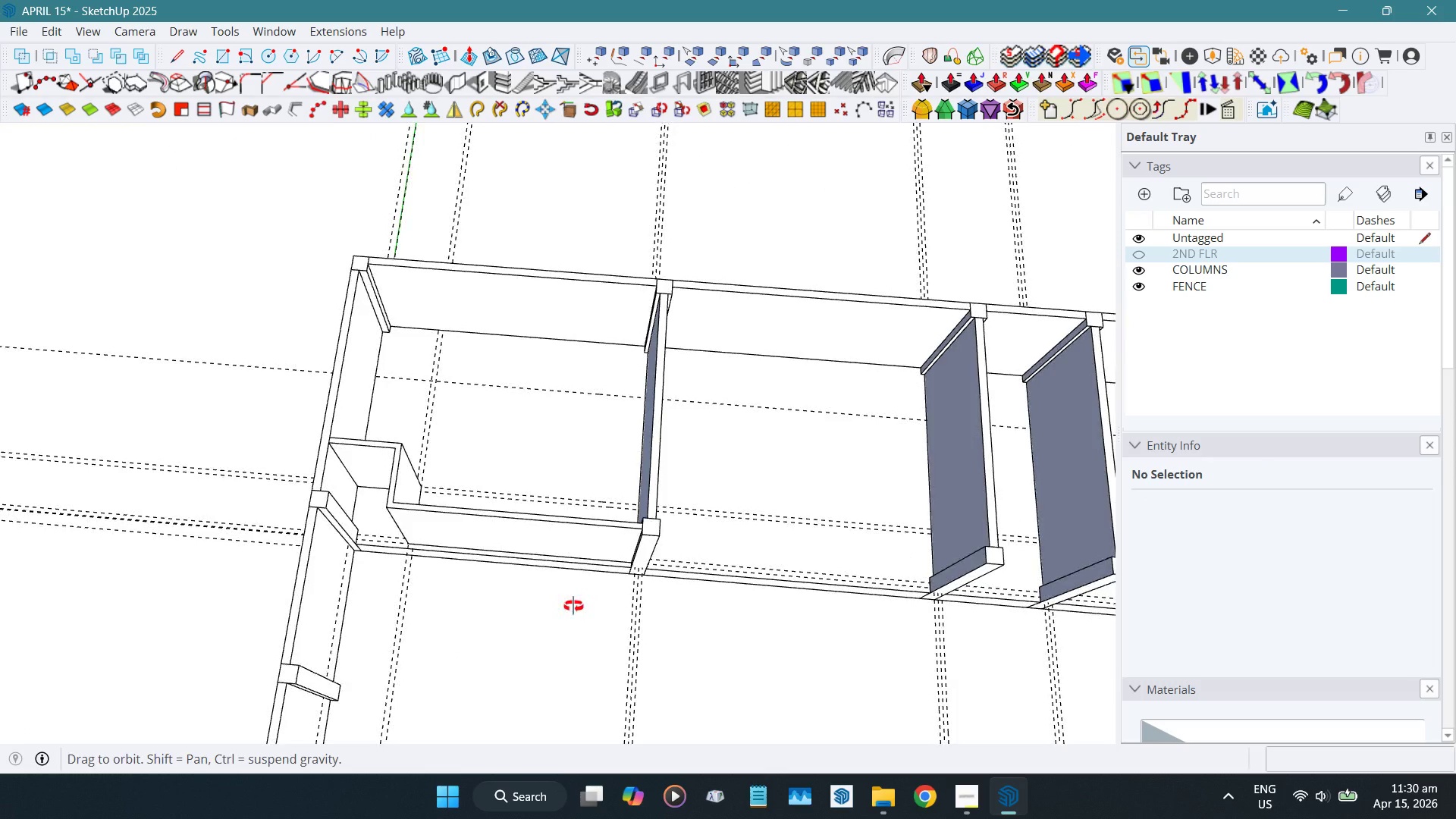 
scroll: coordinate [378, 348], scroll_direction: up, amount: 4.0
 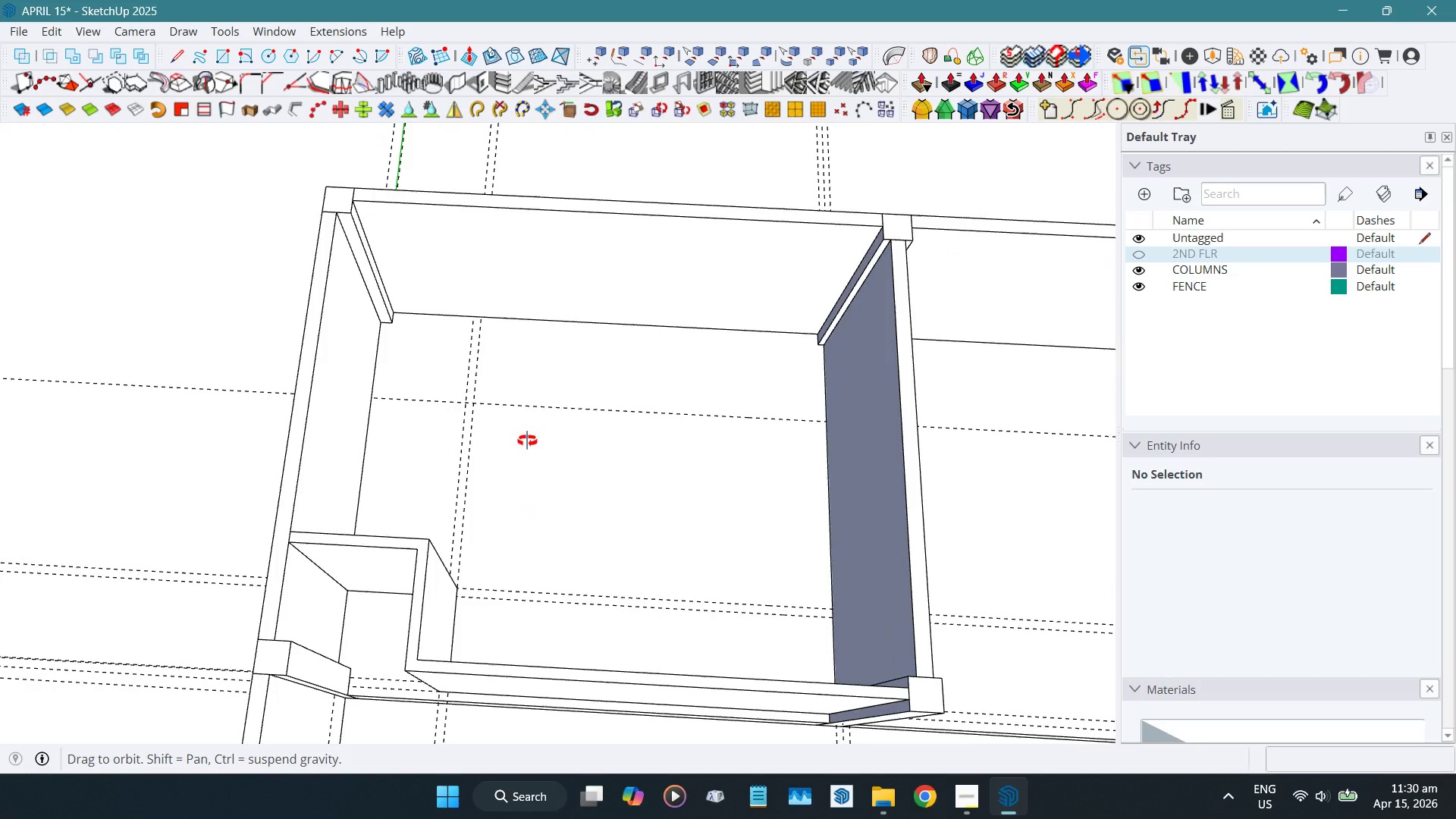 
scroll: coordinate [527, 441], scroll_direction: down, amount: 4.0
 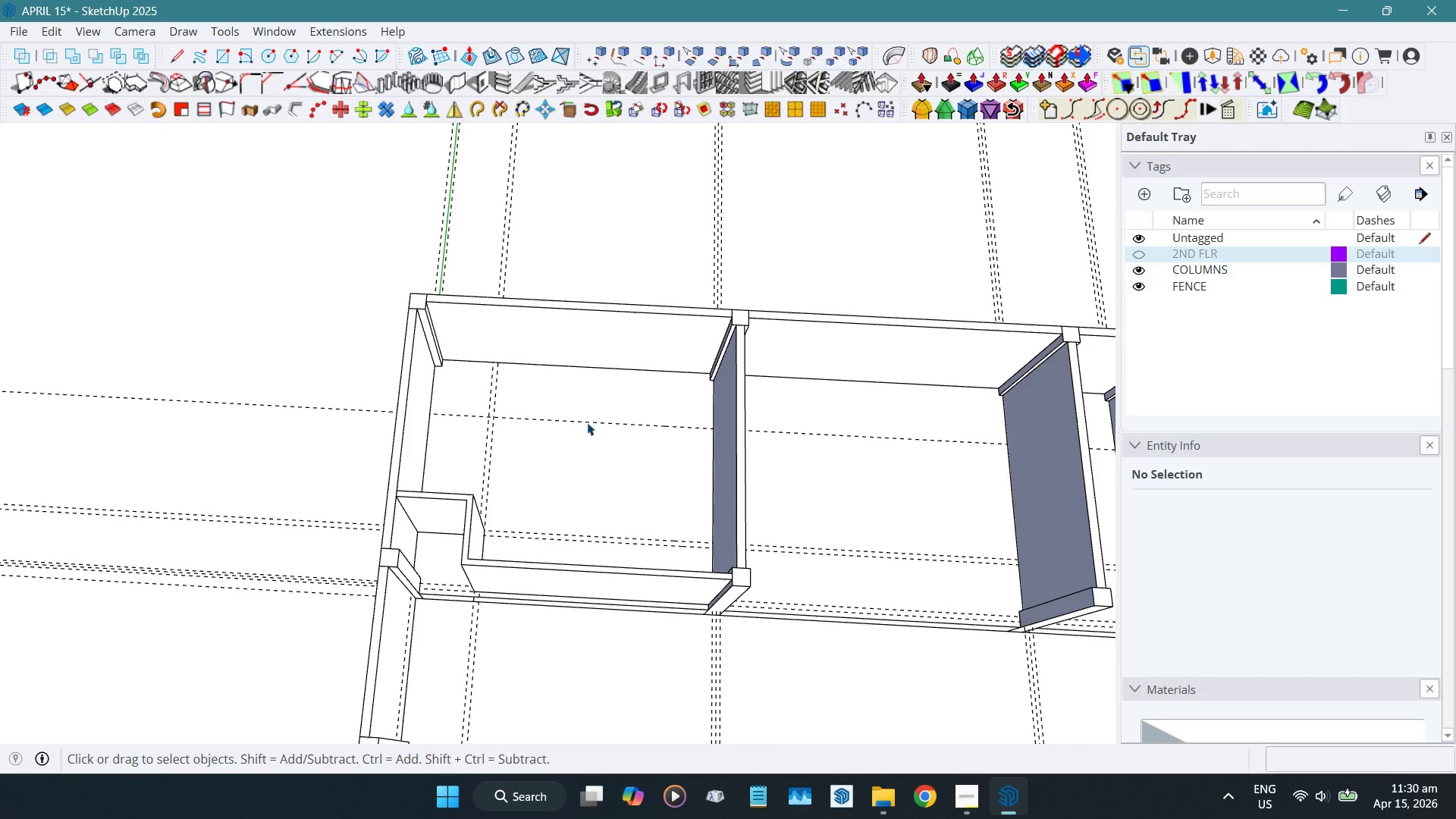 
scroll: coordinate [745, 547], scroll_direction: up, amount: 5.0
 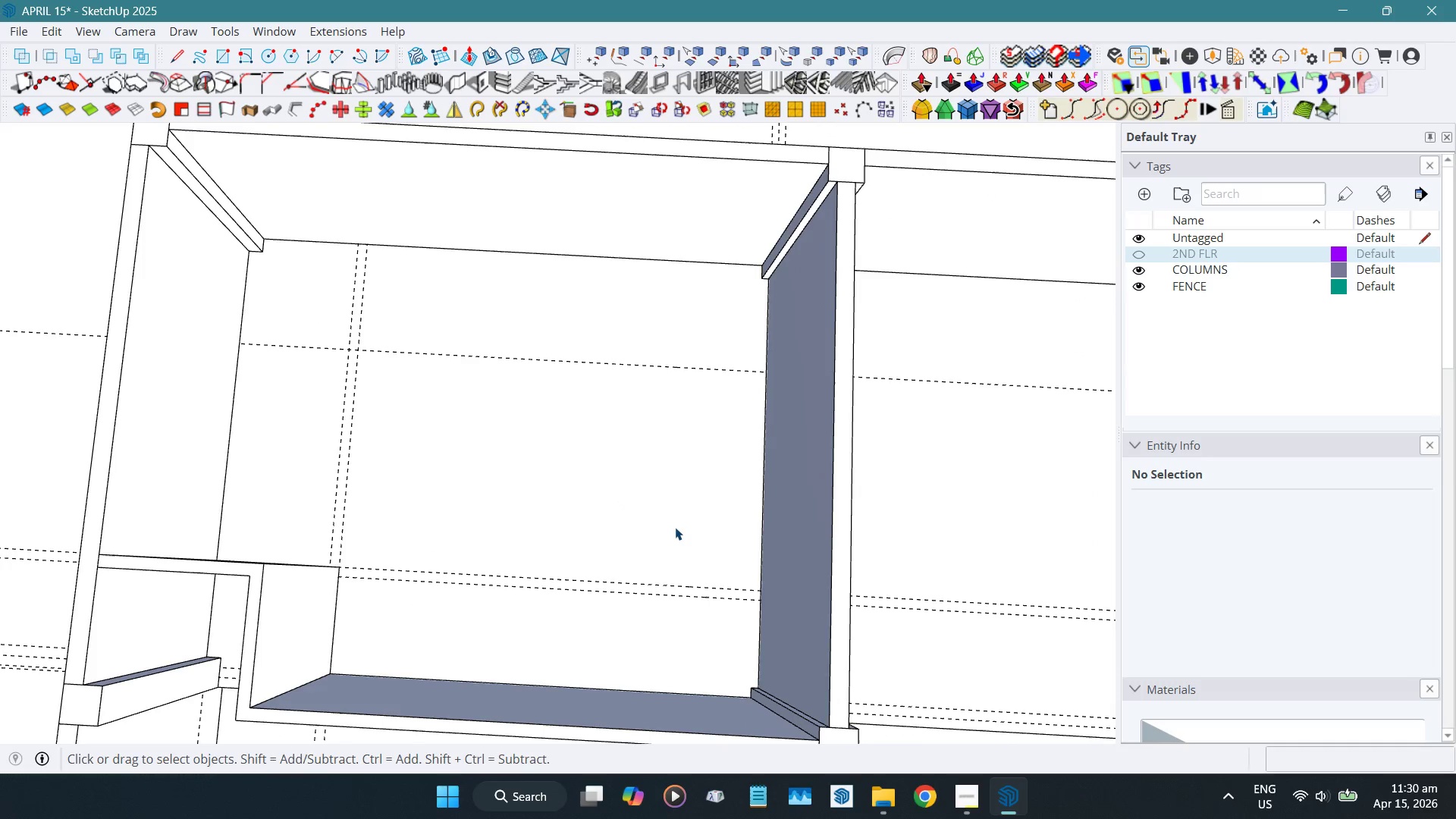 
scroll: coordinate [519, 387], scroll_direction: down, amount: 8.0
 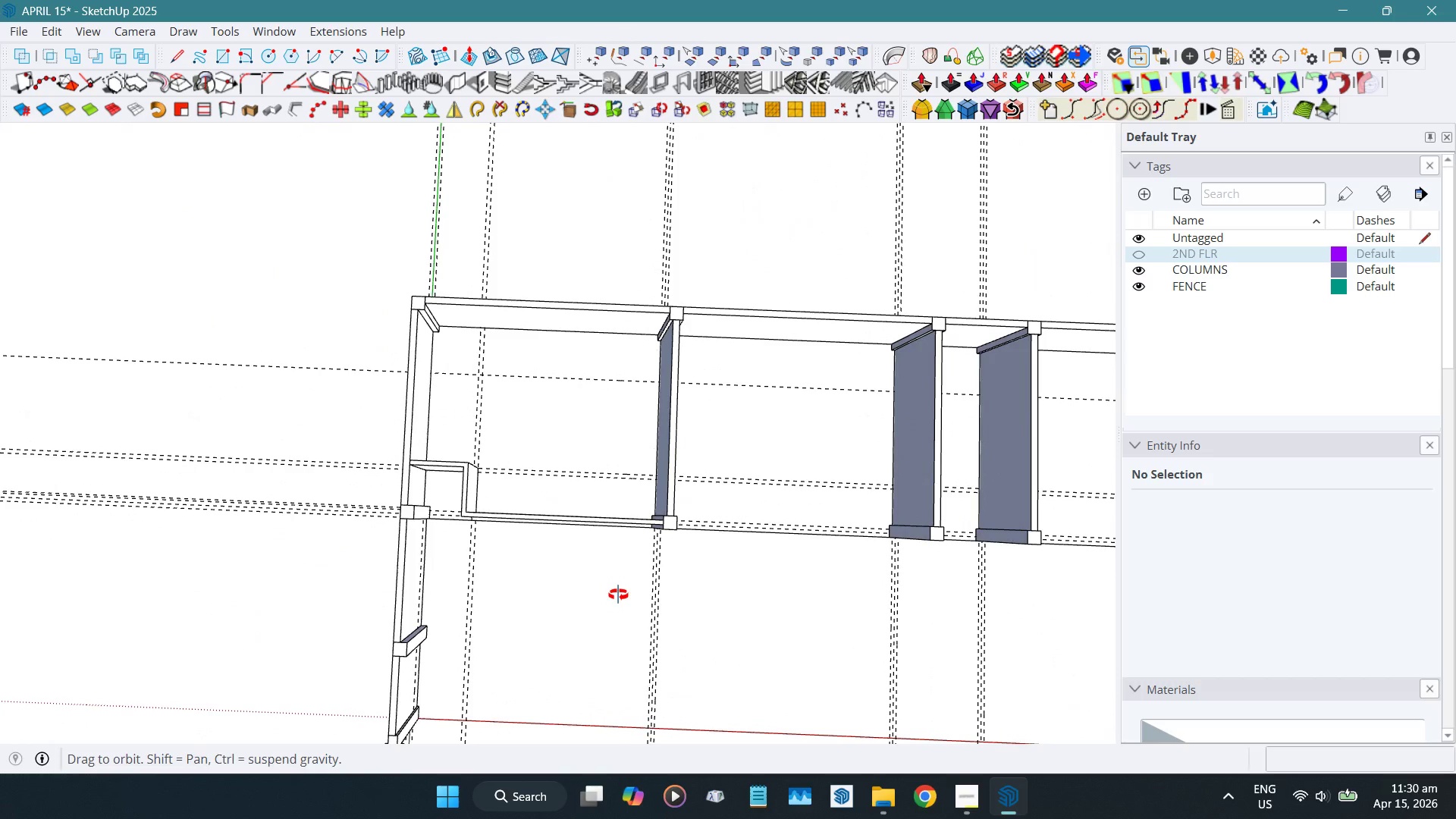 
wait(6.28)
 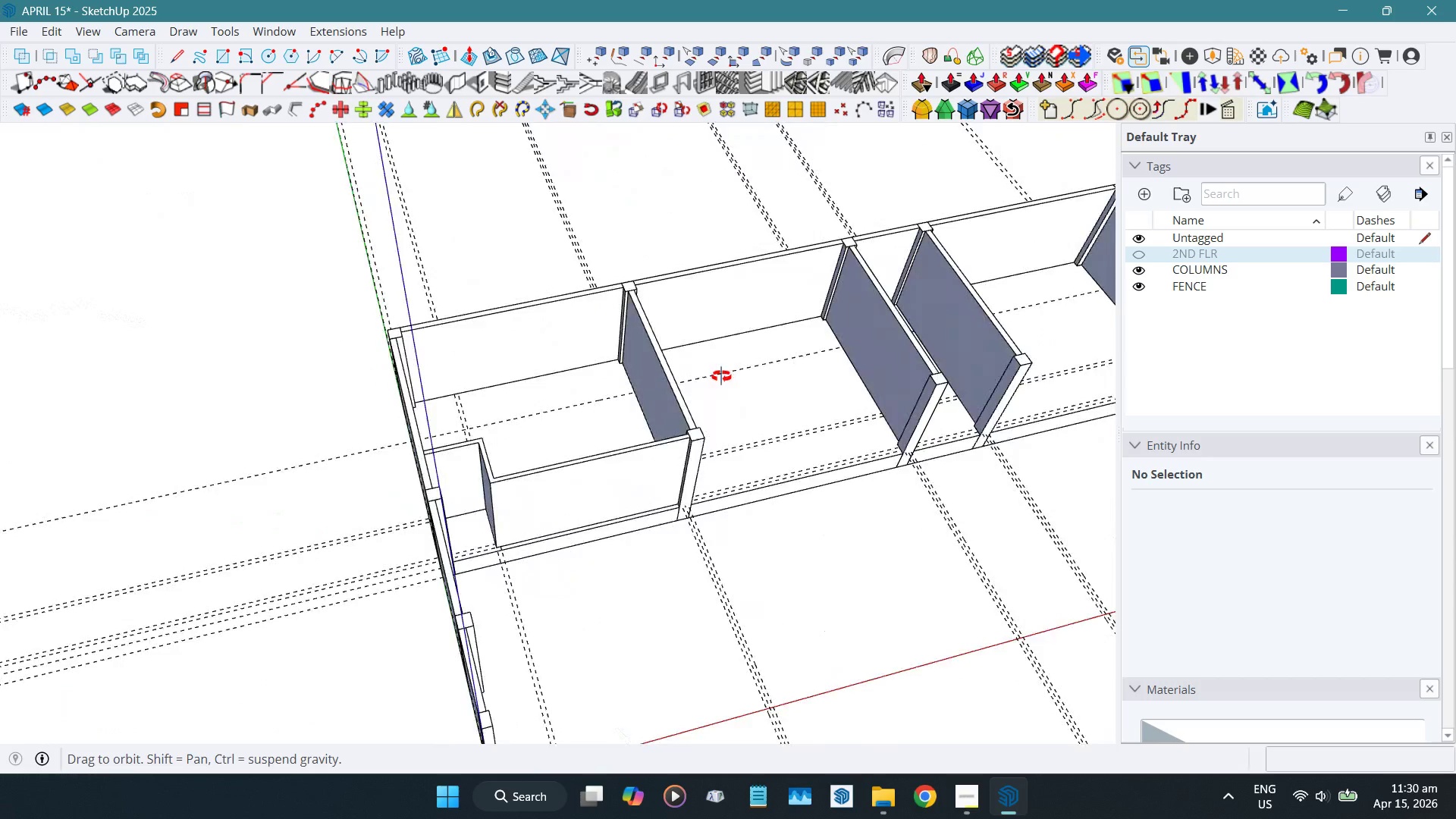 
scroll: coordinate [645, 391], scroll_direction: up, amount: 2.0
 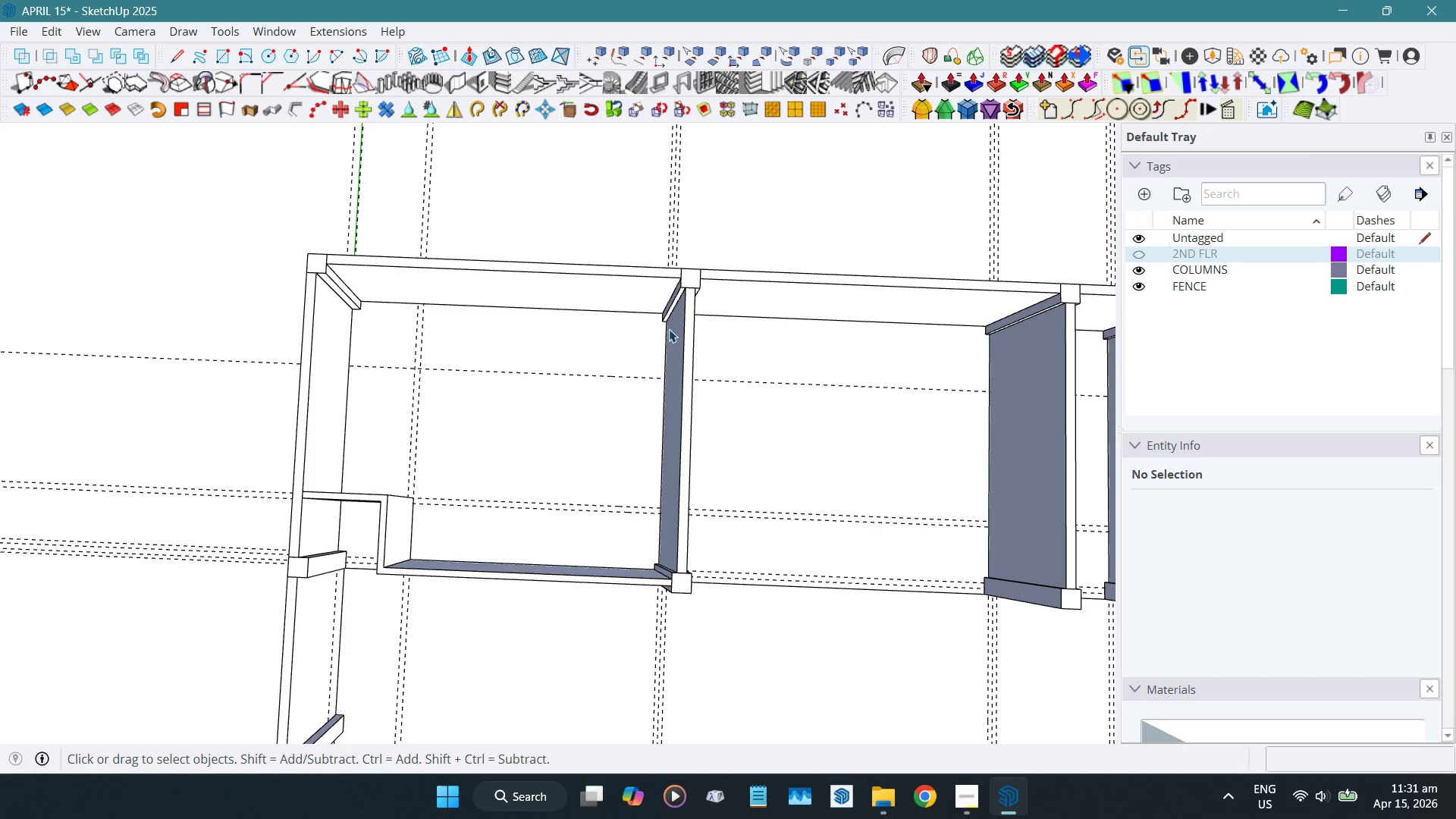 
wait(13.34)
 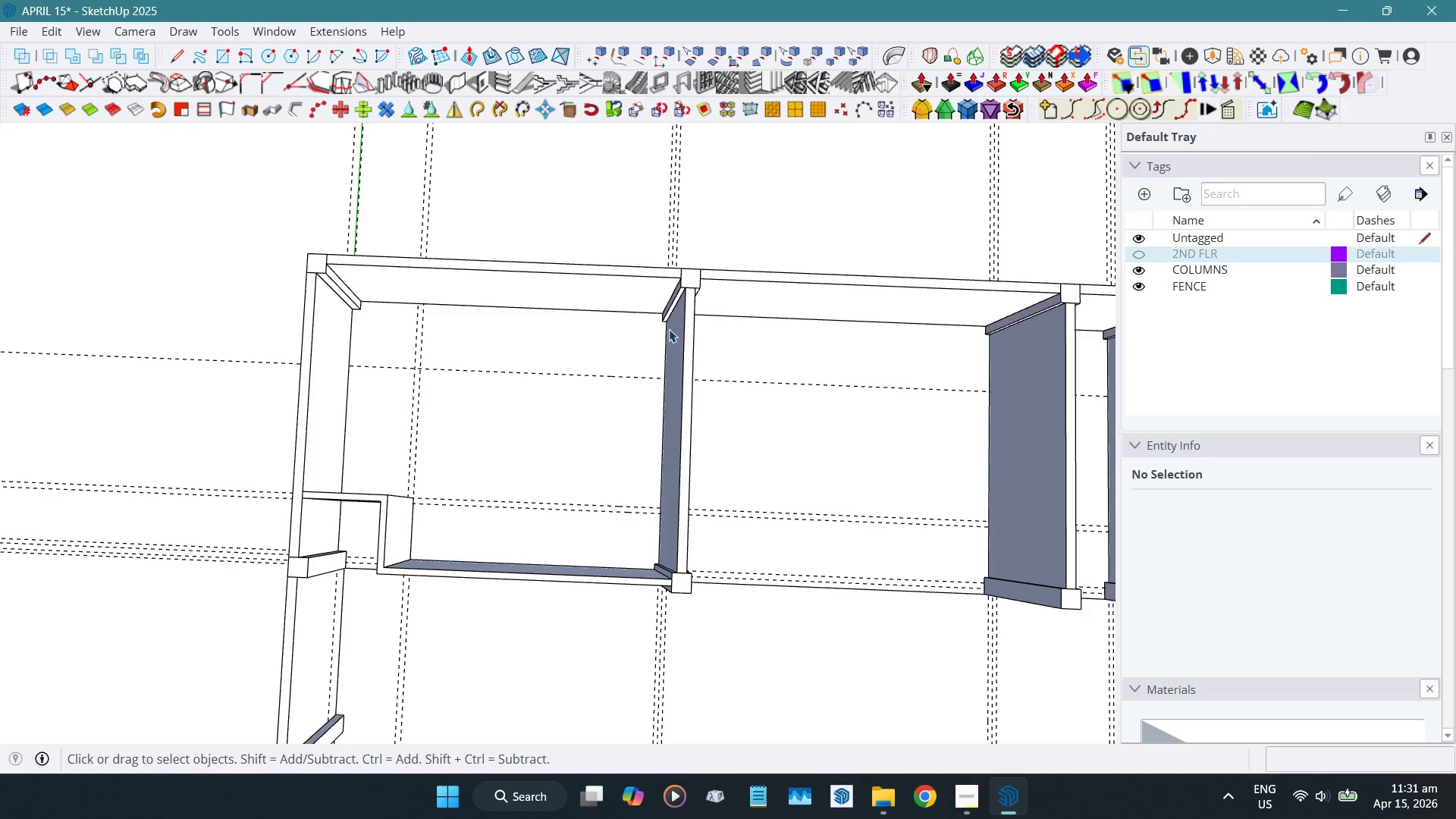 
scroll: coordinate [669, 331], scroll_direction: up, amount: 4.0
 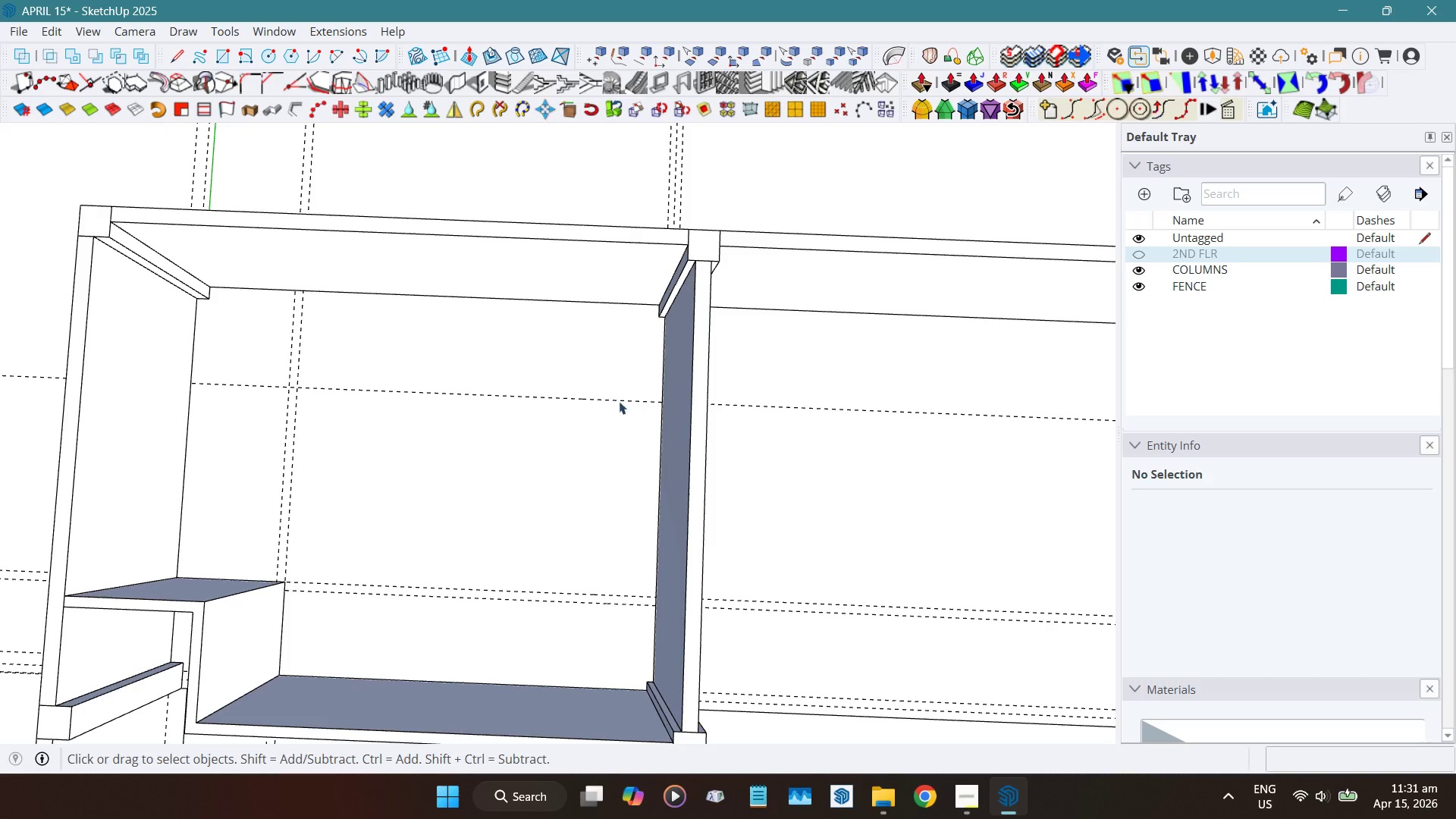 
scroll: coordinate [591, 472], scroll_direction: down, amount: 2.0
 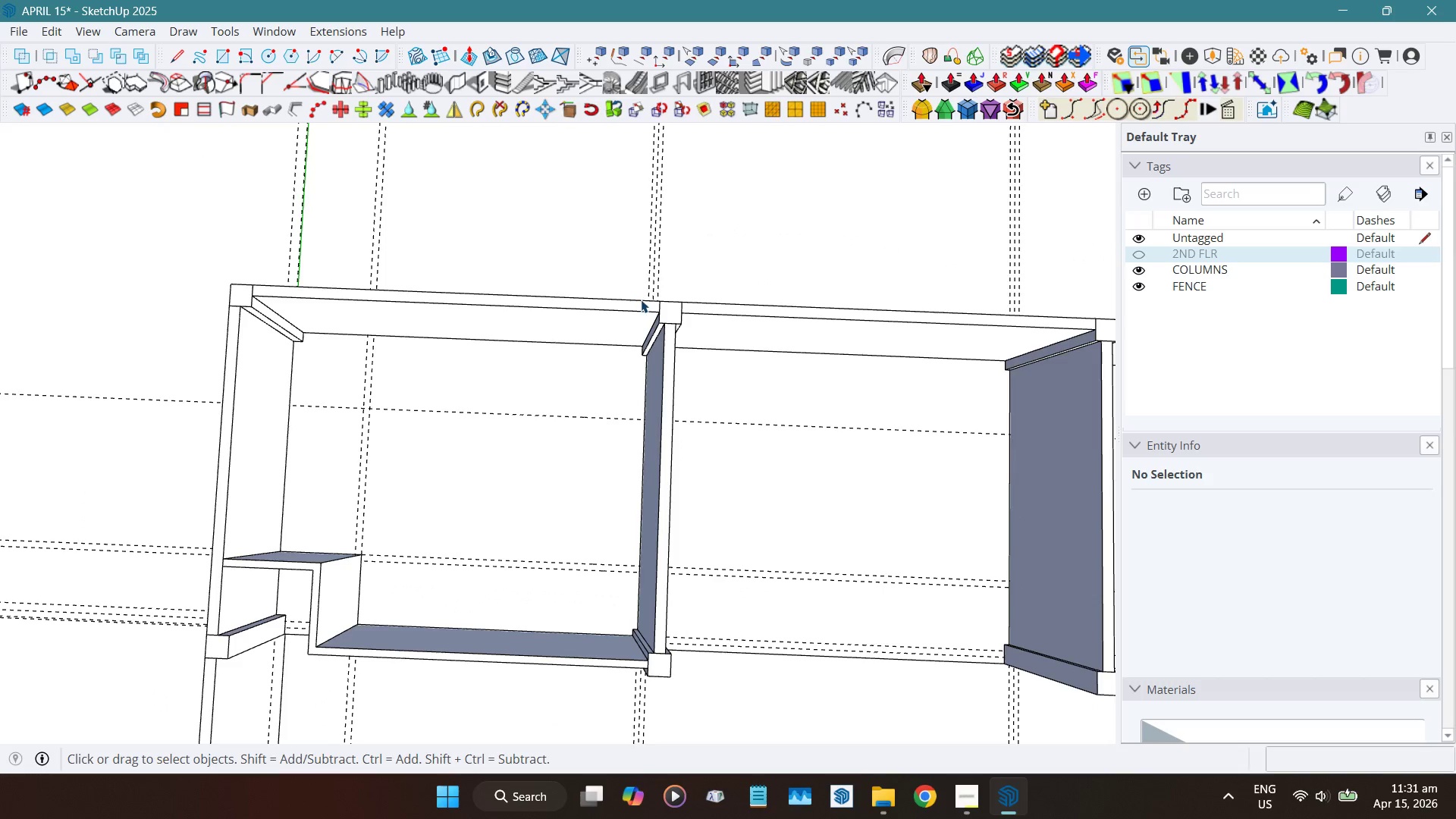 
key(Shift+ShiftLeft)
 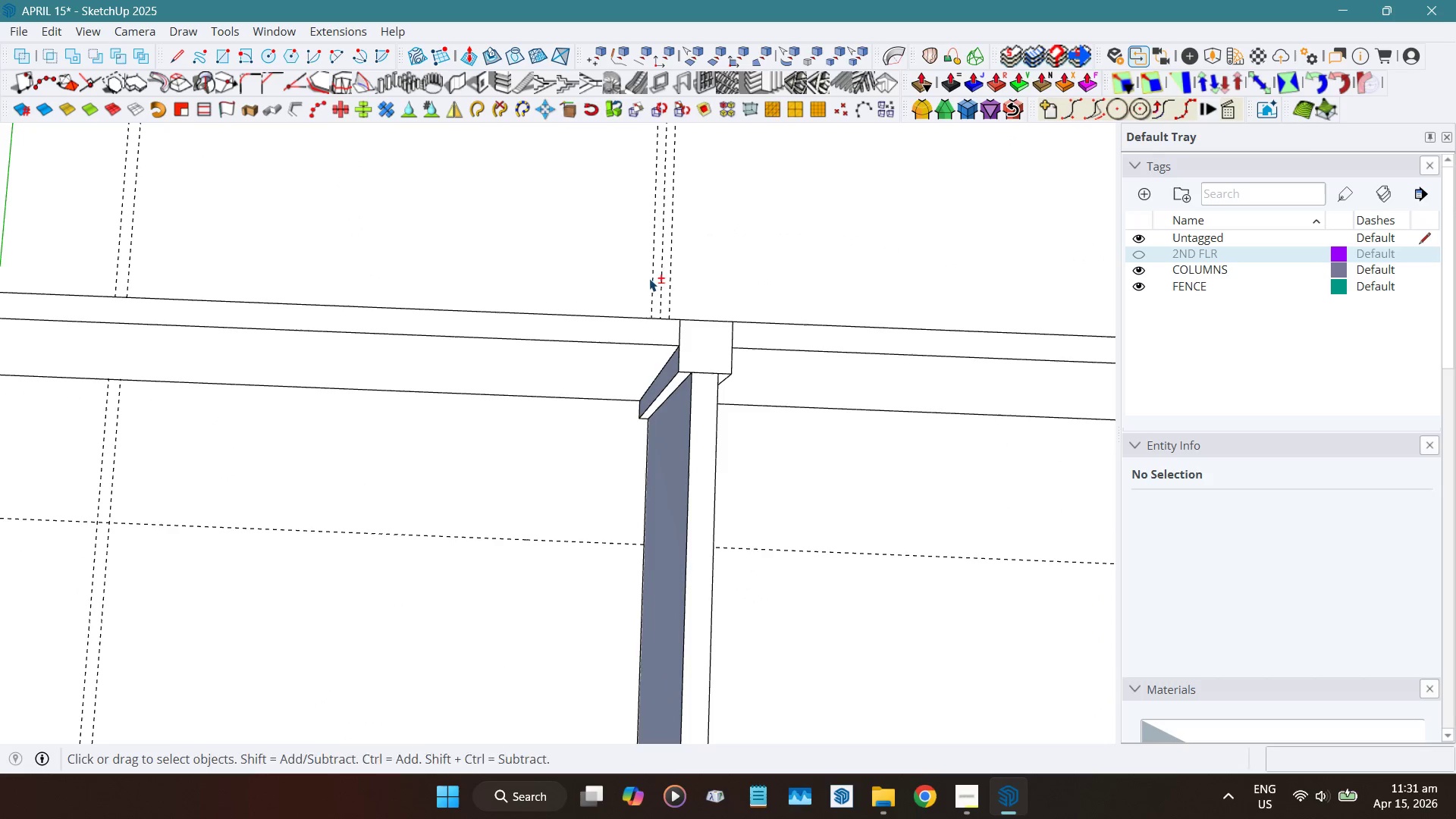 
key(Shift+E)
 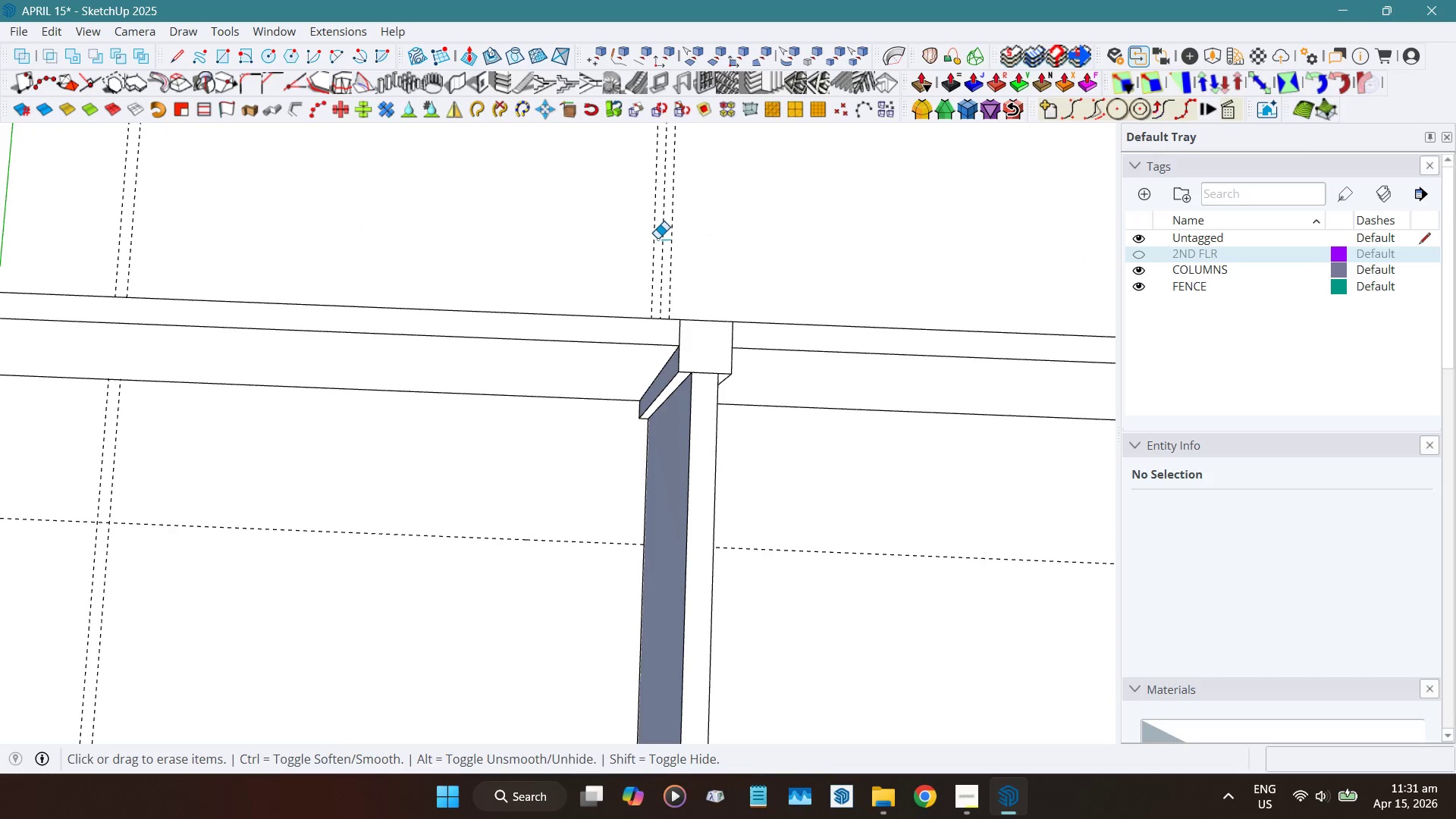 
scroll: coordinate [649, 278], scroll_direction: up, amount: 8.0
 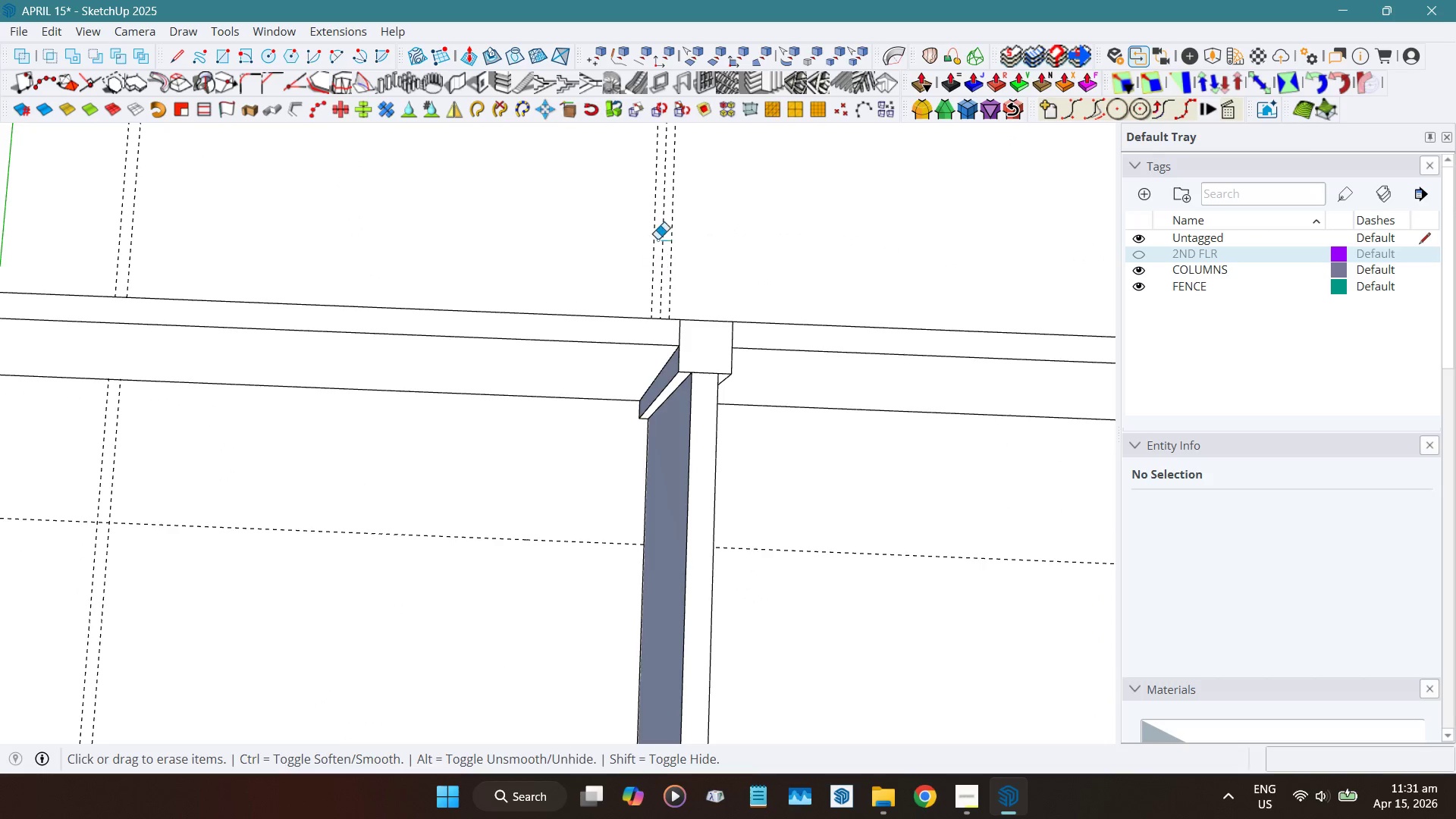 
left_click_drag(start_coordinate=[657, 238], to_coordinate=[651, 232])
 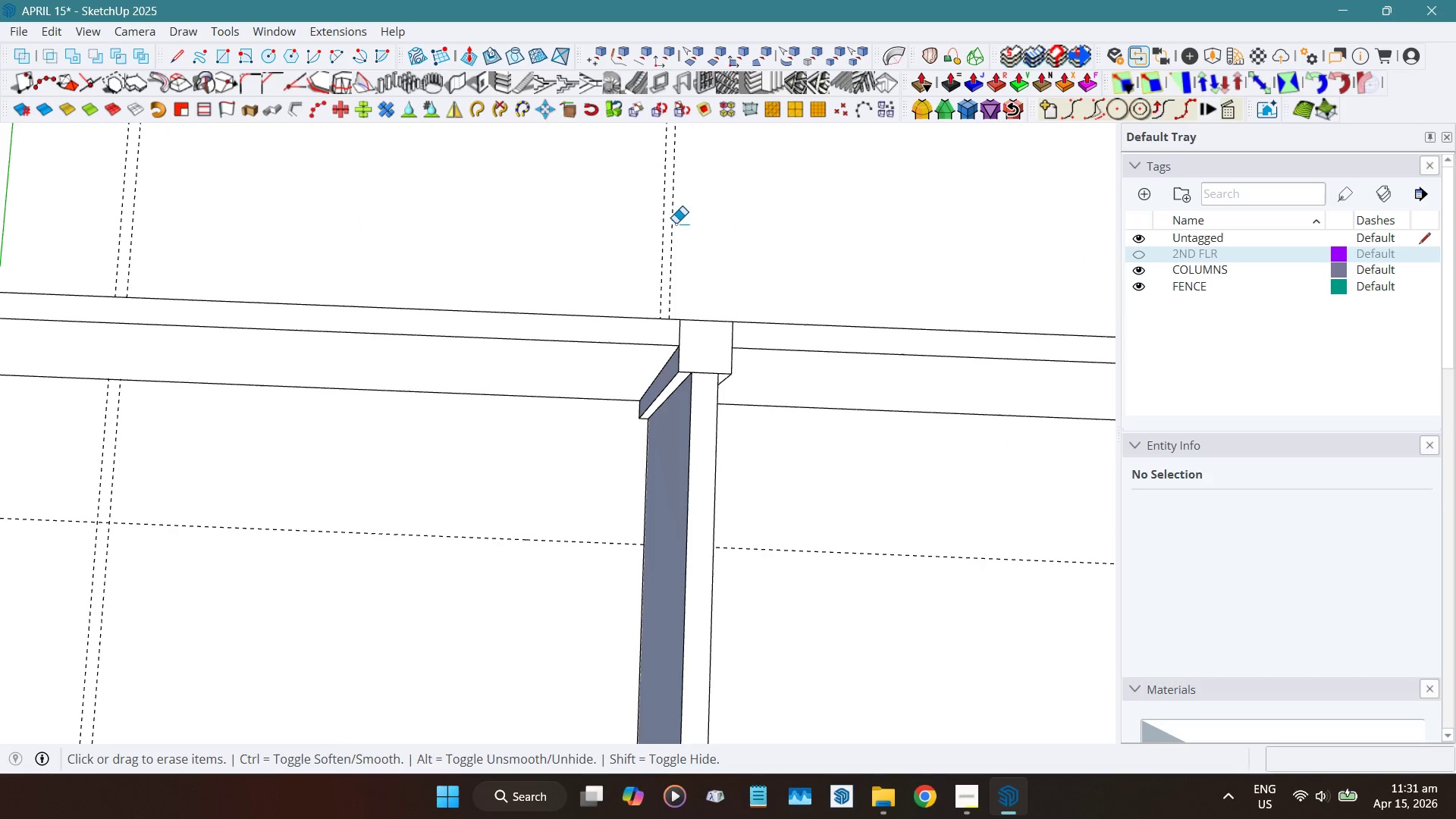 
left_click_drag(start_coordinate=[674, 220], to_coordinate=[689, 221])
 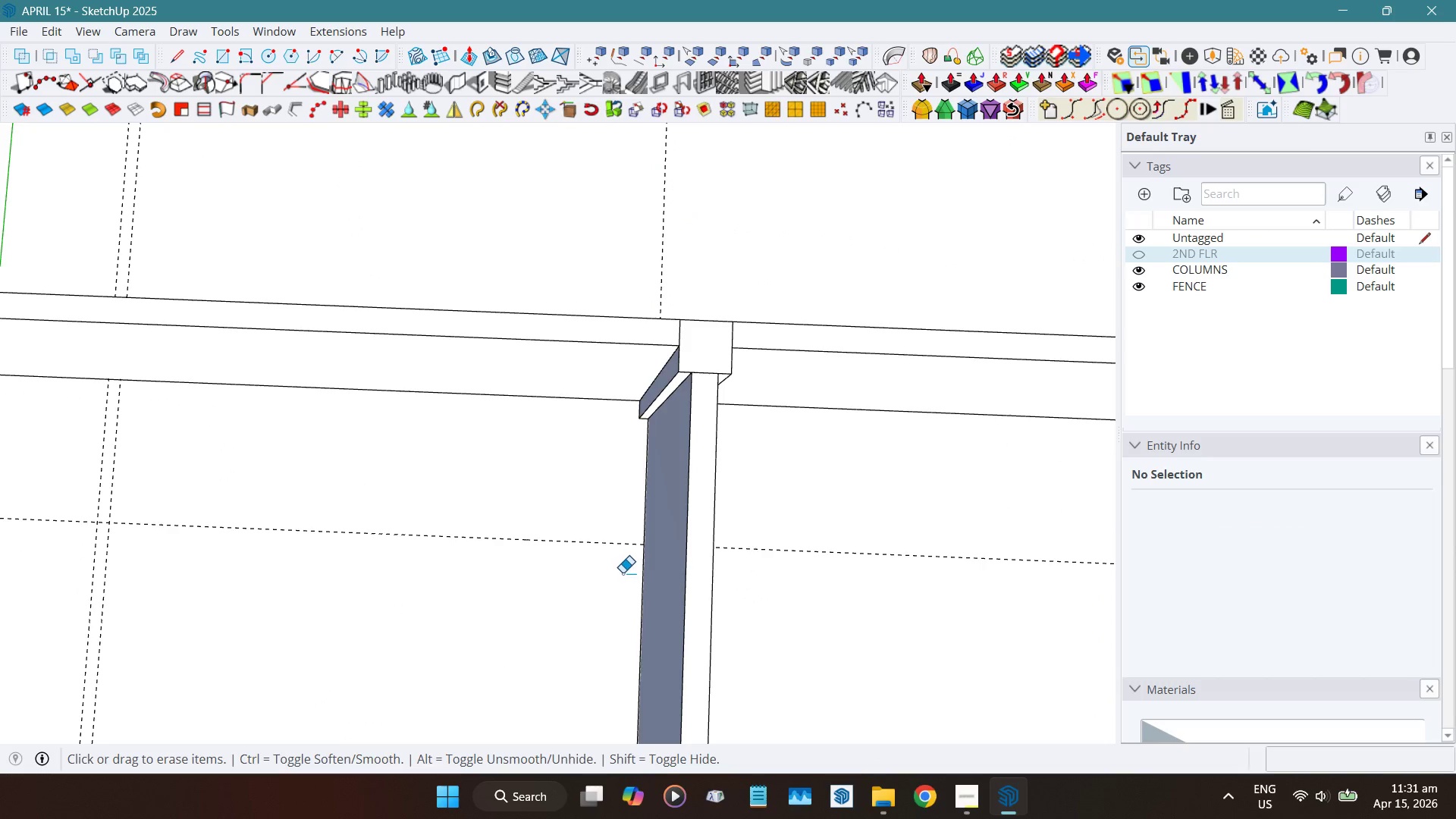 
key(Space)
 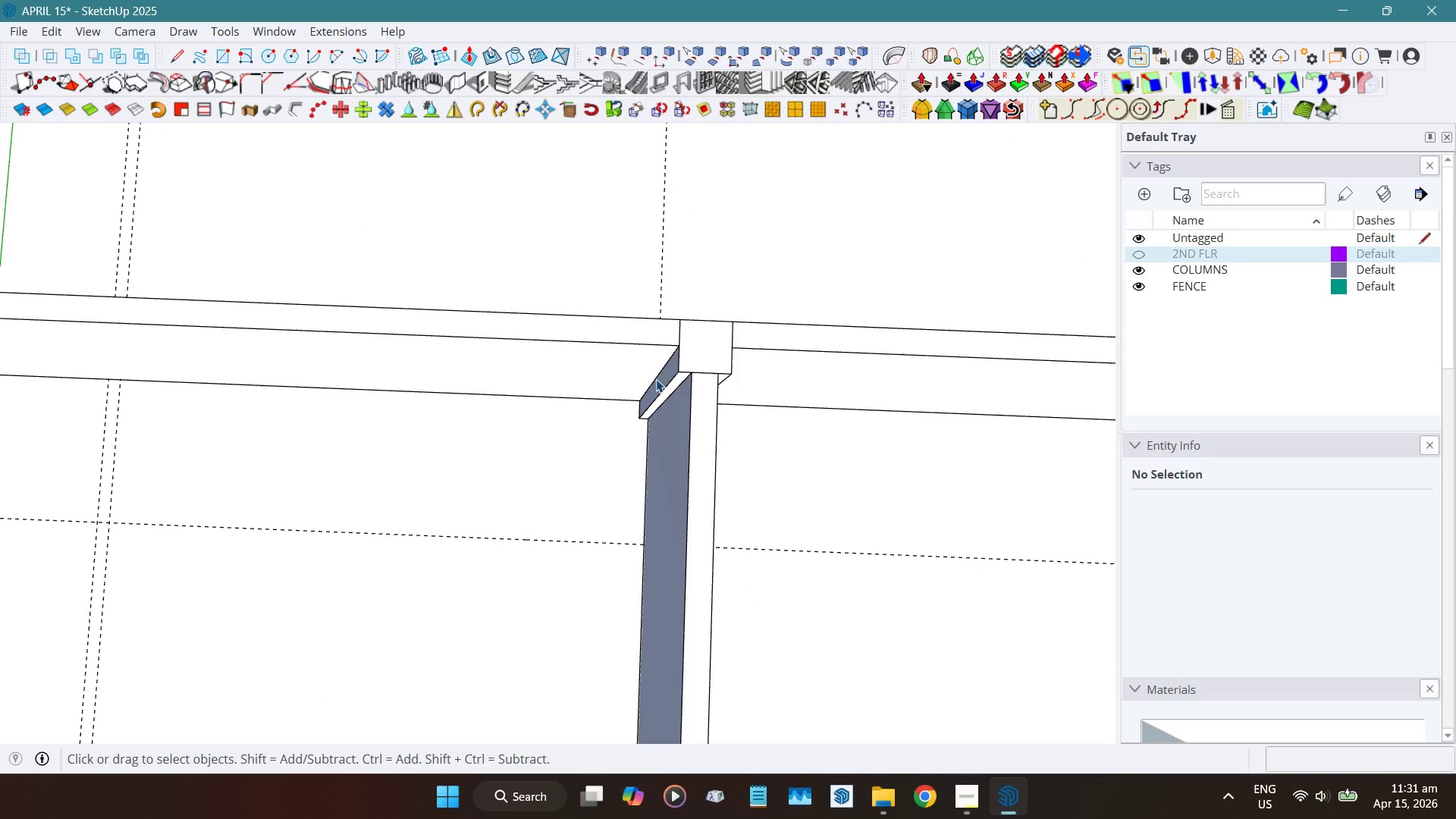 
key(T)
 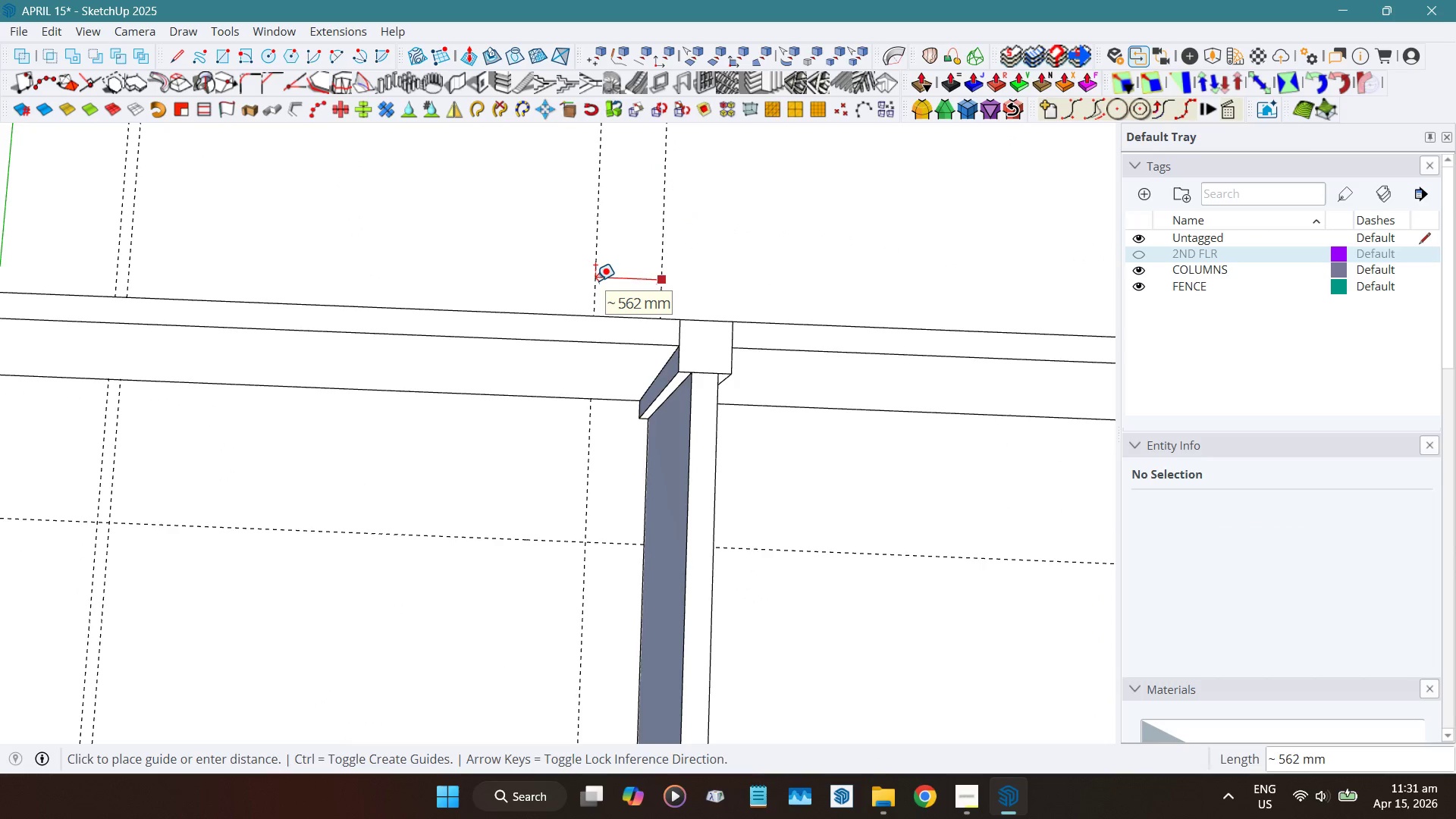 
key(Numpad6)
 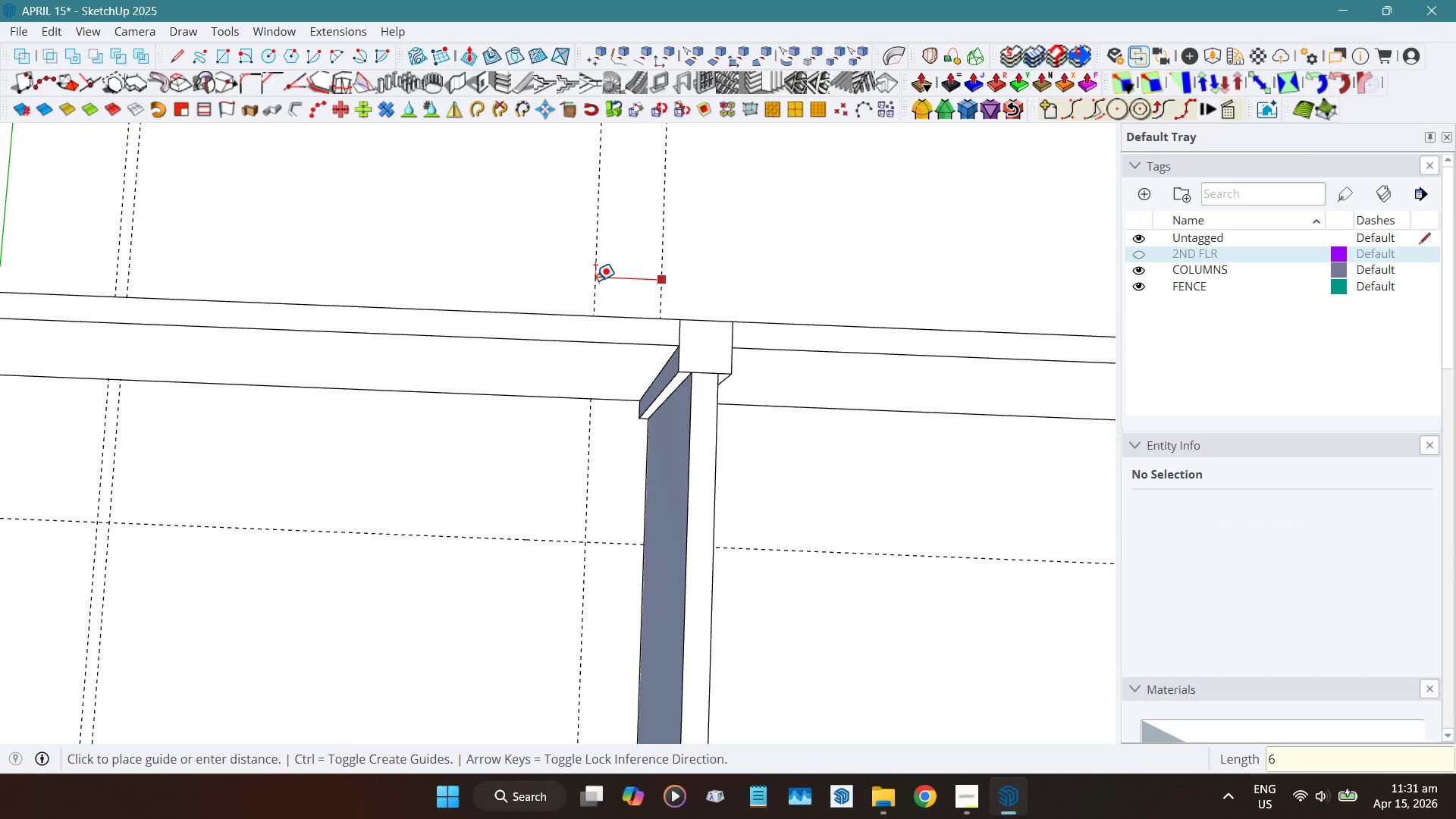 
key(Numpad0)
 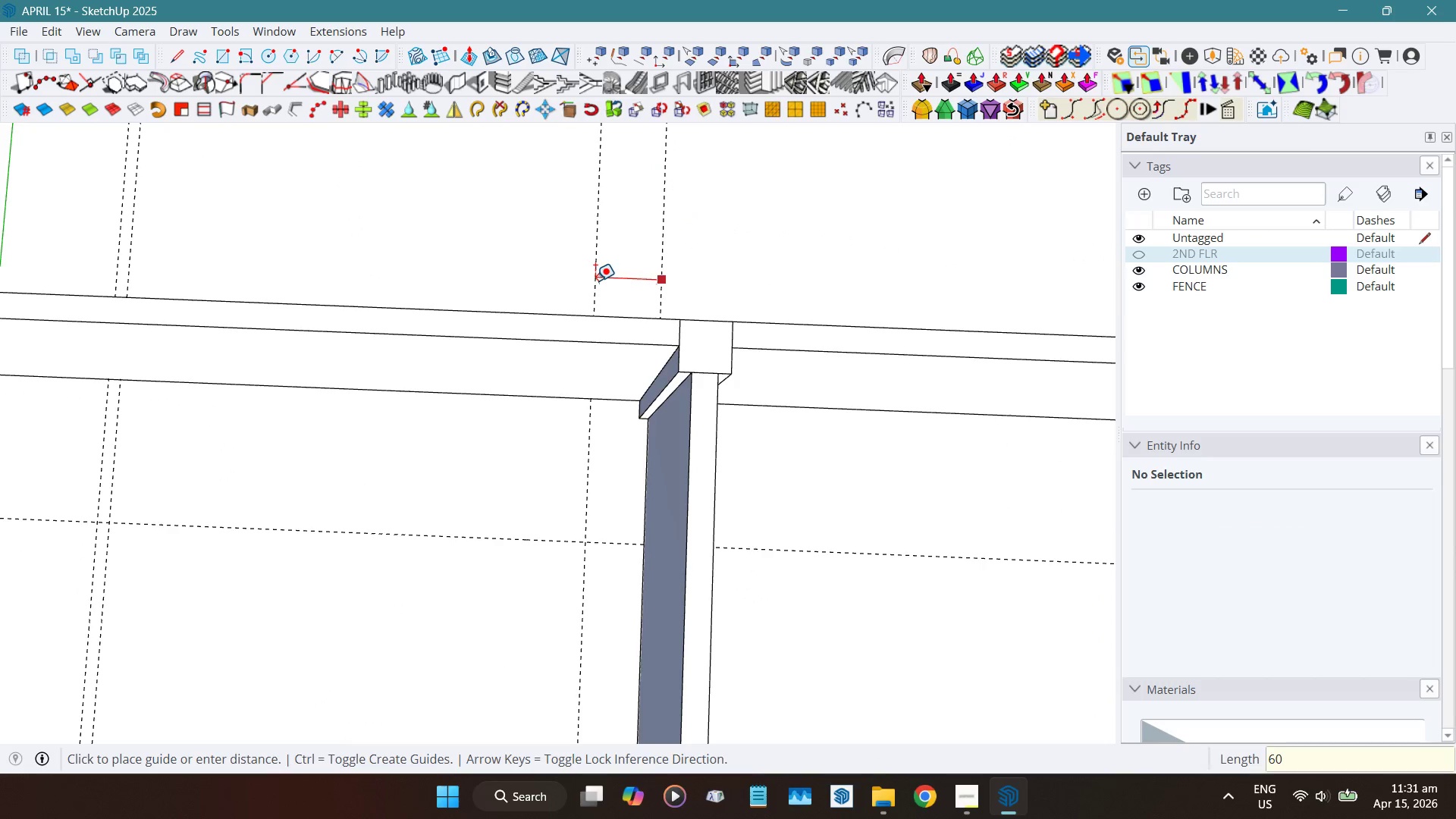 
key(Numpad0)
 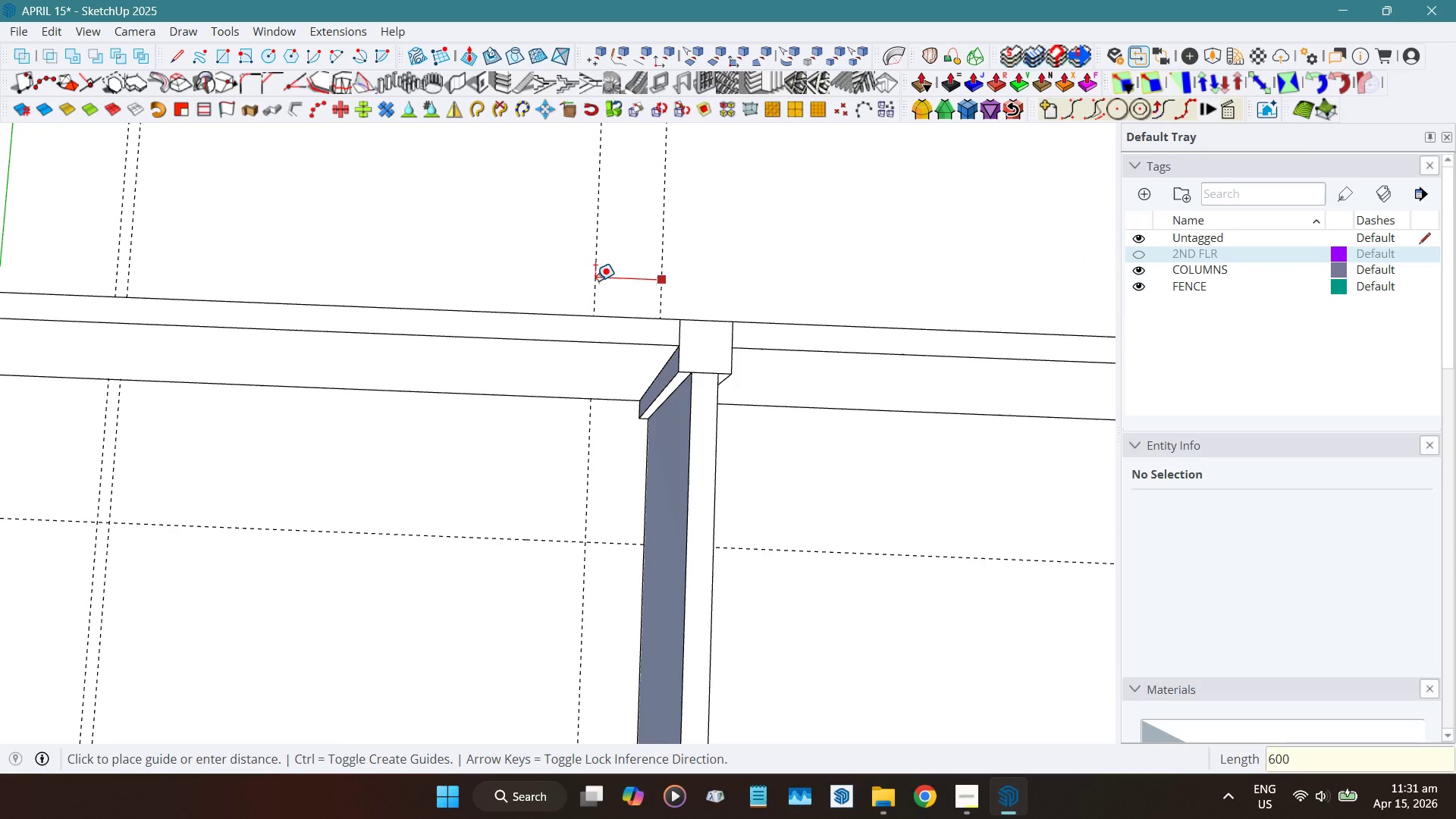 
key(NumpadEnter)
 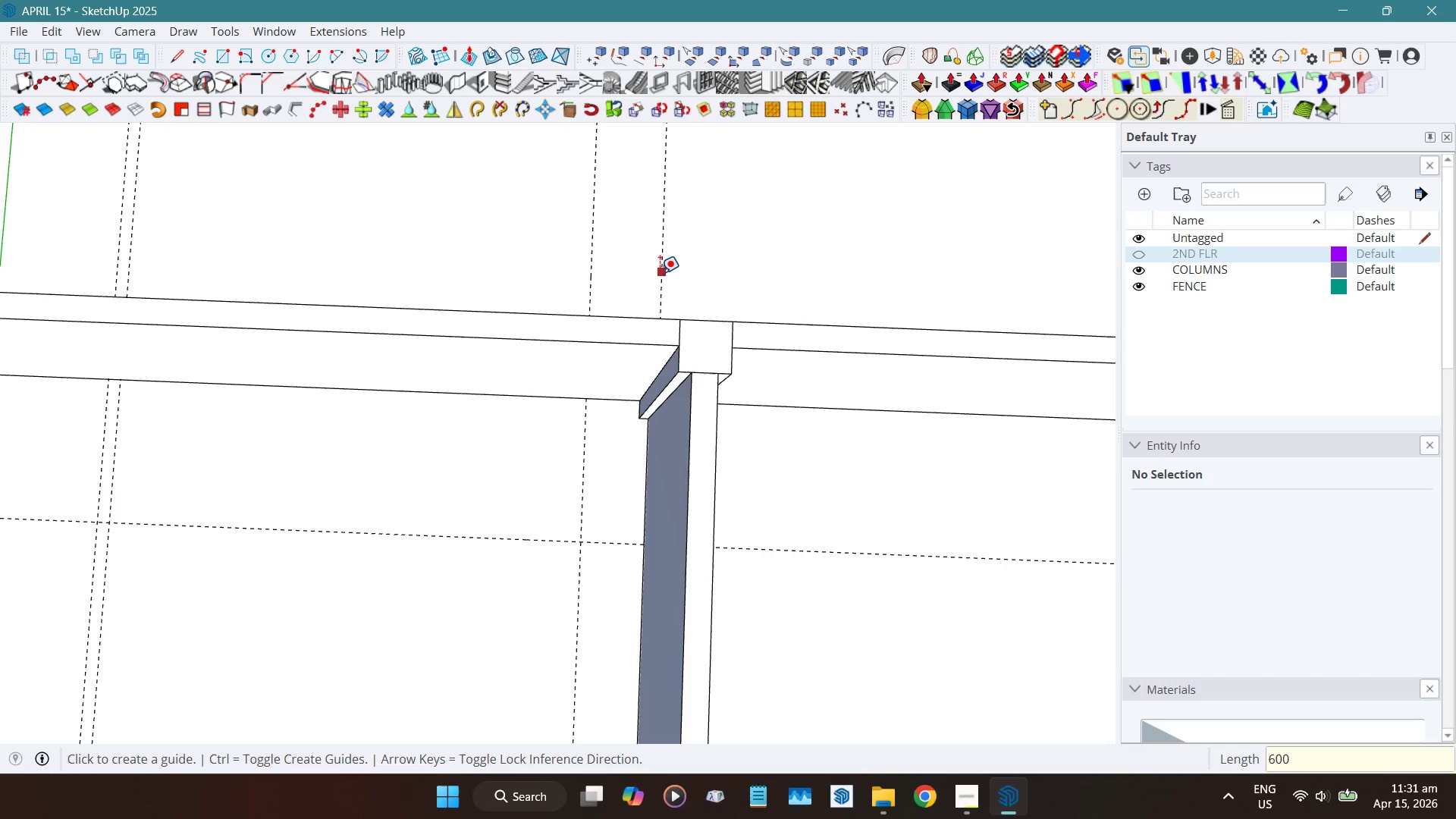 
left_click_drag(start_coordinate=[661, 273], to_coordinate=[702, 274])
 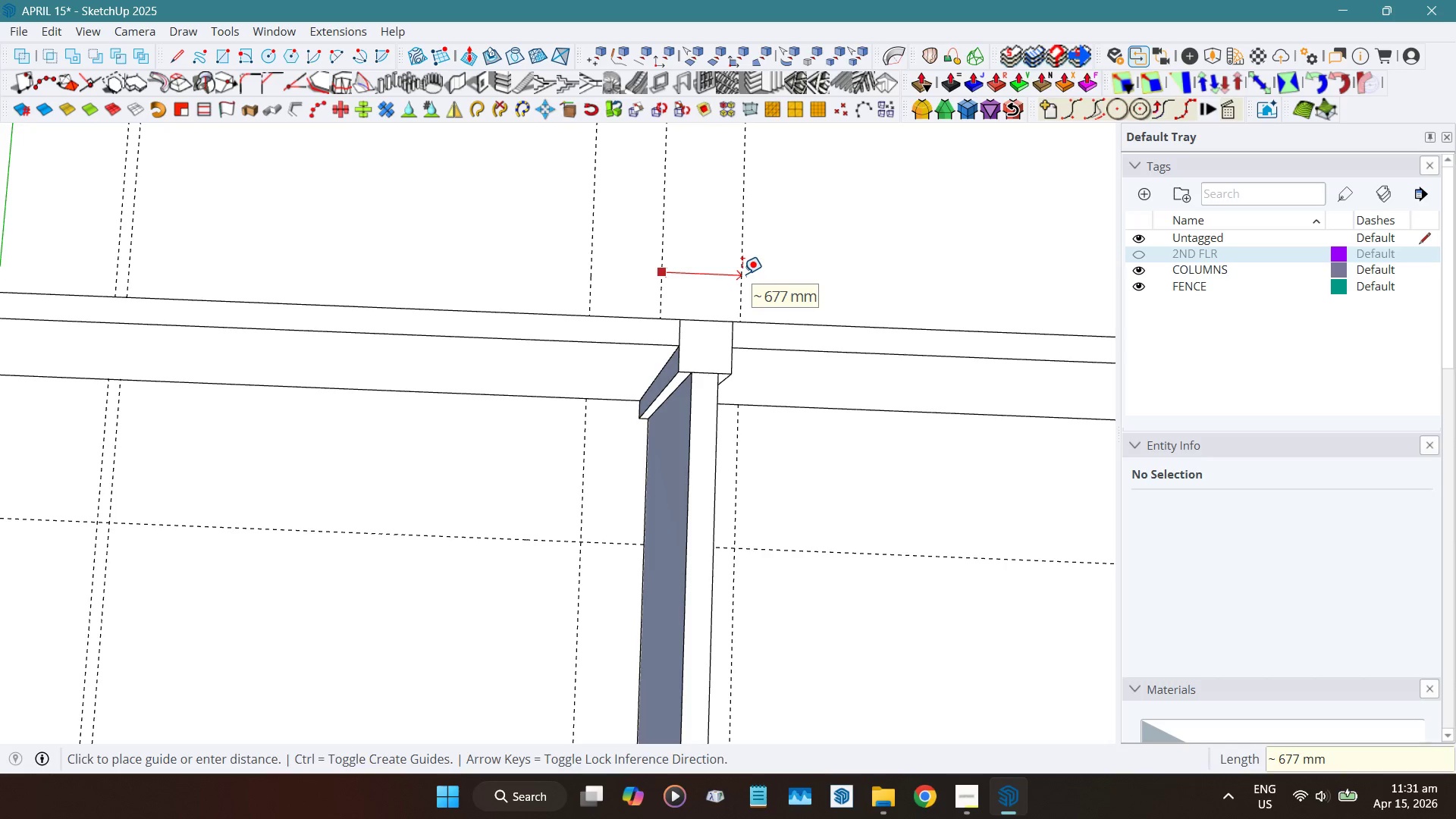 
key(Numpad6)
 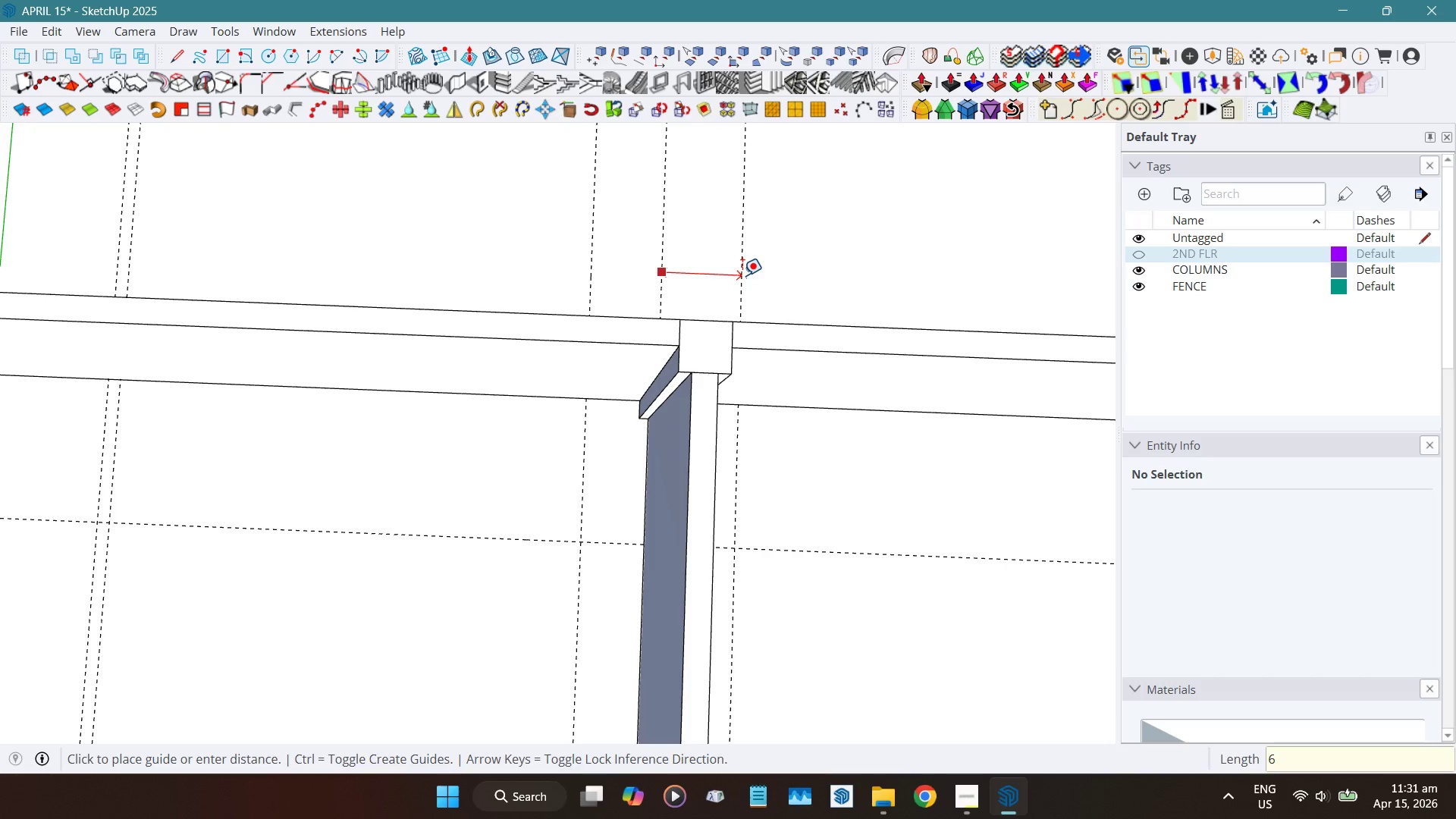 
key(Numpad0)
 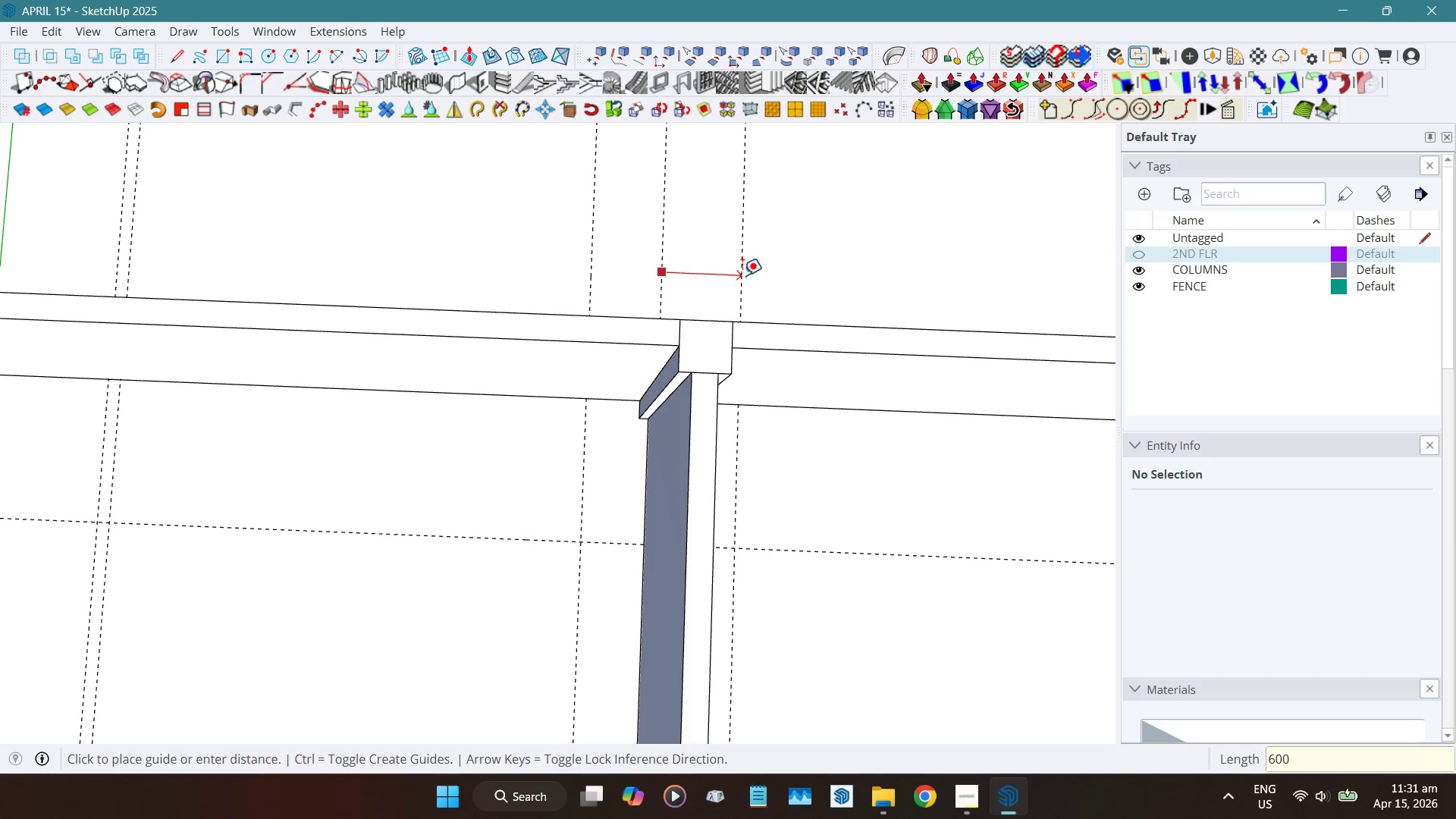 
key(Numpad0)
 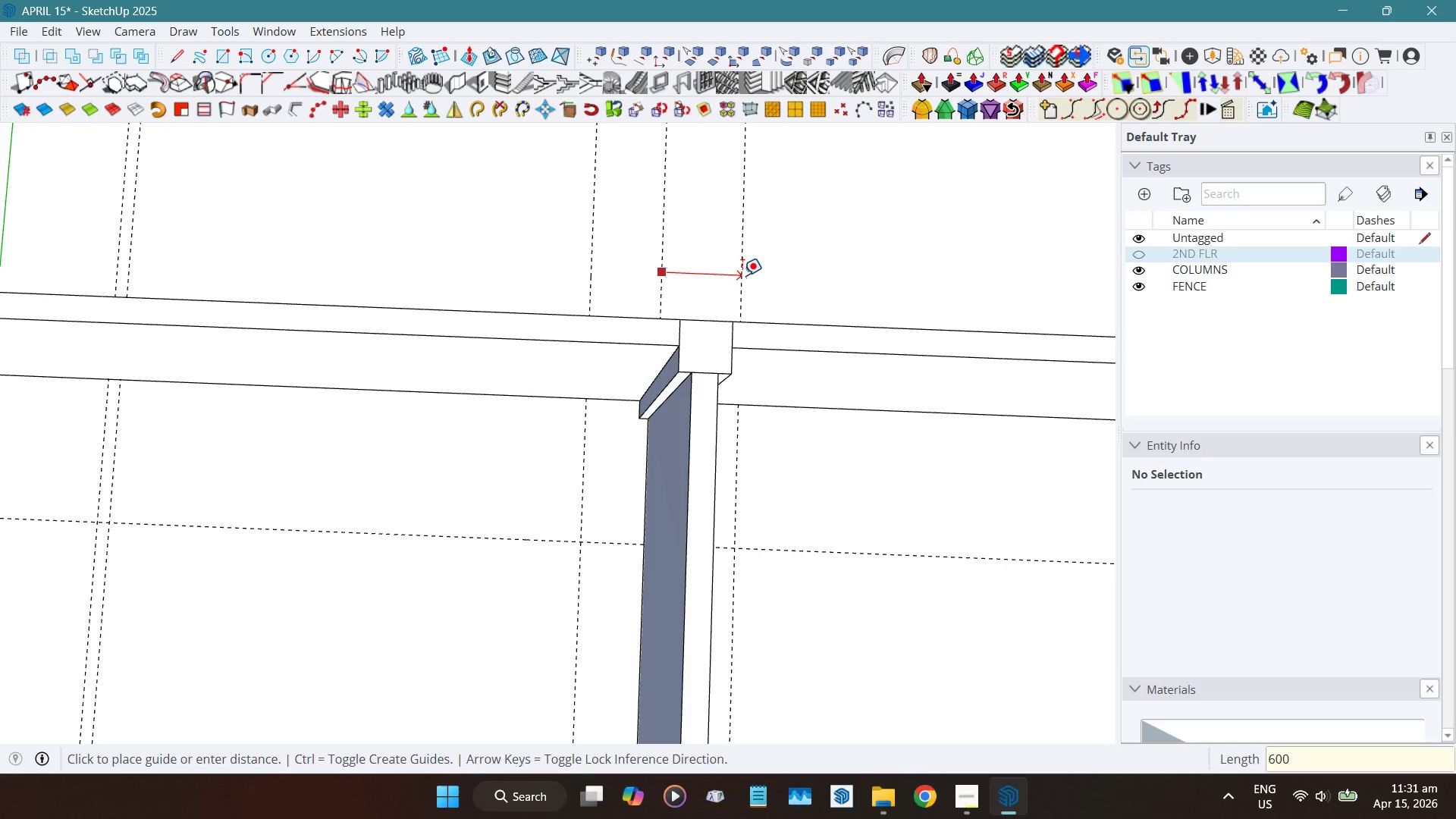 
key(NumpadEnter)
 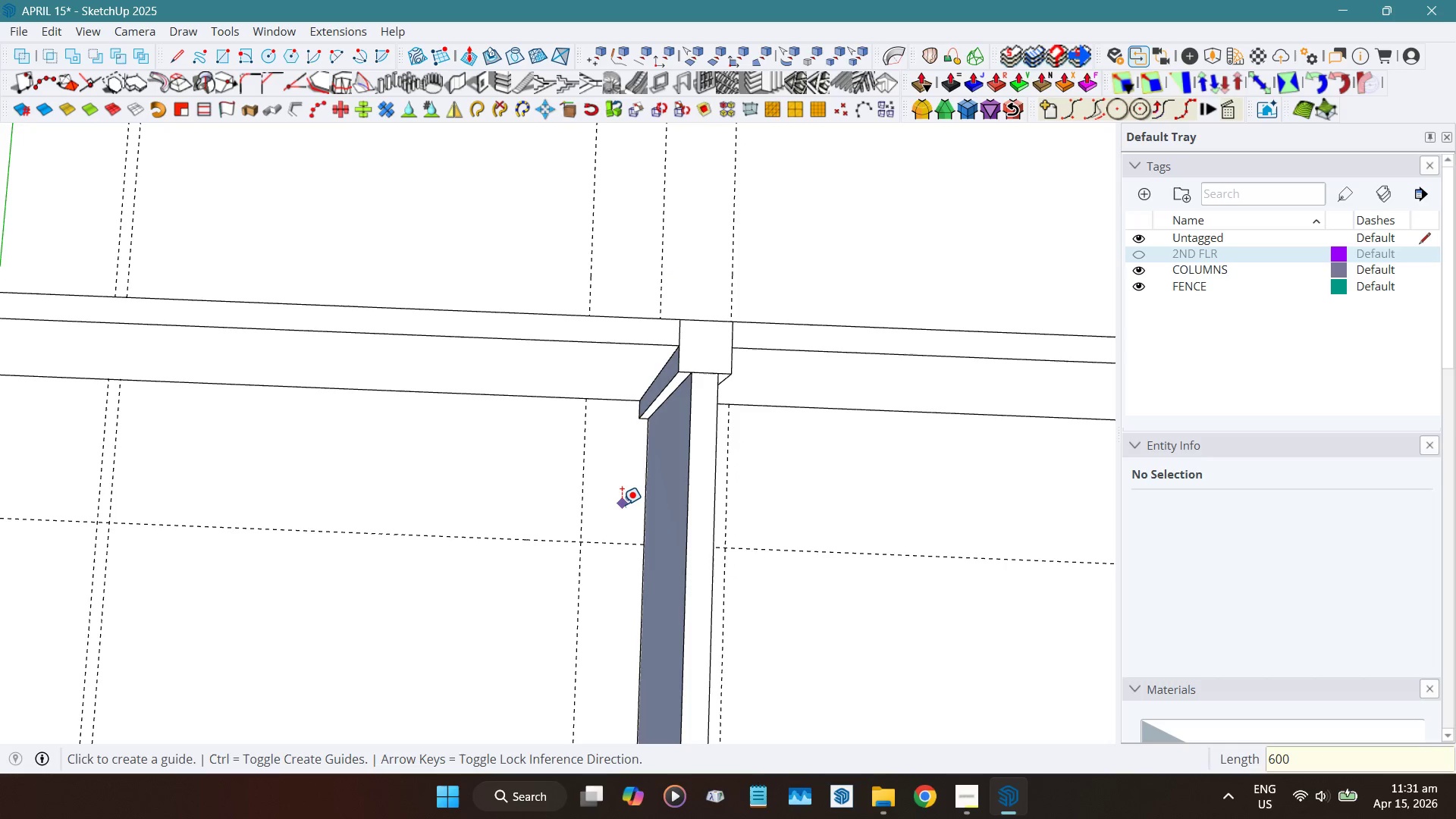 
key(Space)
 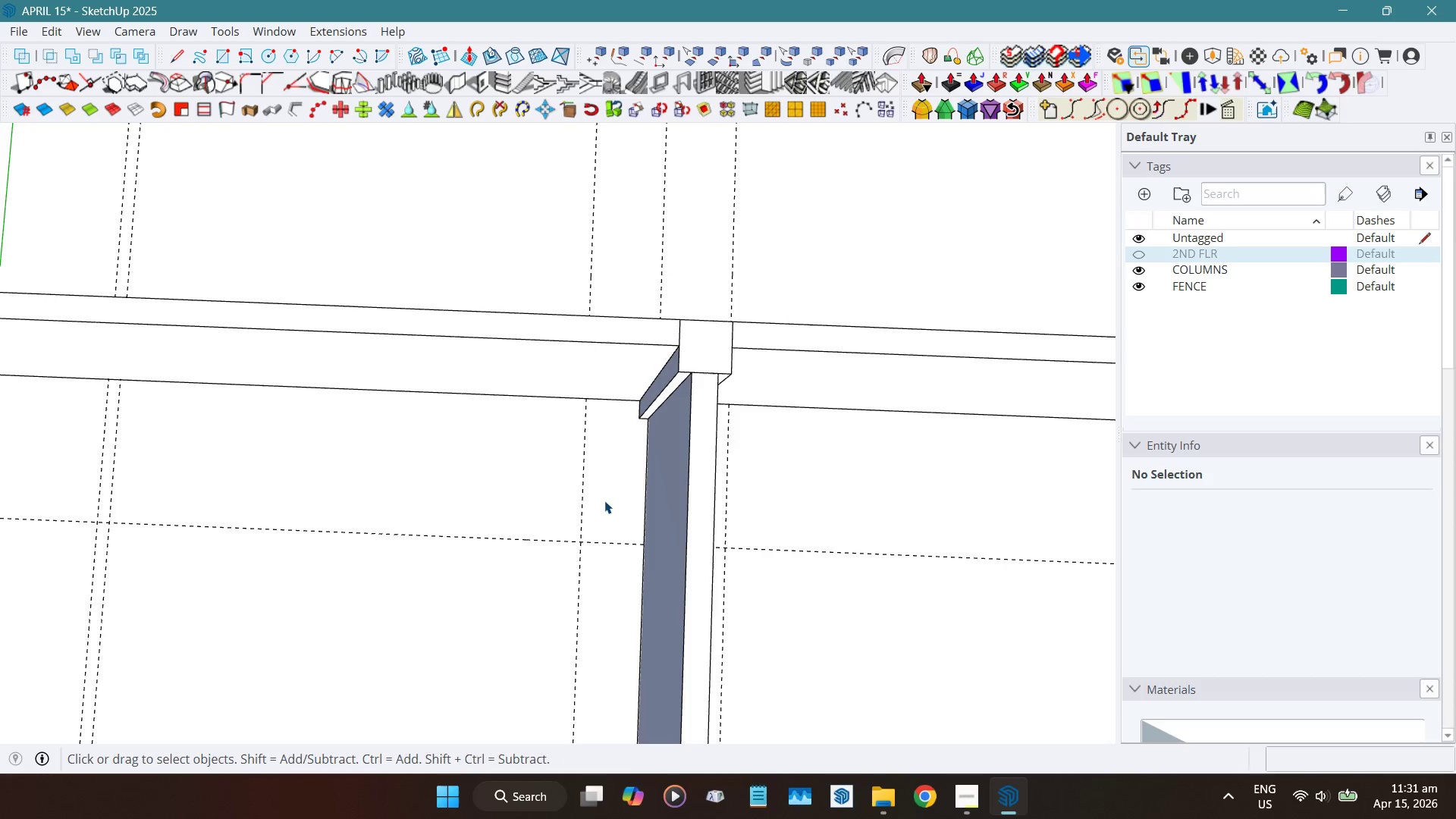 
key(T)
 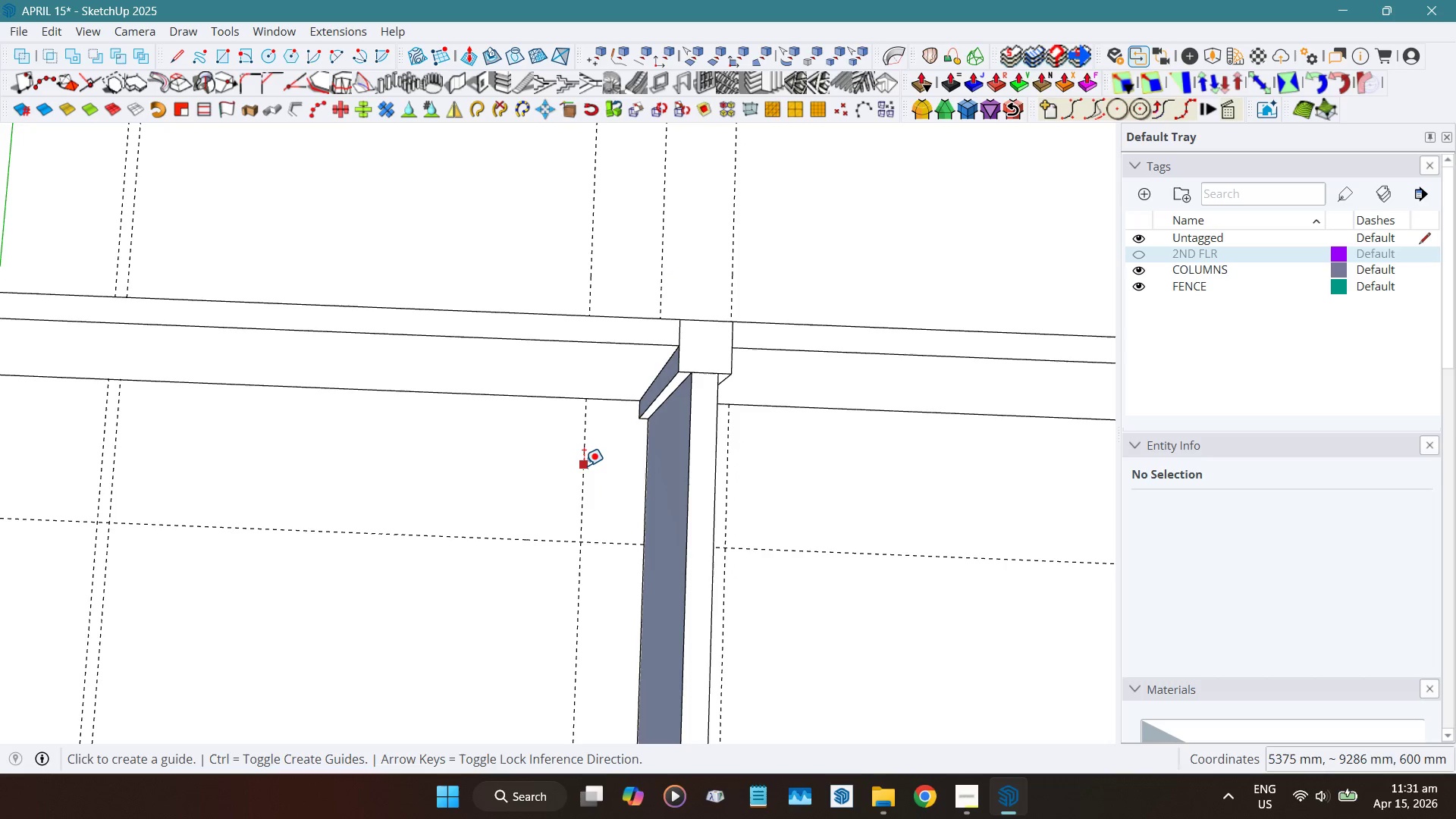 
left_click([584, 466])
 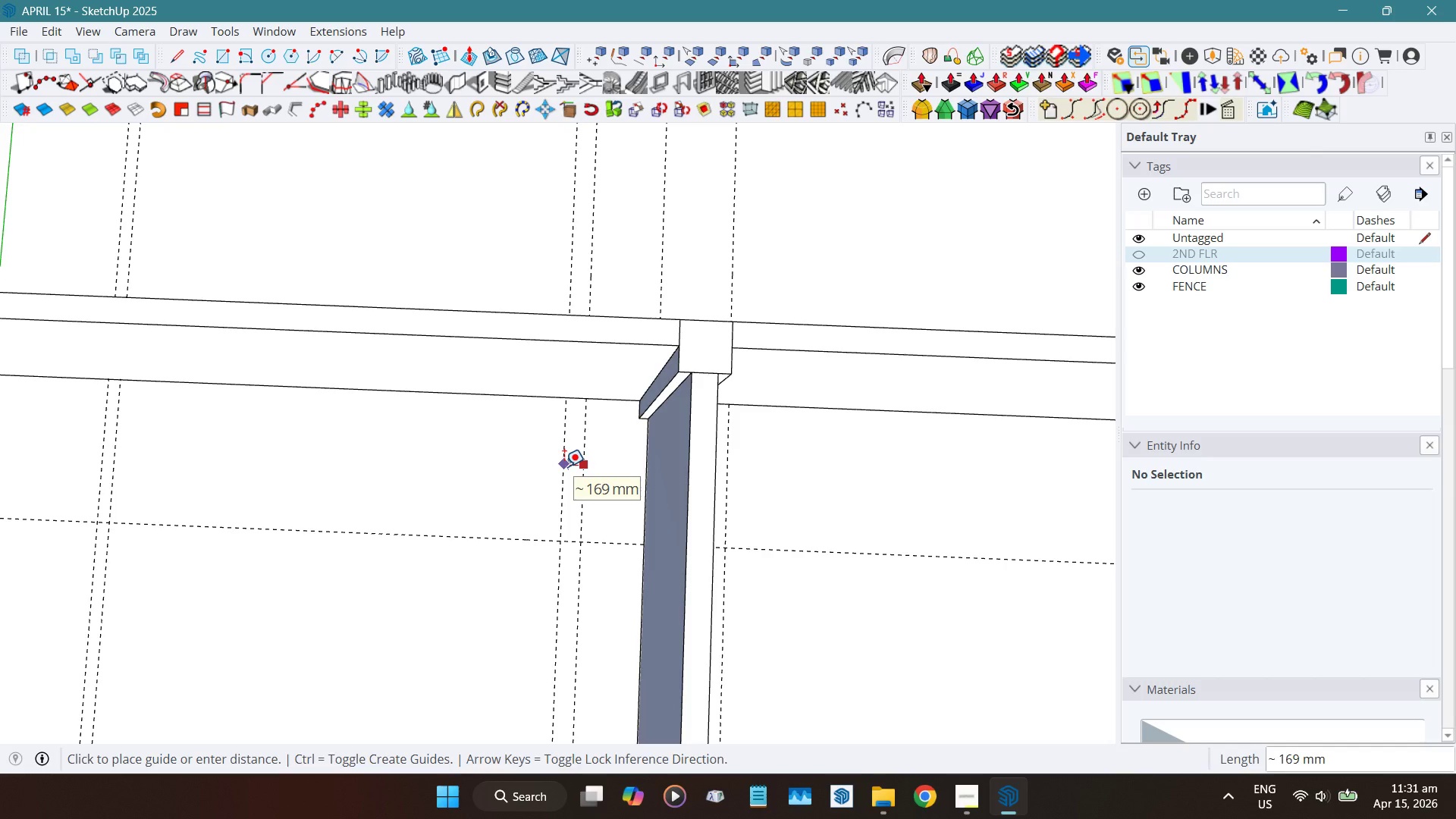 
key(Numpad1)
 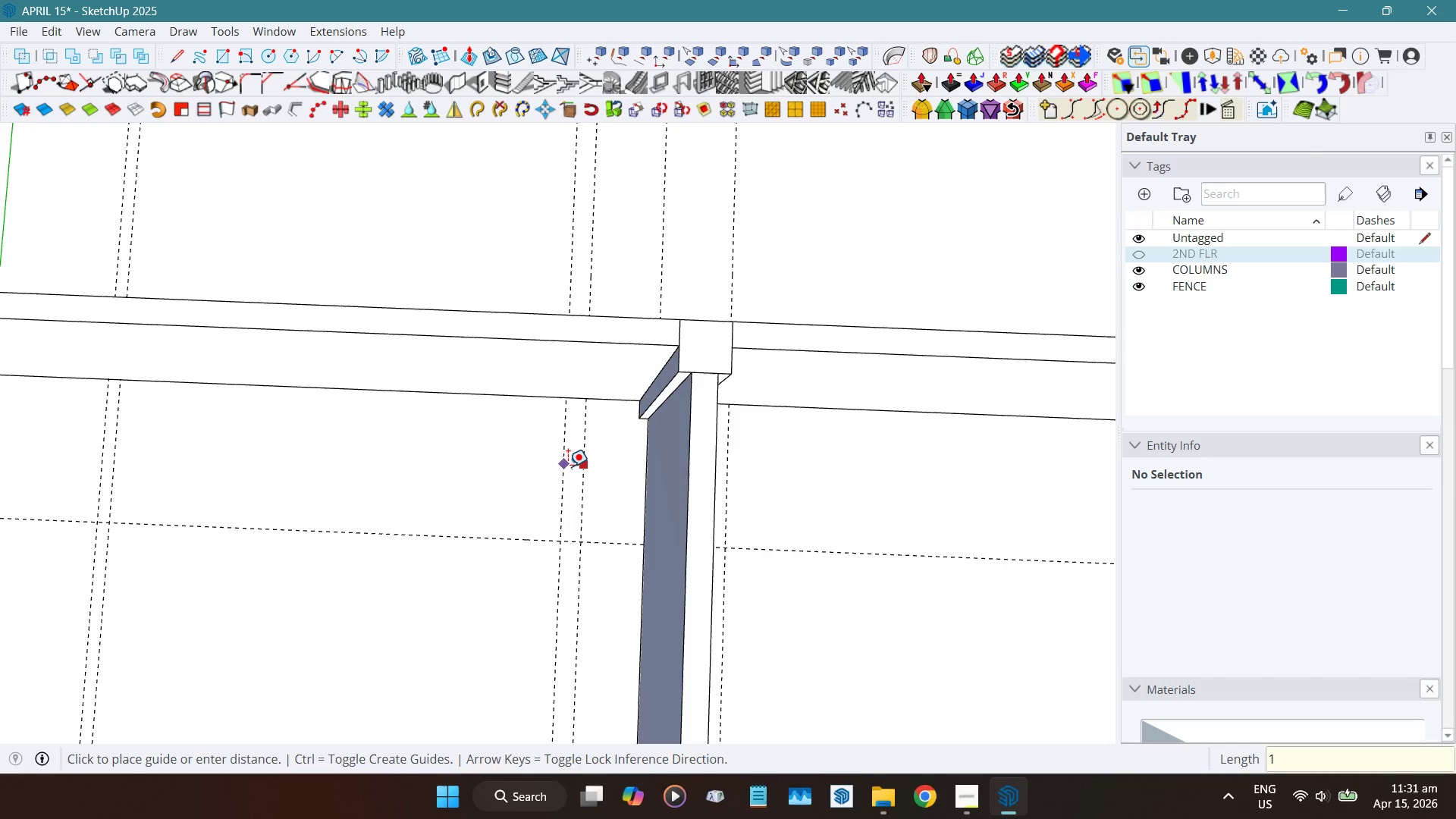 
key(Numpad0)
 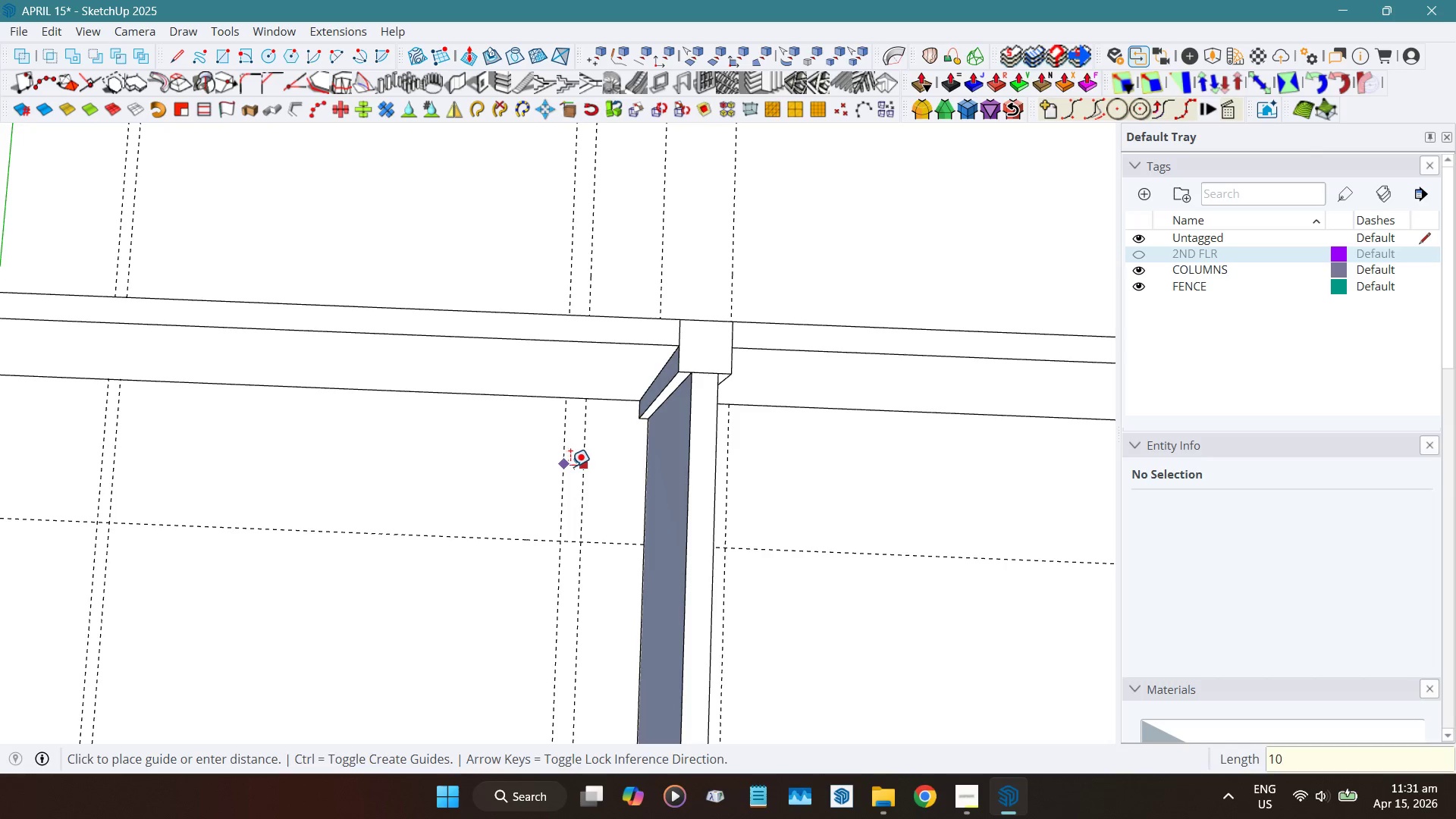 
key(Numpad0)
 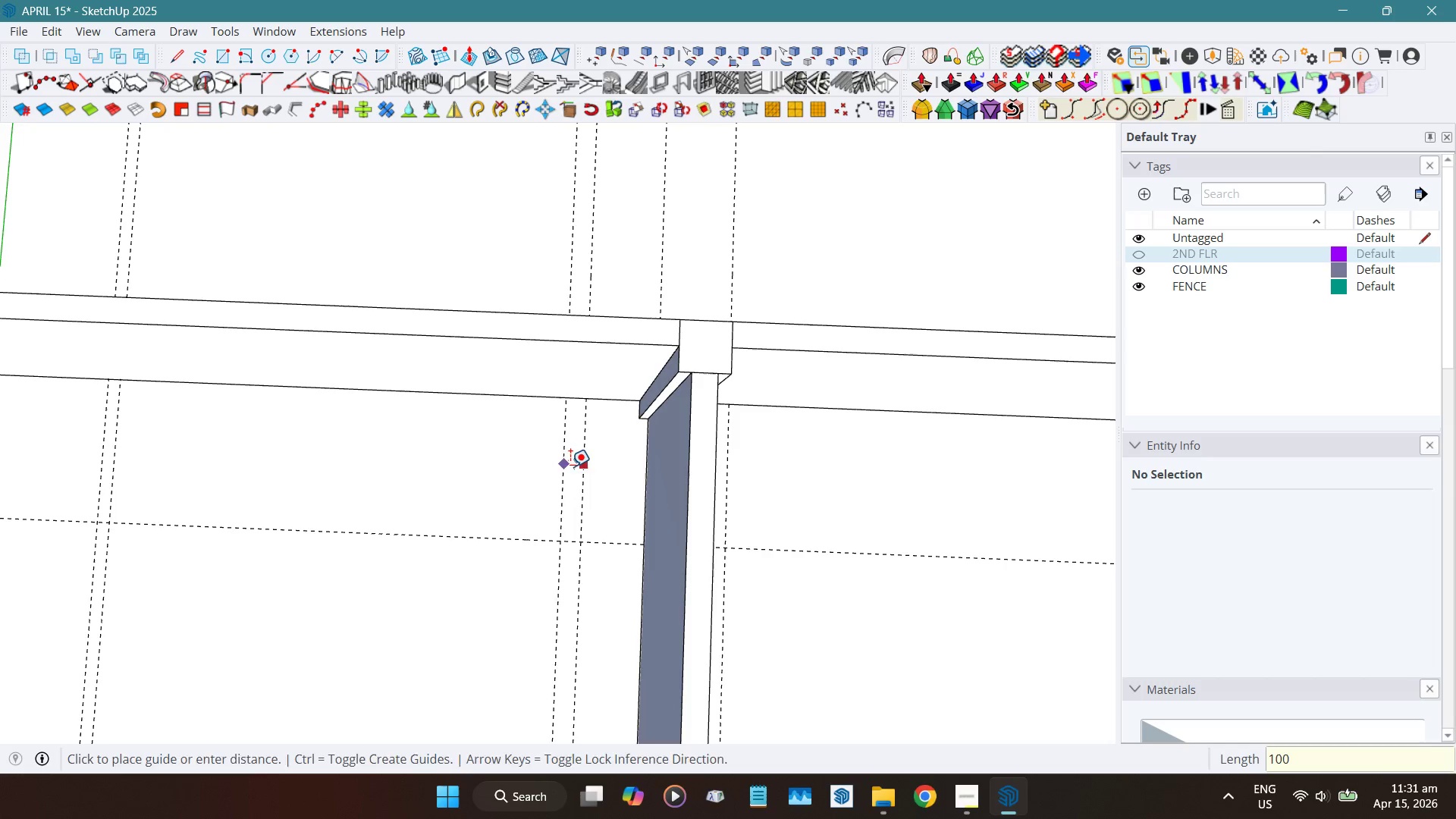 
key(NumpadEnter)
 